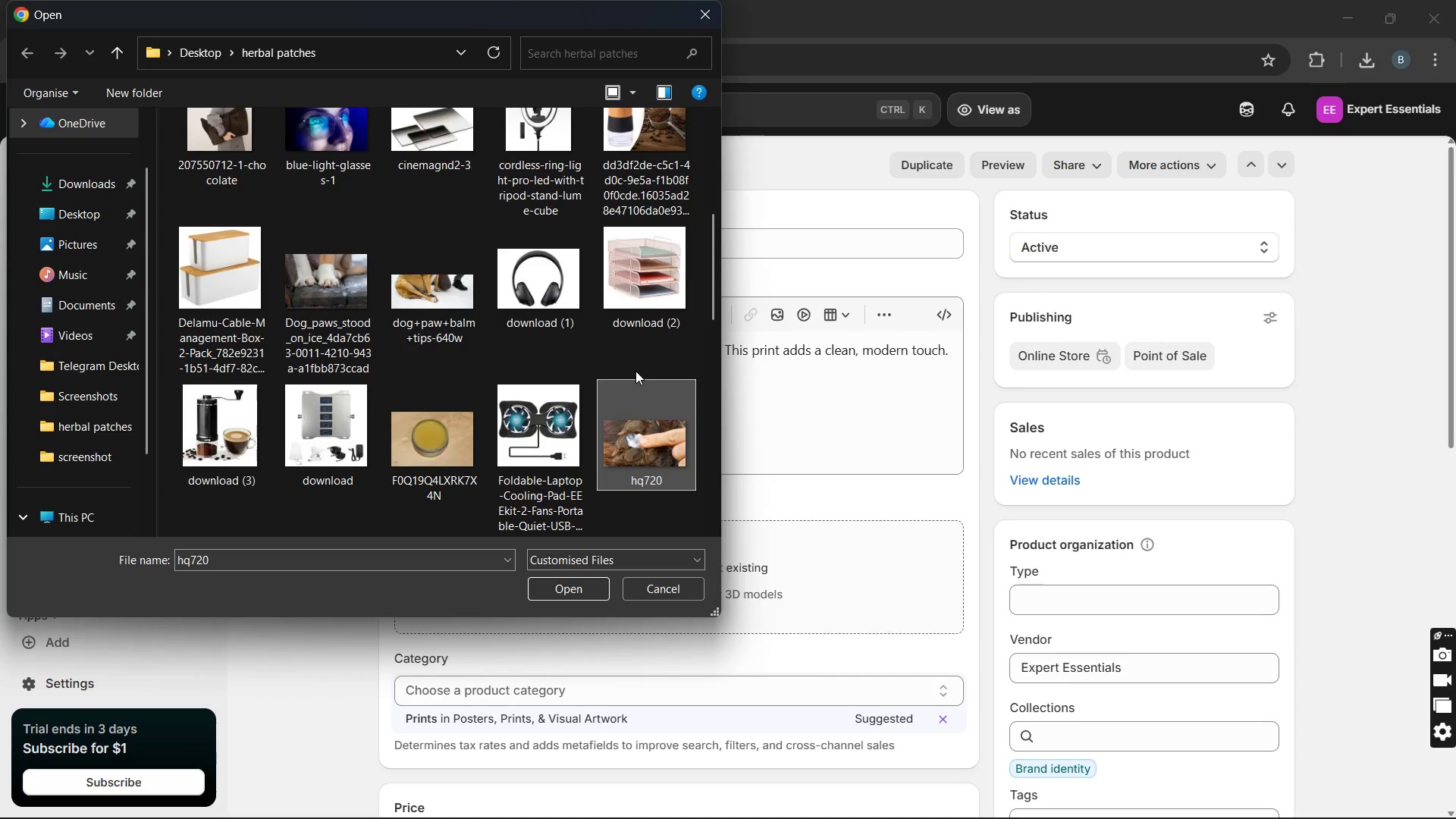 
key(ArrowDown)
 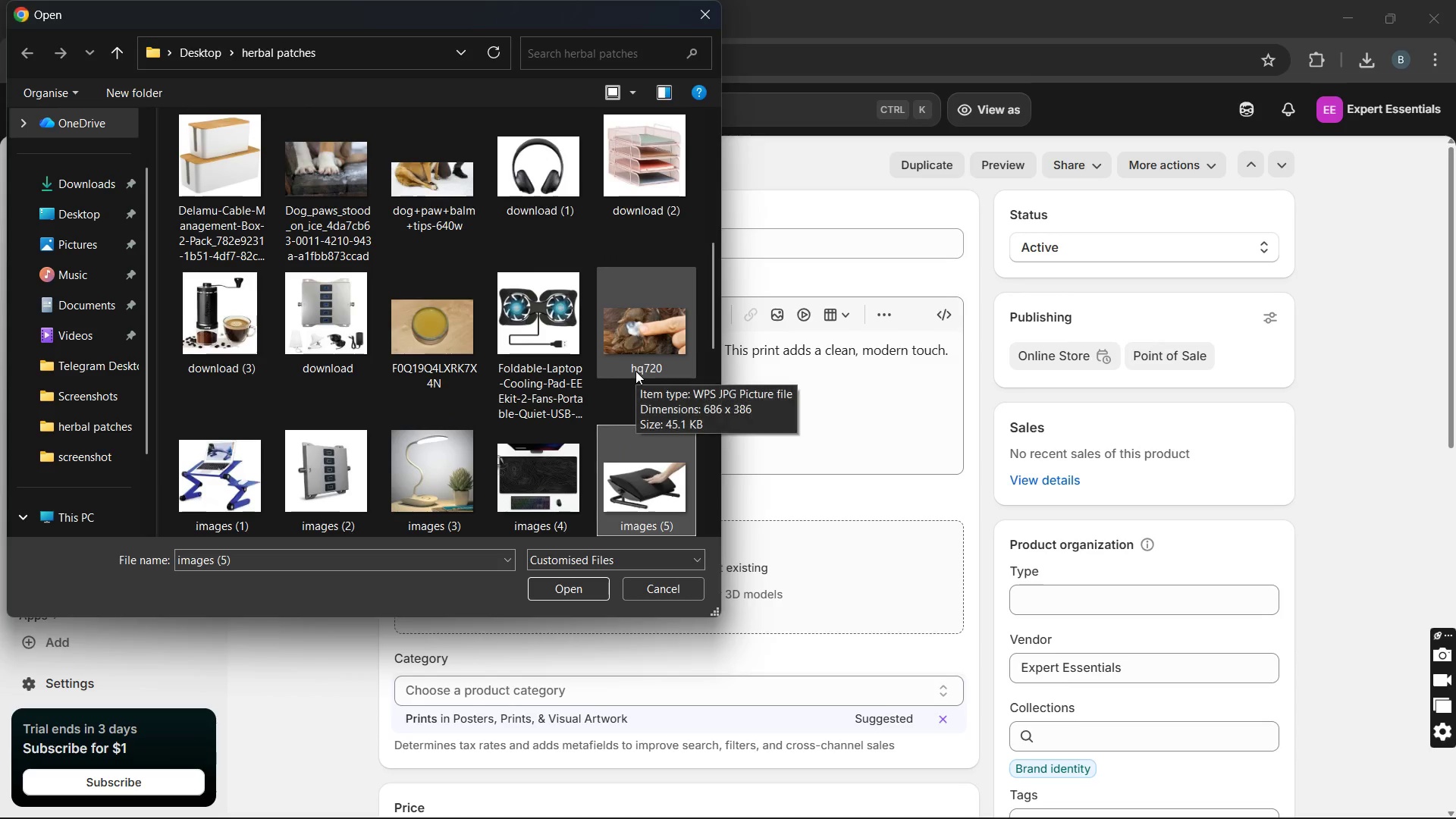 
key(ArrowDown)
 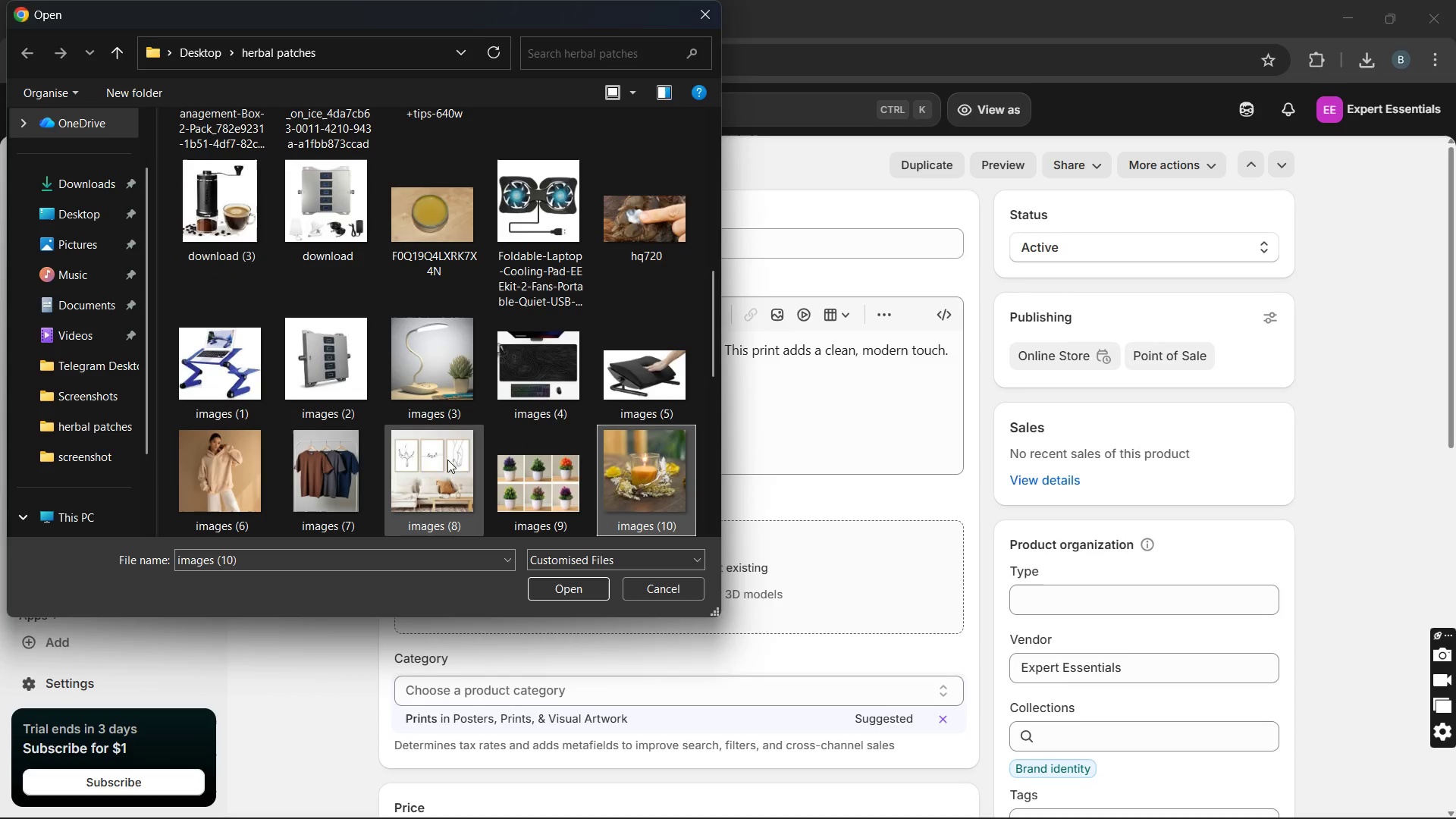 
left_click([441, 464])
 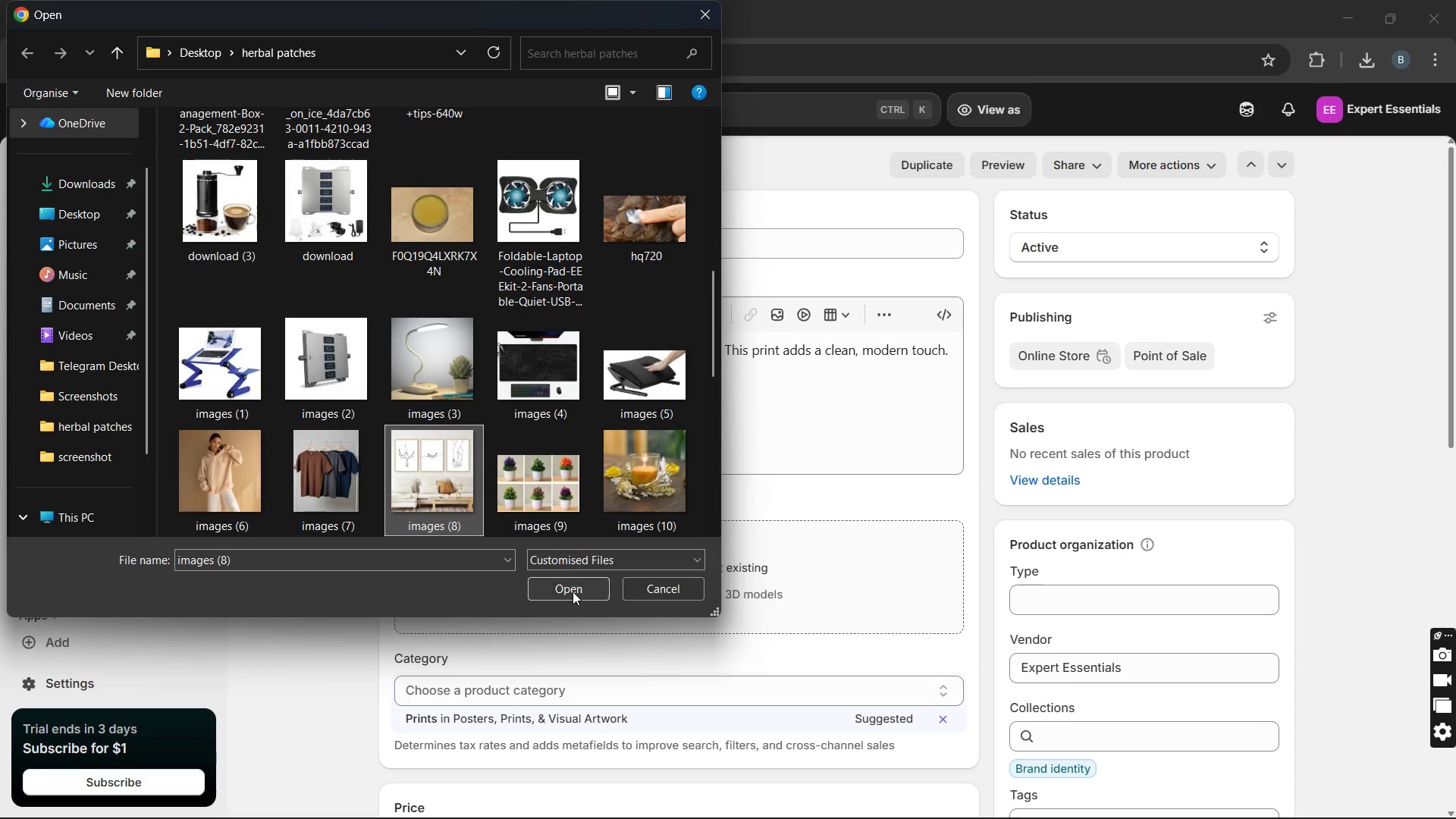 
left_click([573, 593])
 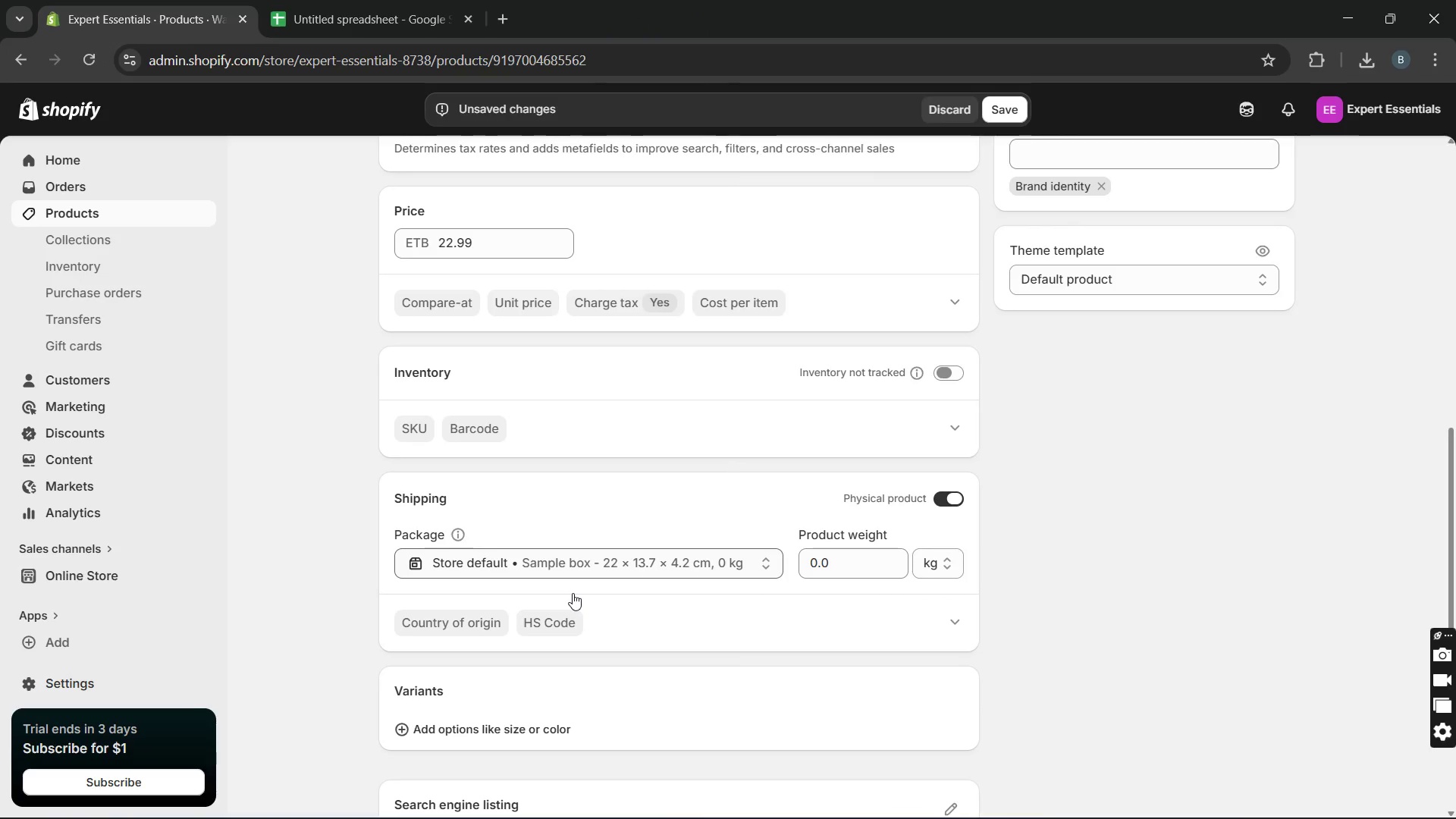 
wait(5.52)
 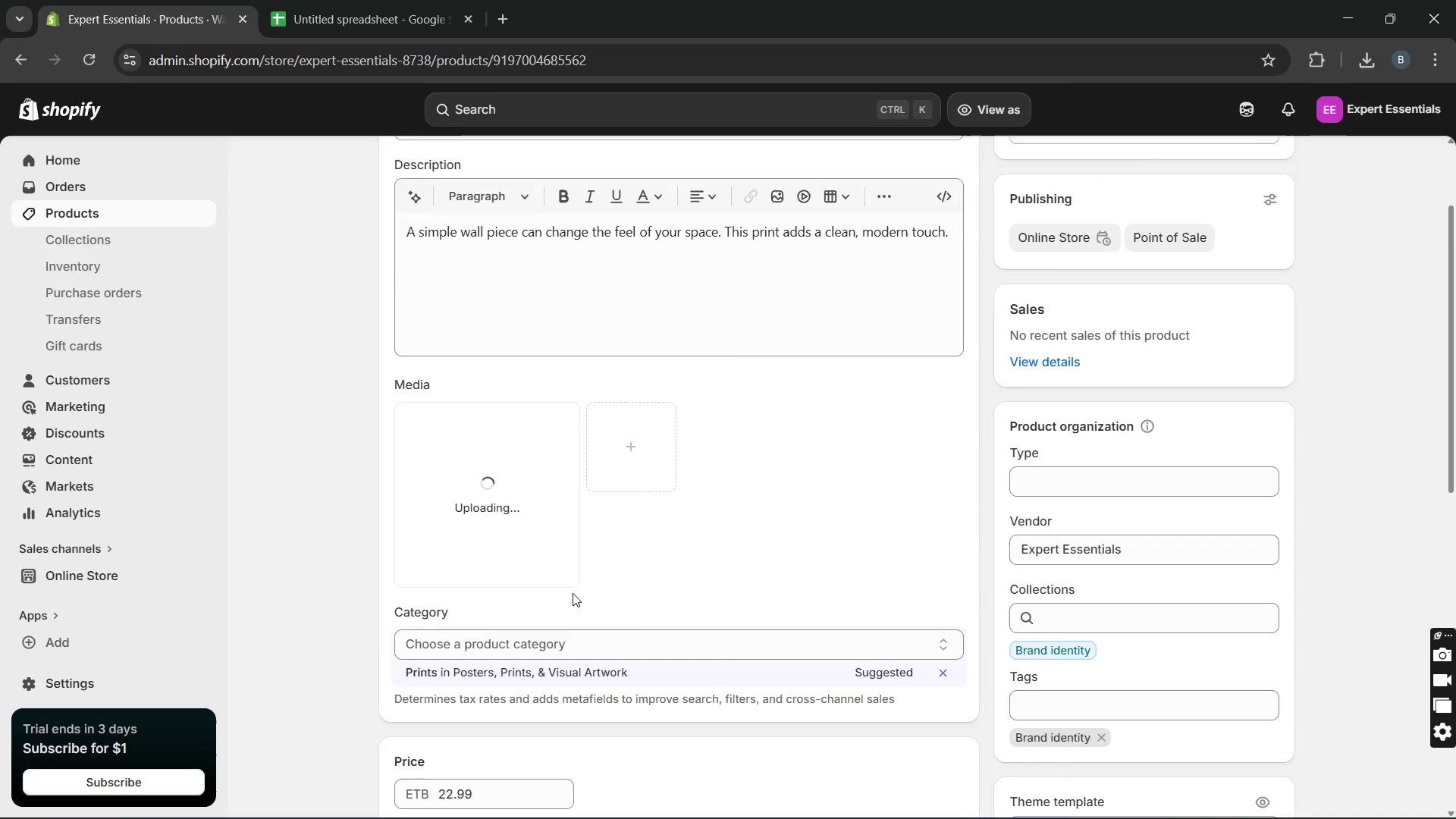 
left_click([534, 657])
 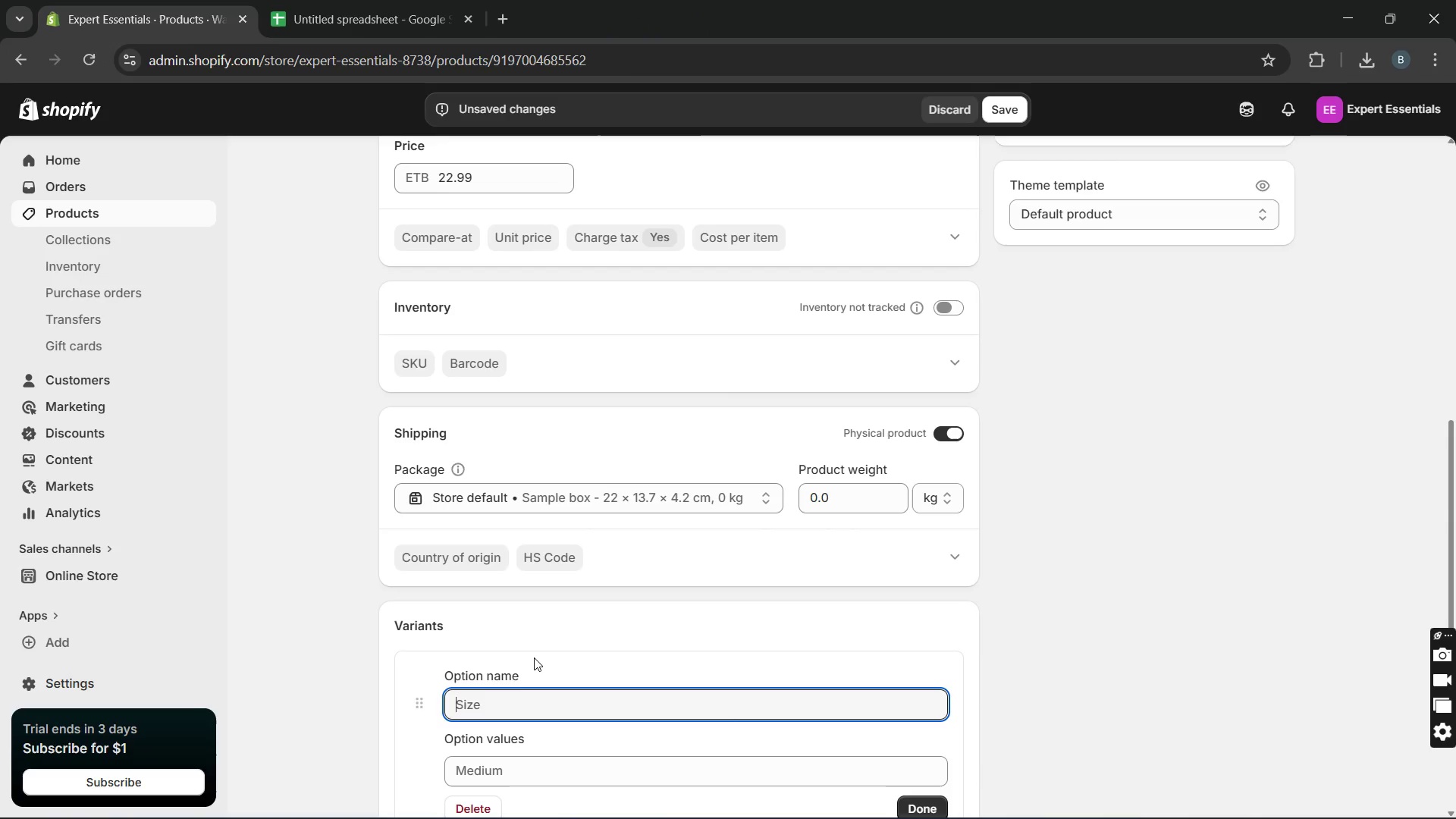 
type(size)
 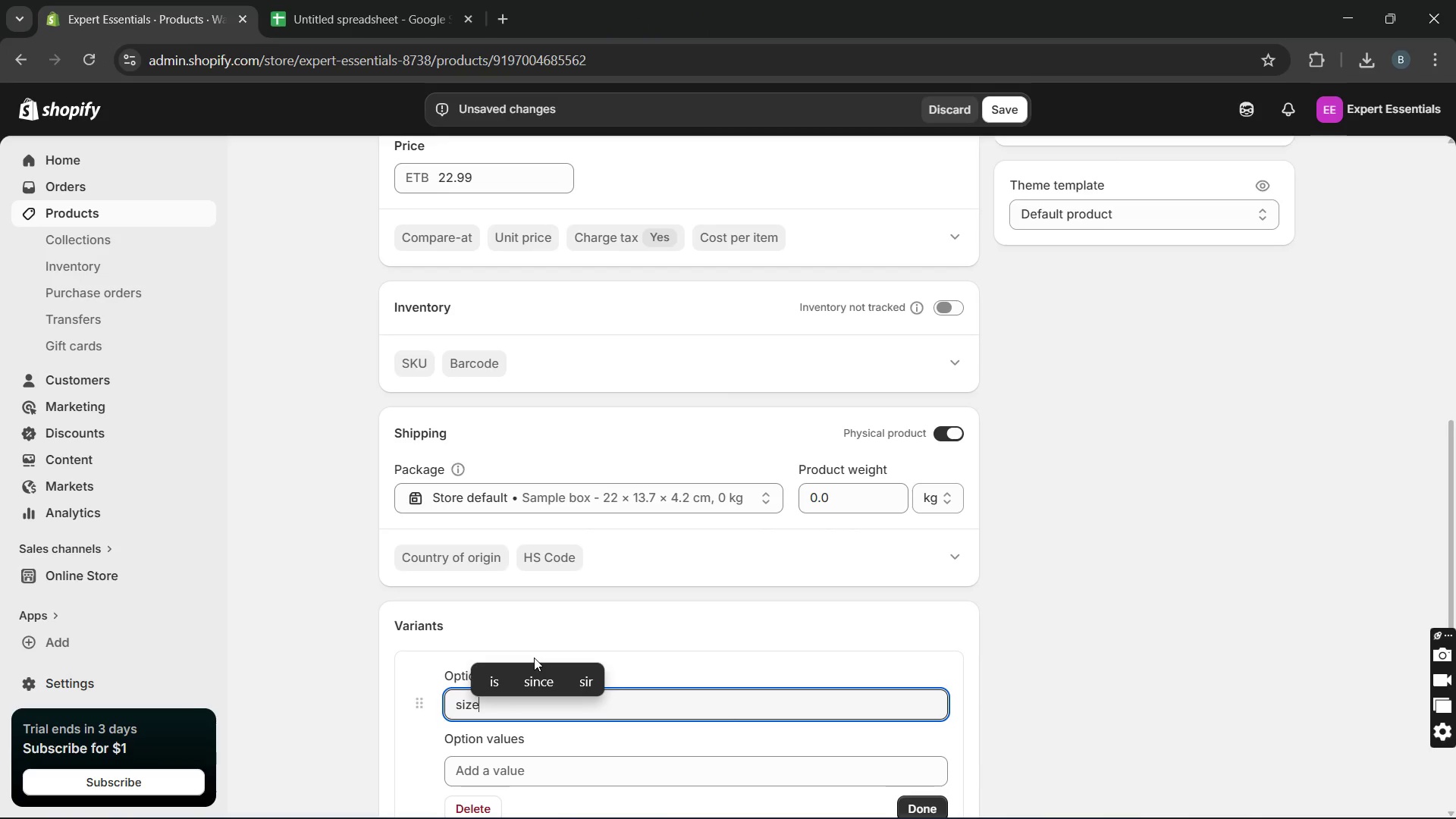 
key(Enter)
 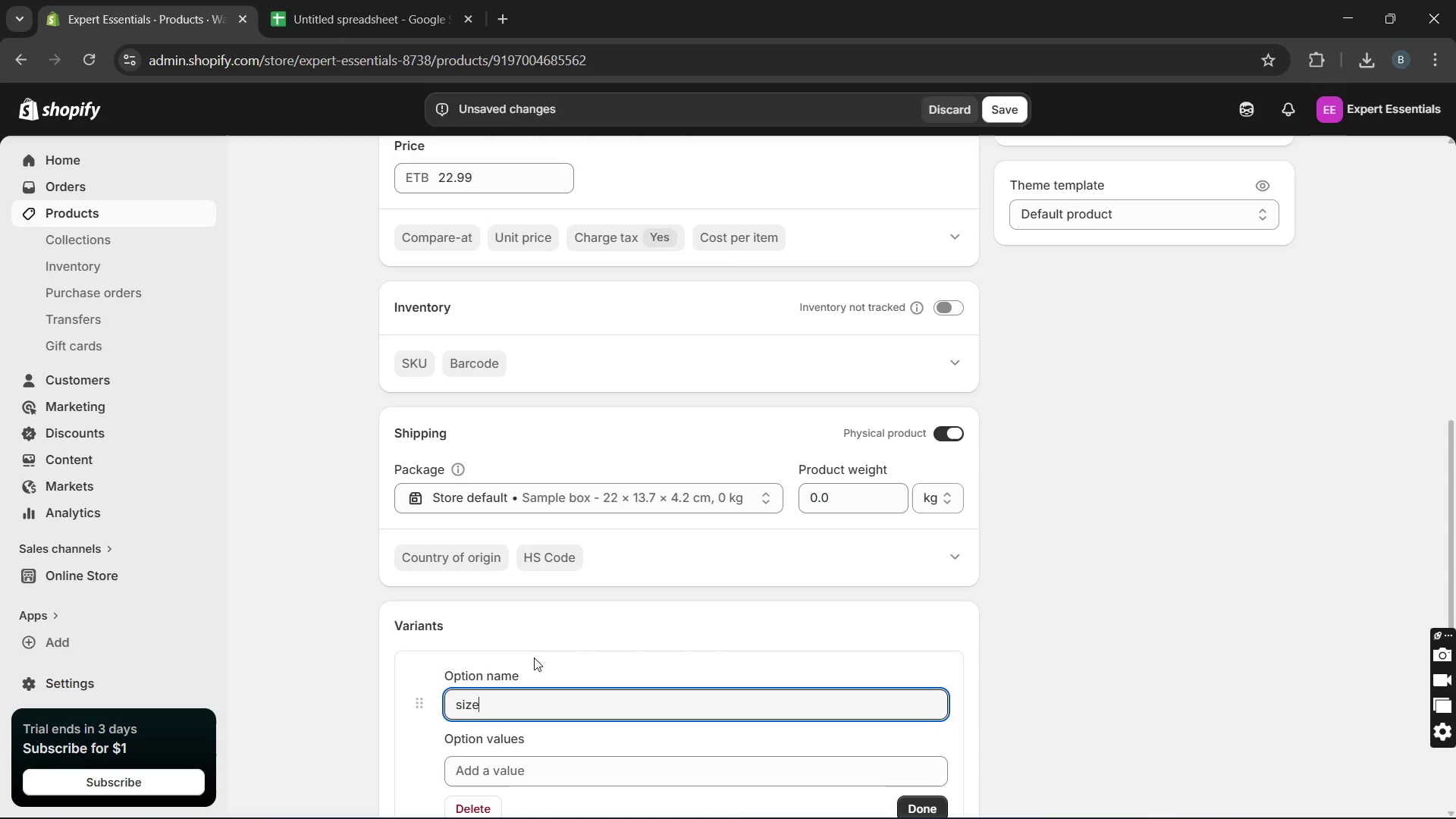 
key(CapsLock)
 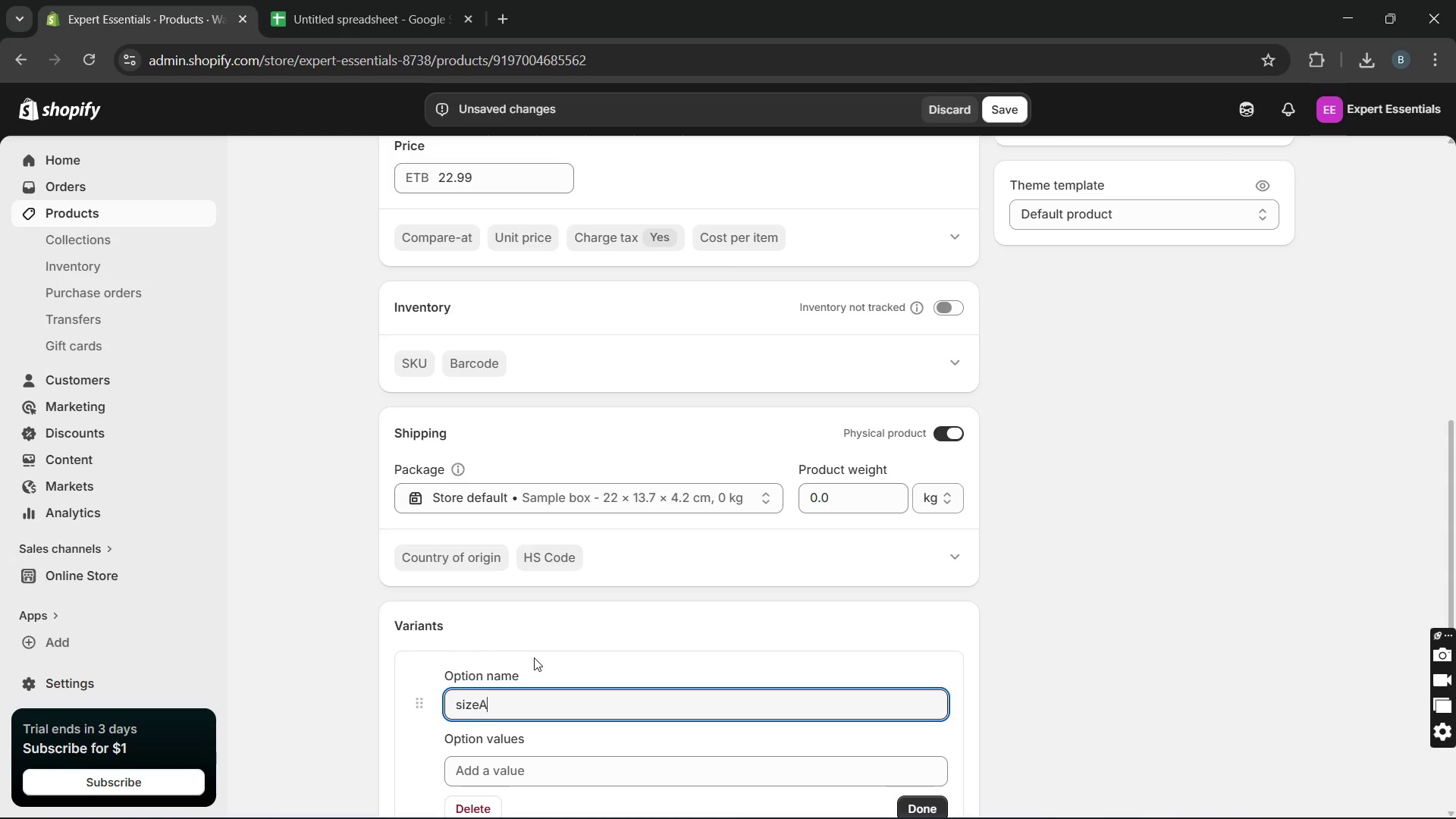 
key(A)
 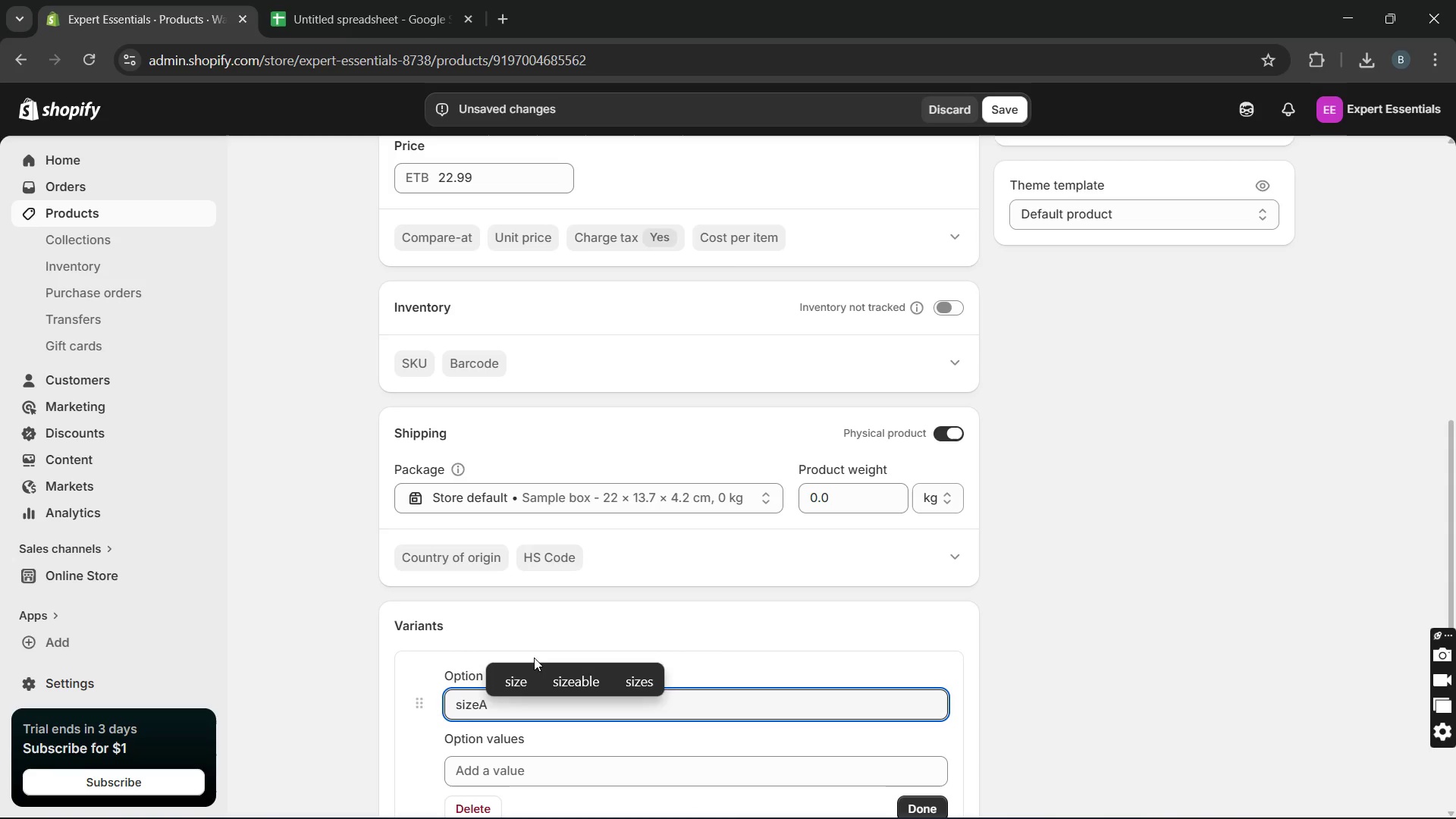 
key(Backspace)
 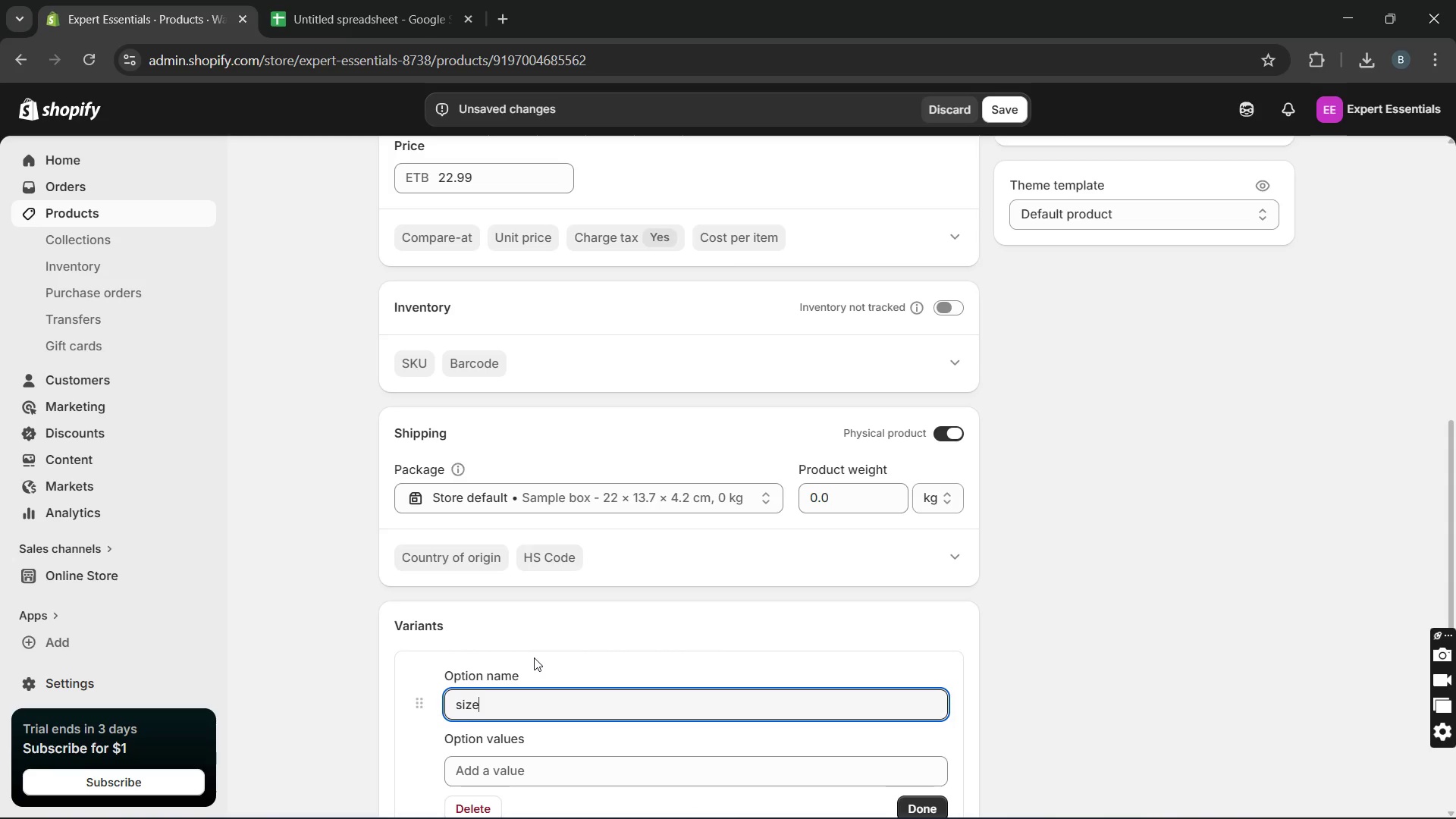 
key(Enter)
 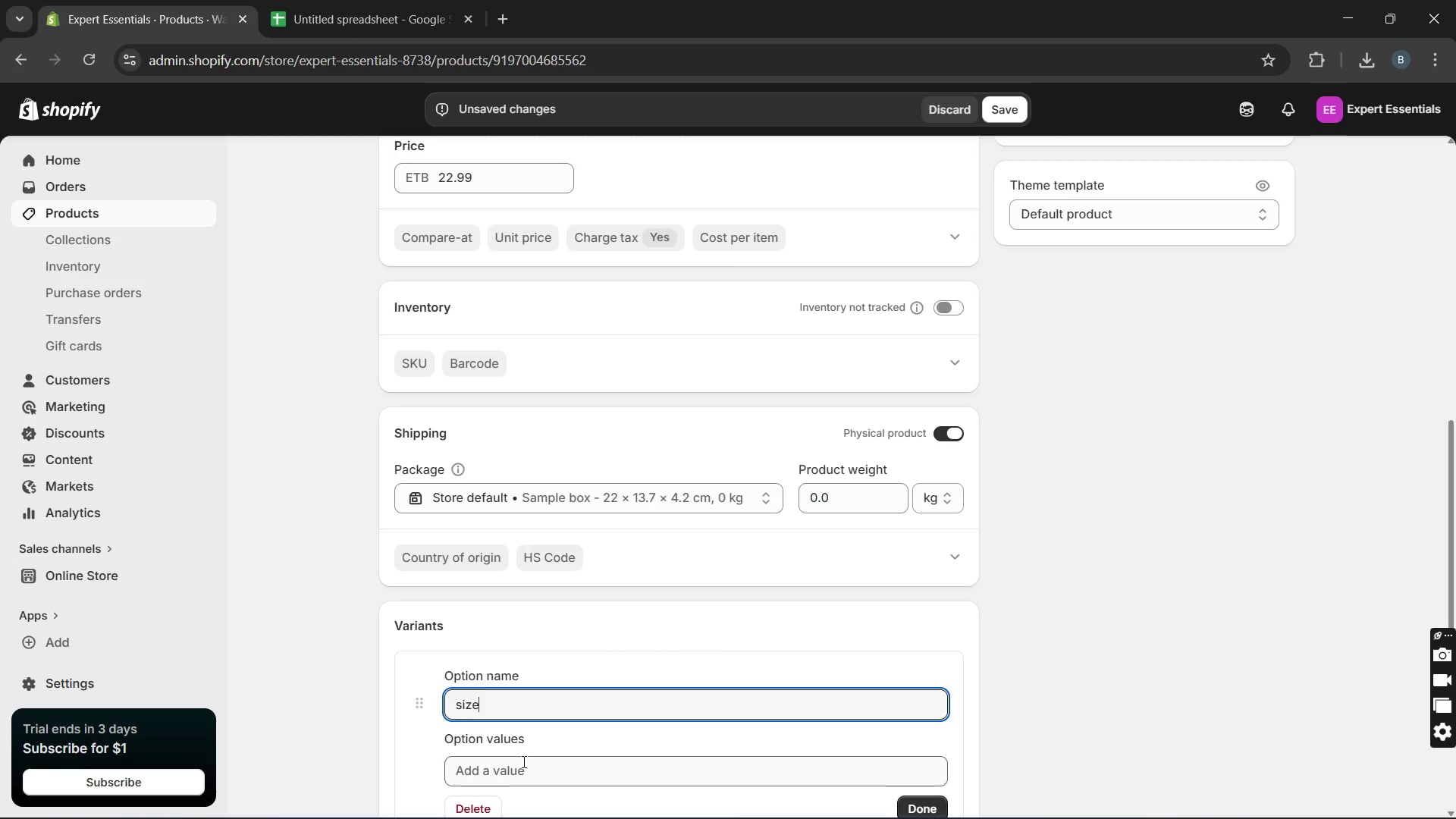 
left_click([522, 762])
 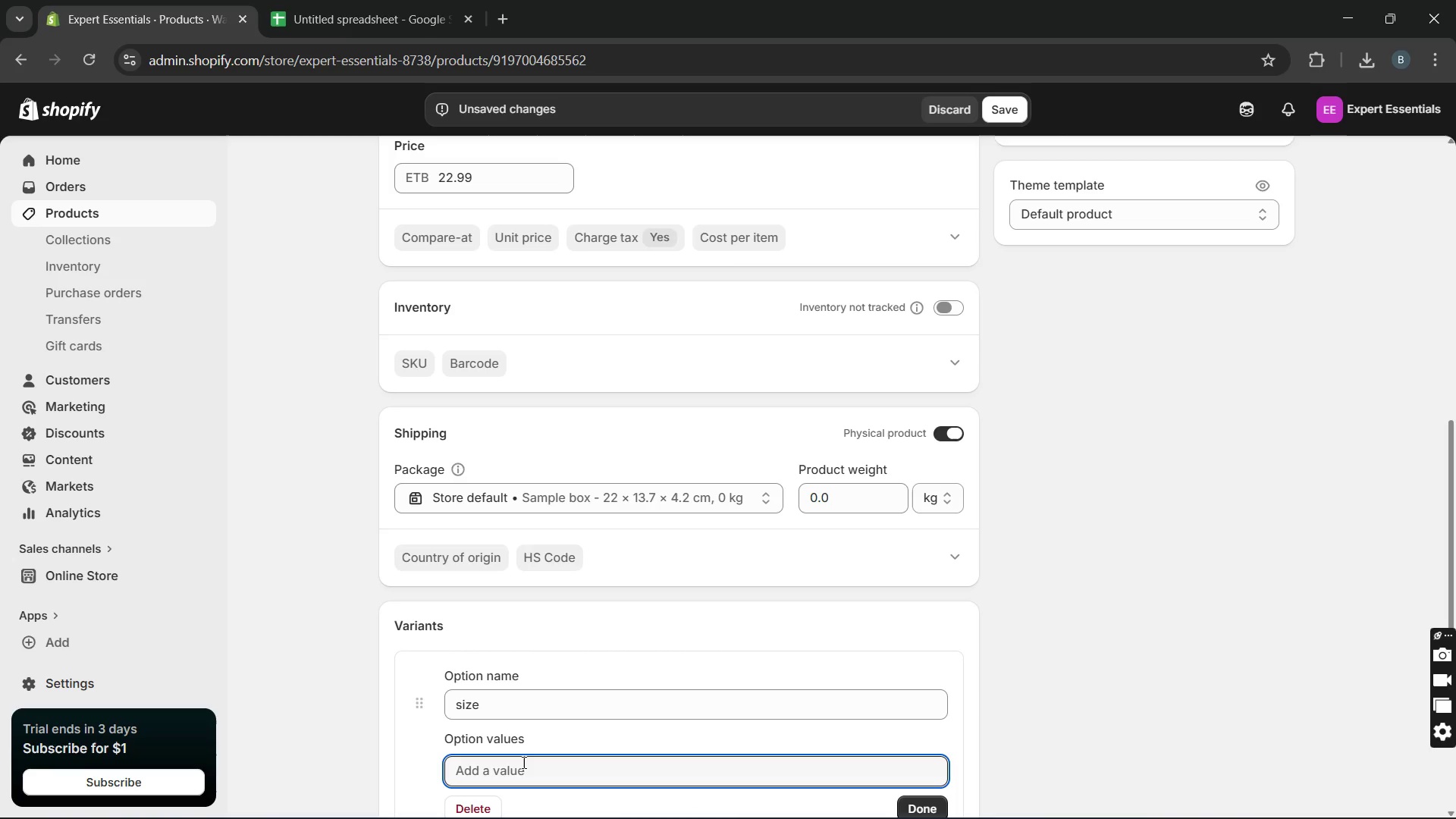 
type(A2)
 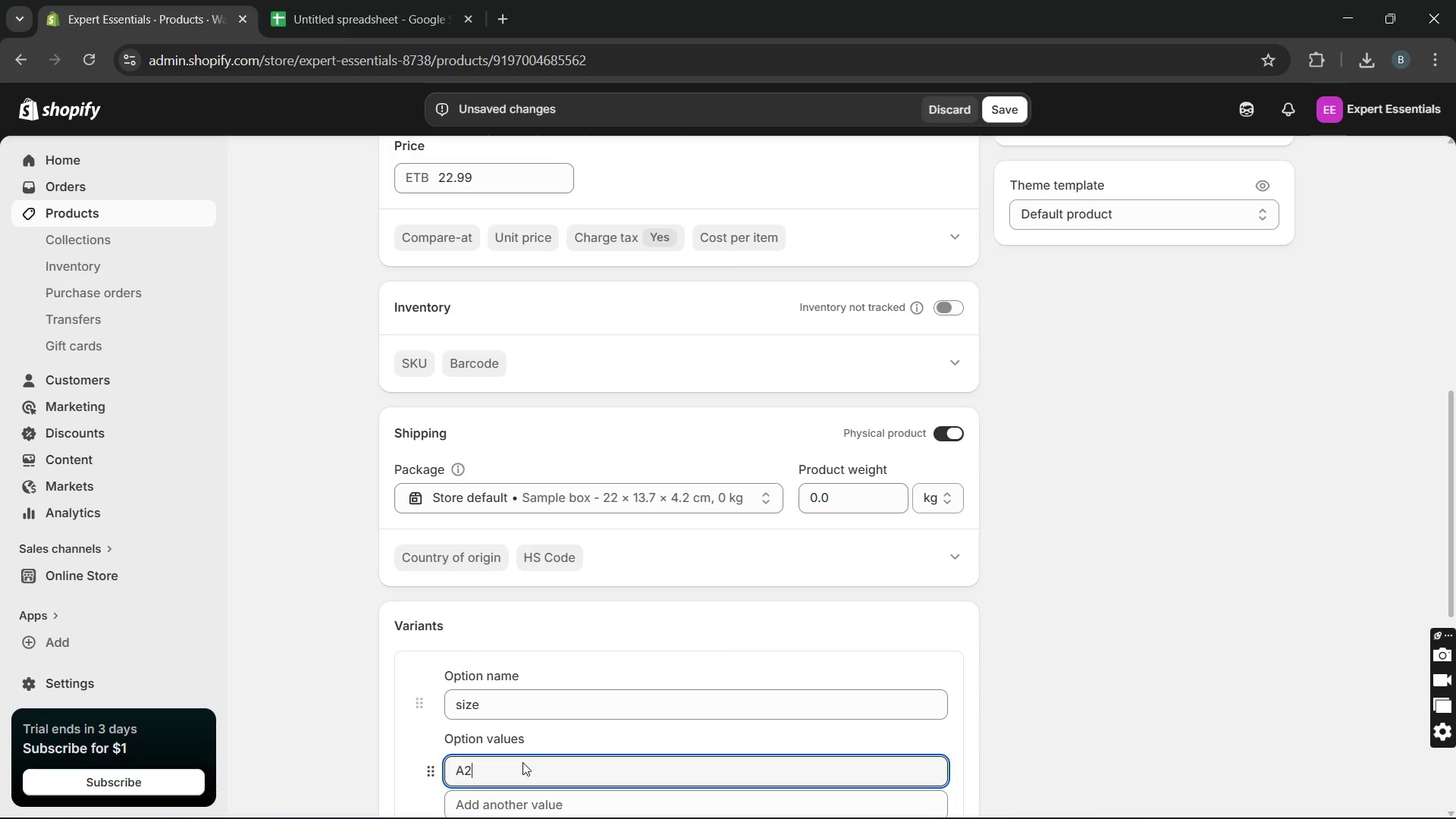 
key(Enter)
 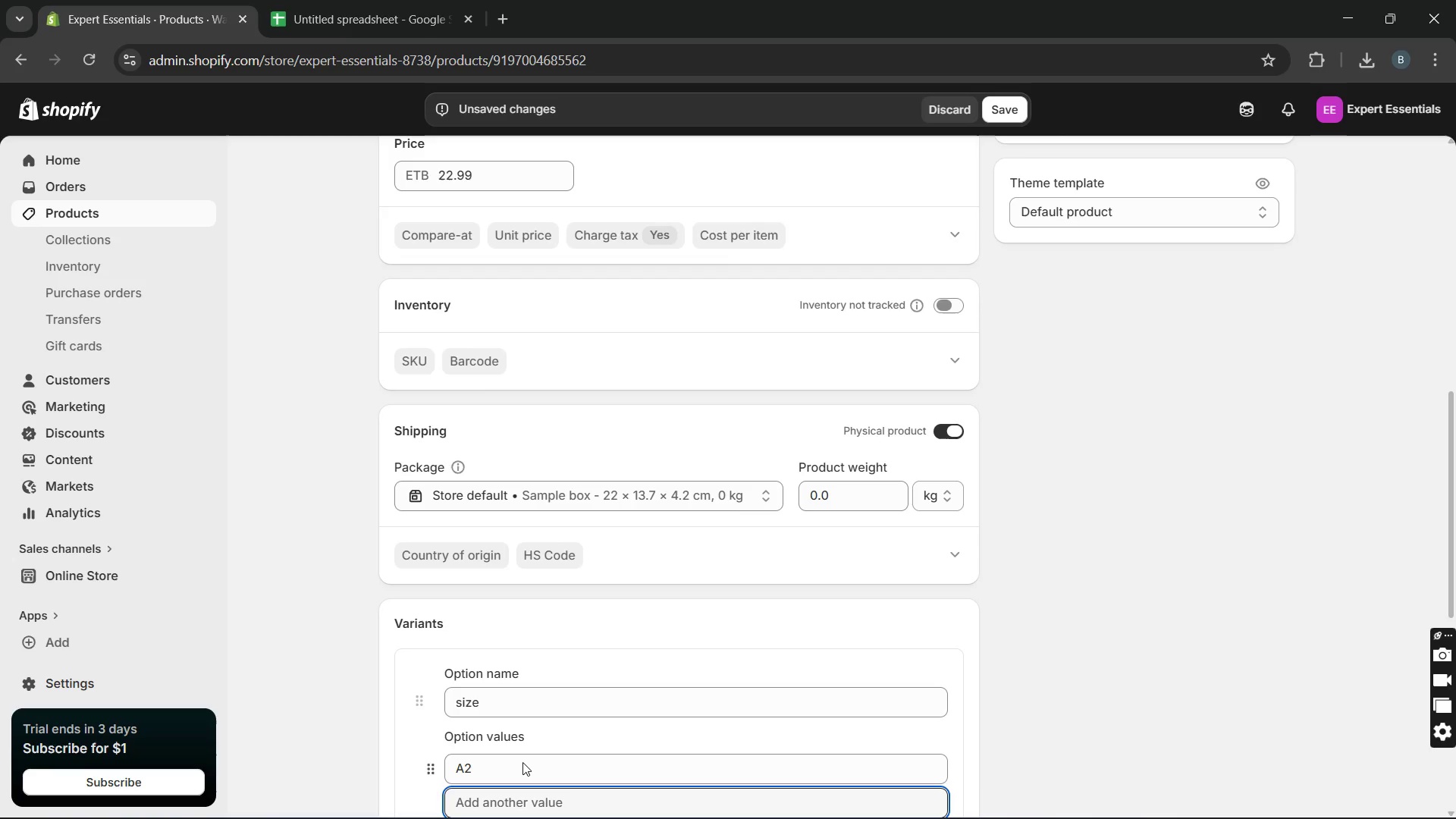 
type(A3)
 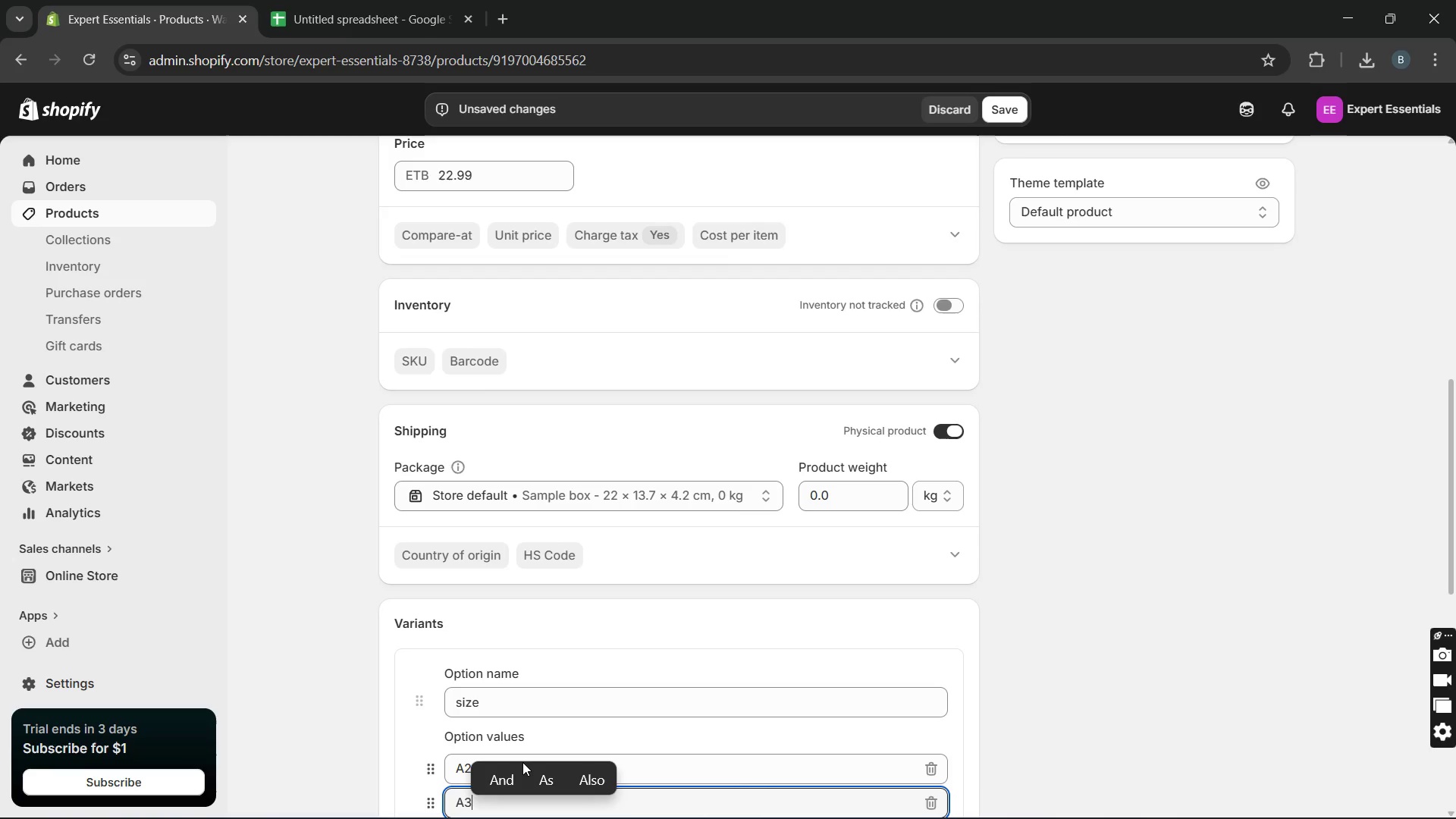 
scroll: coordinate [522, 762], scroll_direction: down, amount: 5.0
 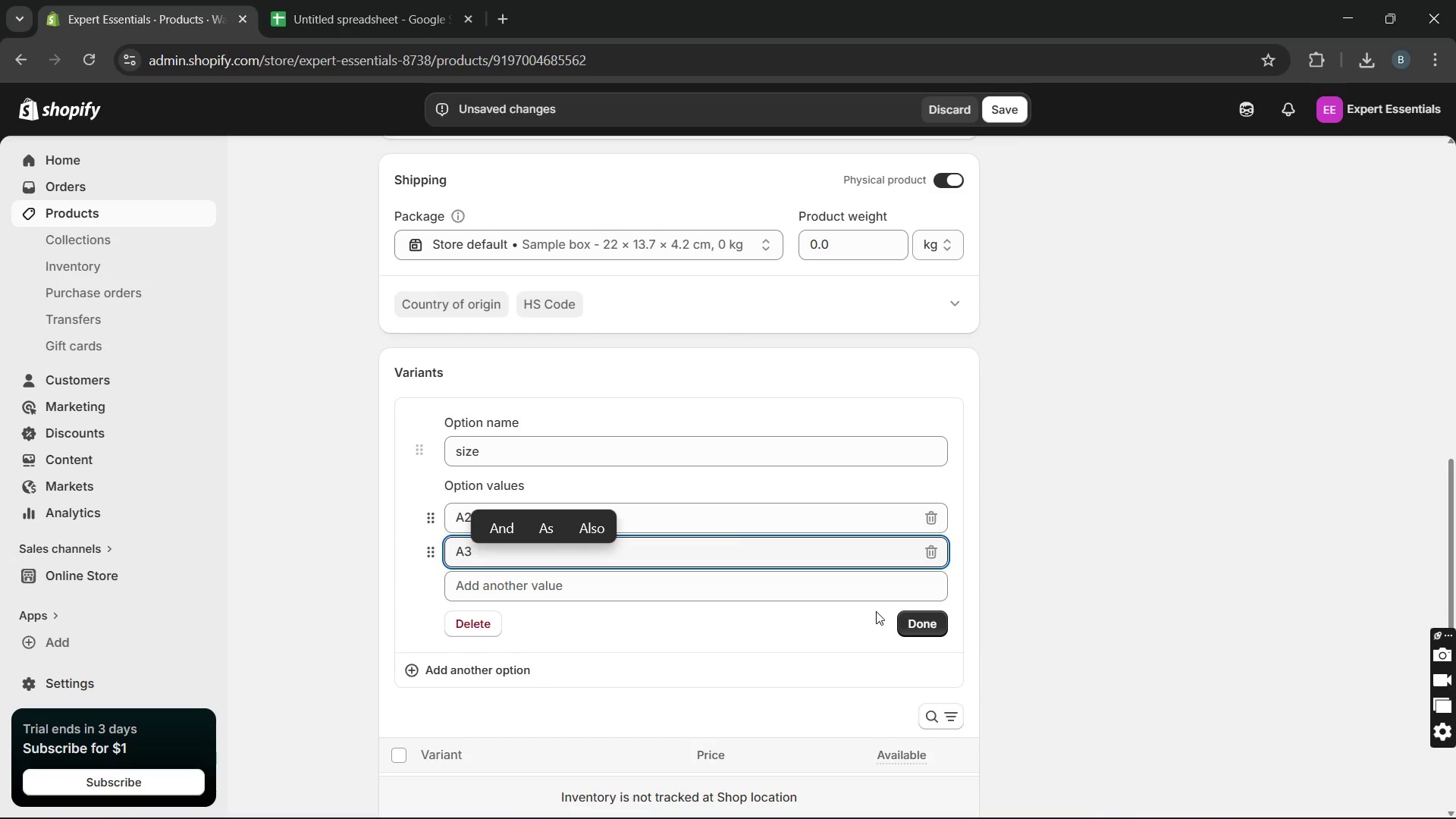 
left_click([918, 620])
 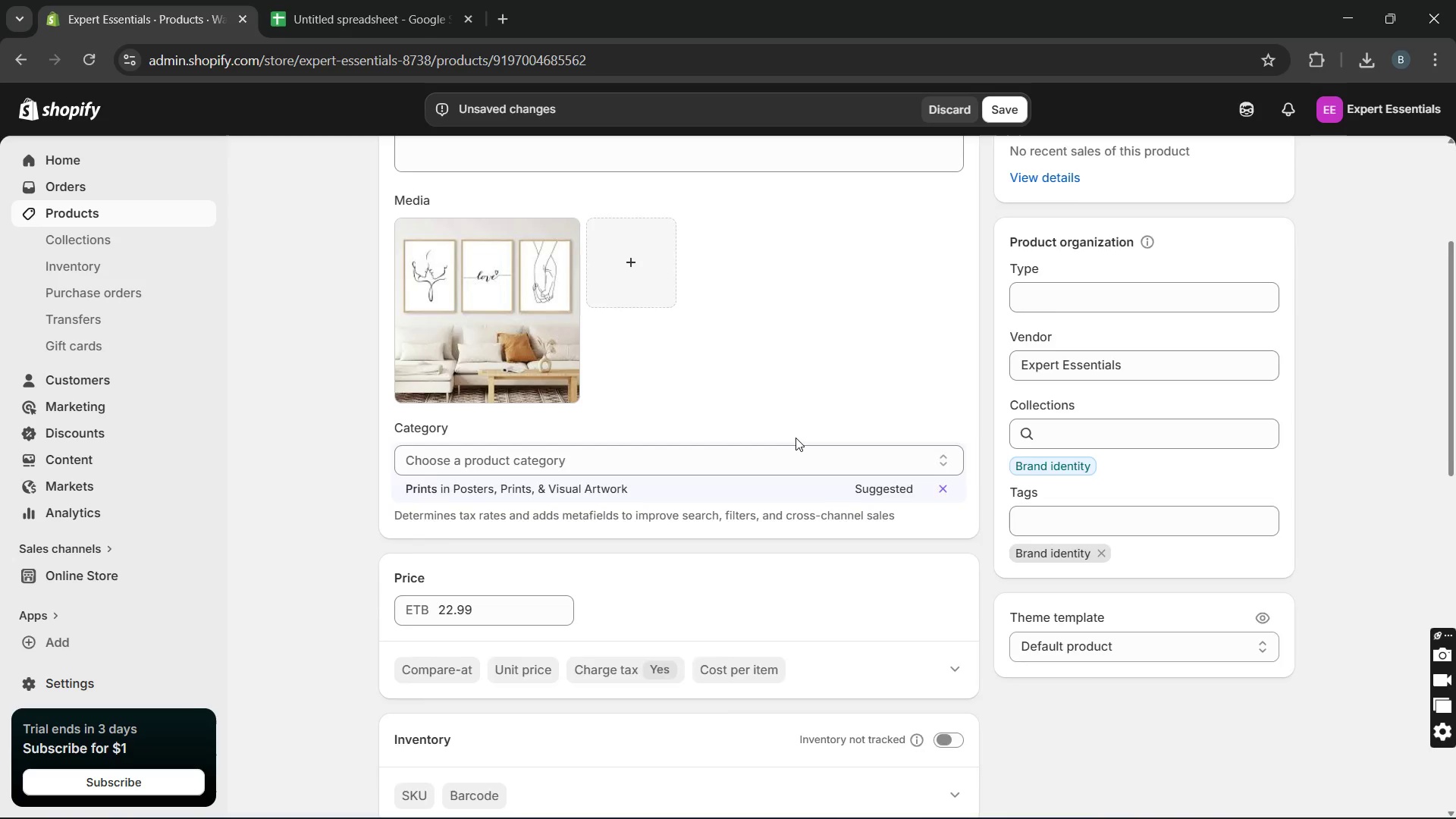 
wait(9.53)
 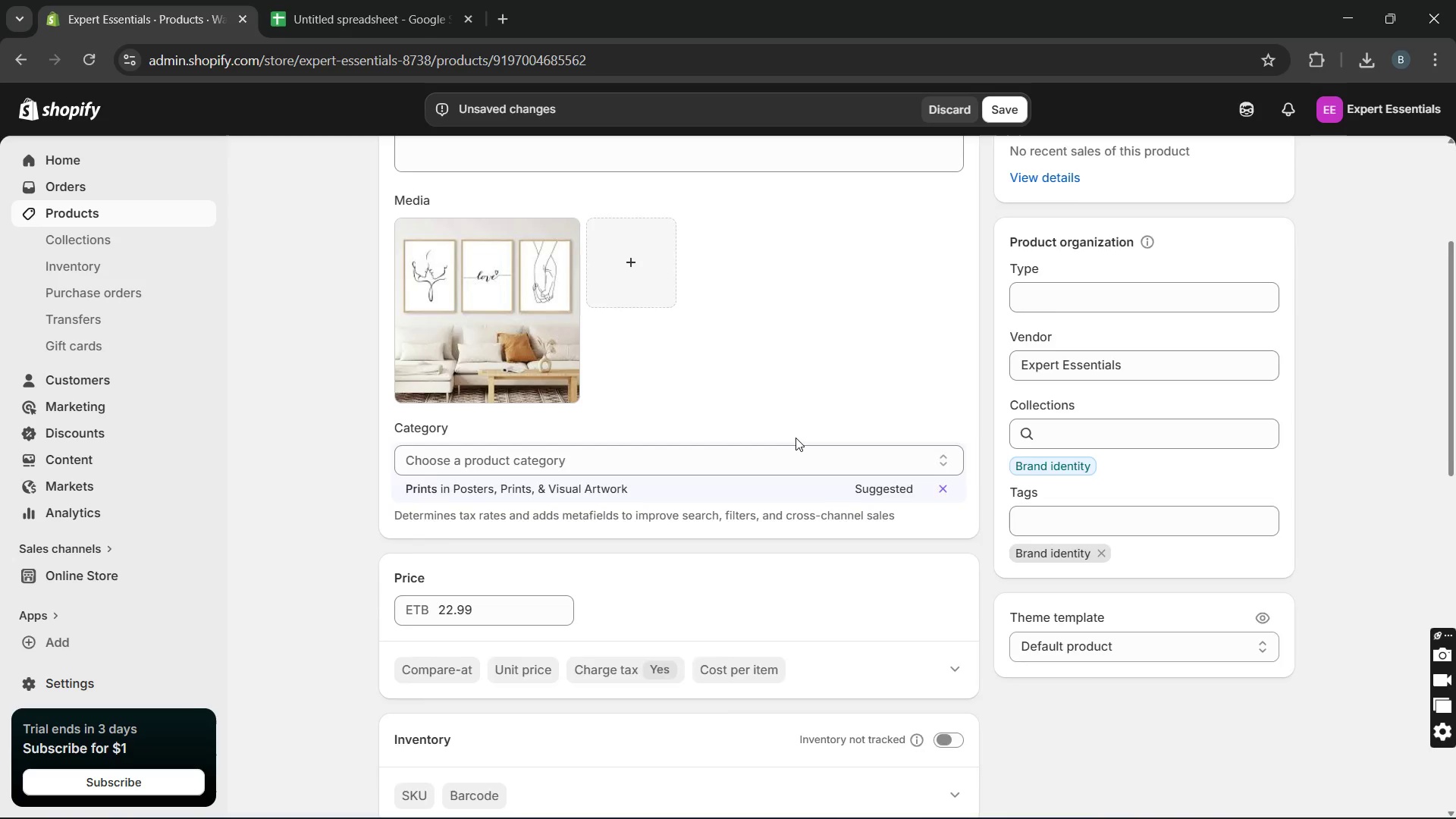 
left_click([941, 583])
 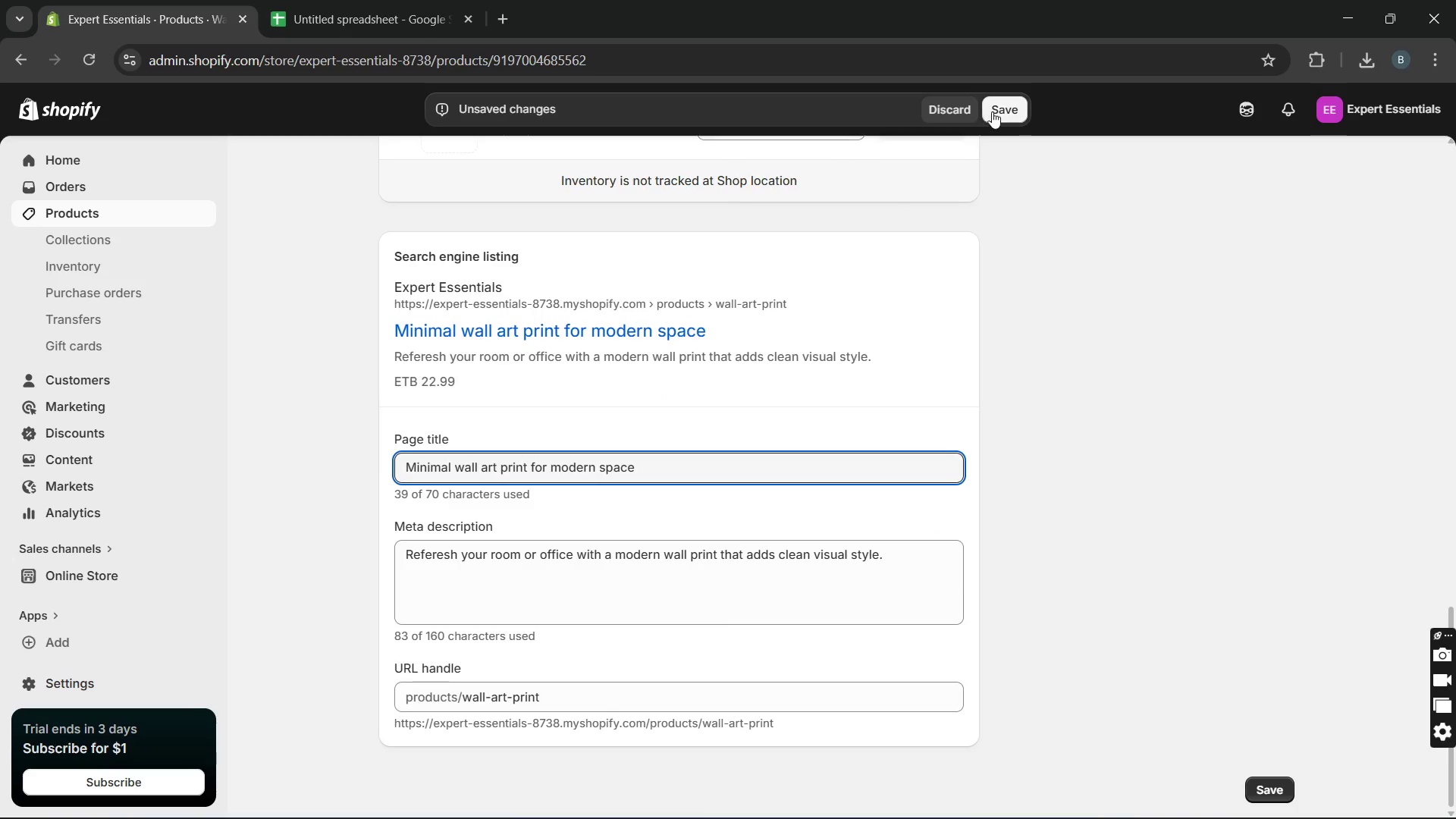 
left_click([995, 111])
 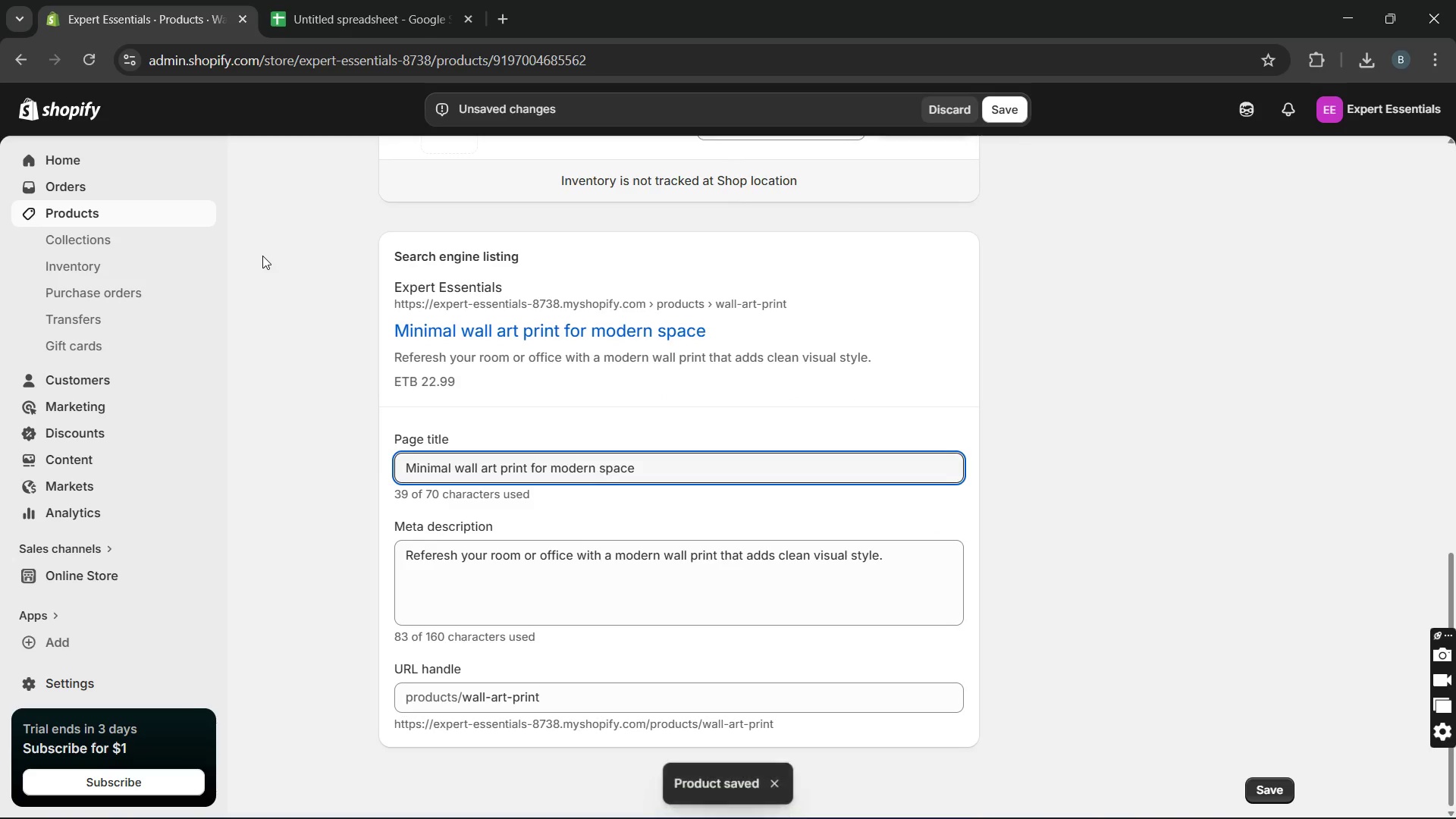 
wait(10.27)
 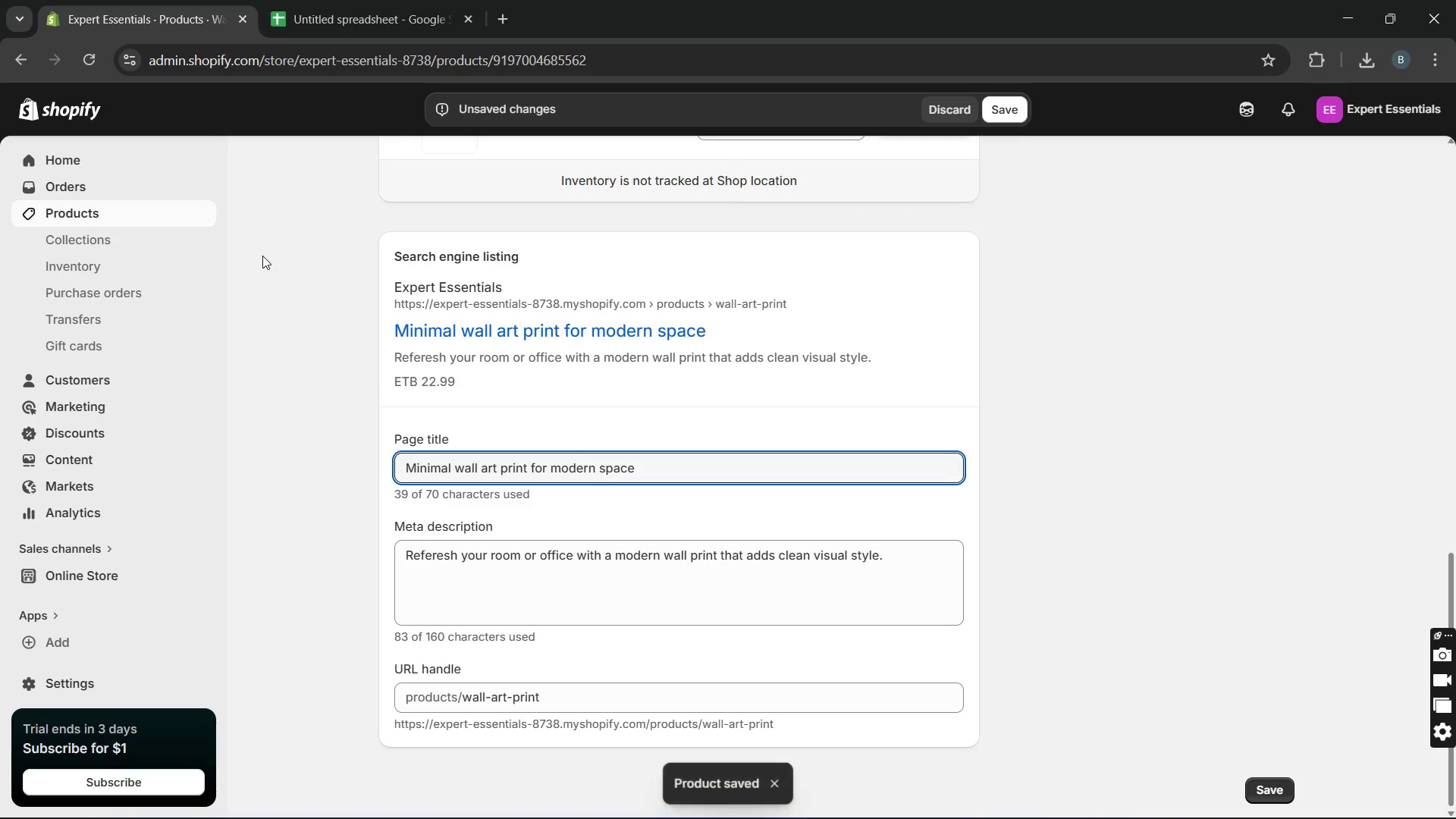 
left_click([190, 215])
 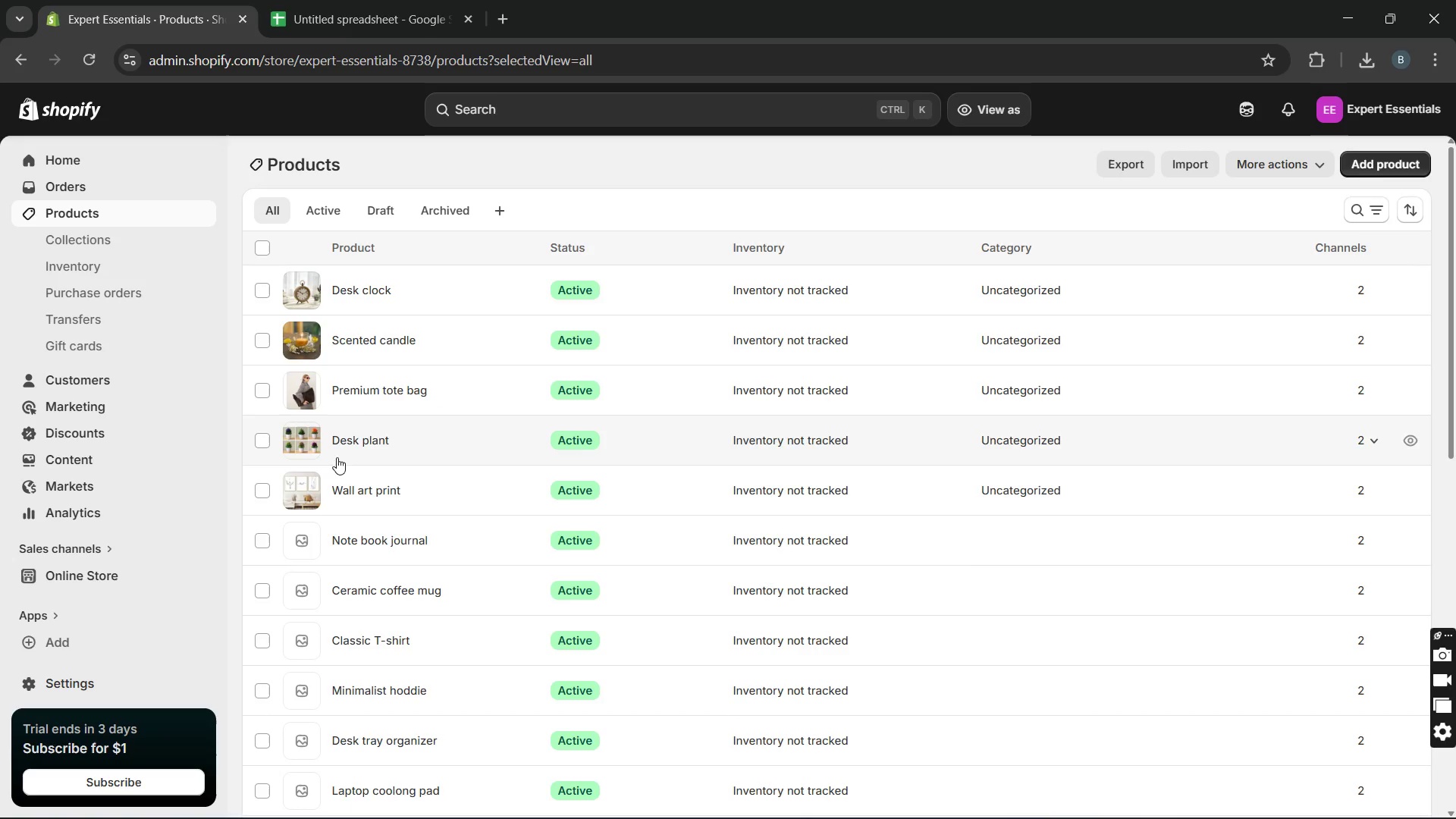 
left_click([351, 492])
 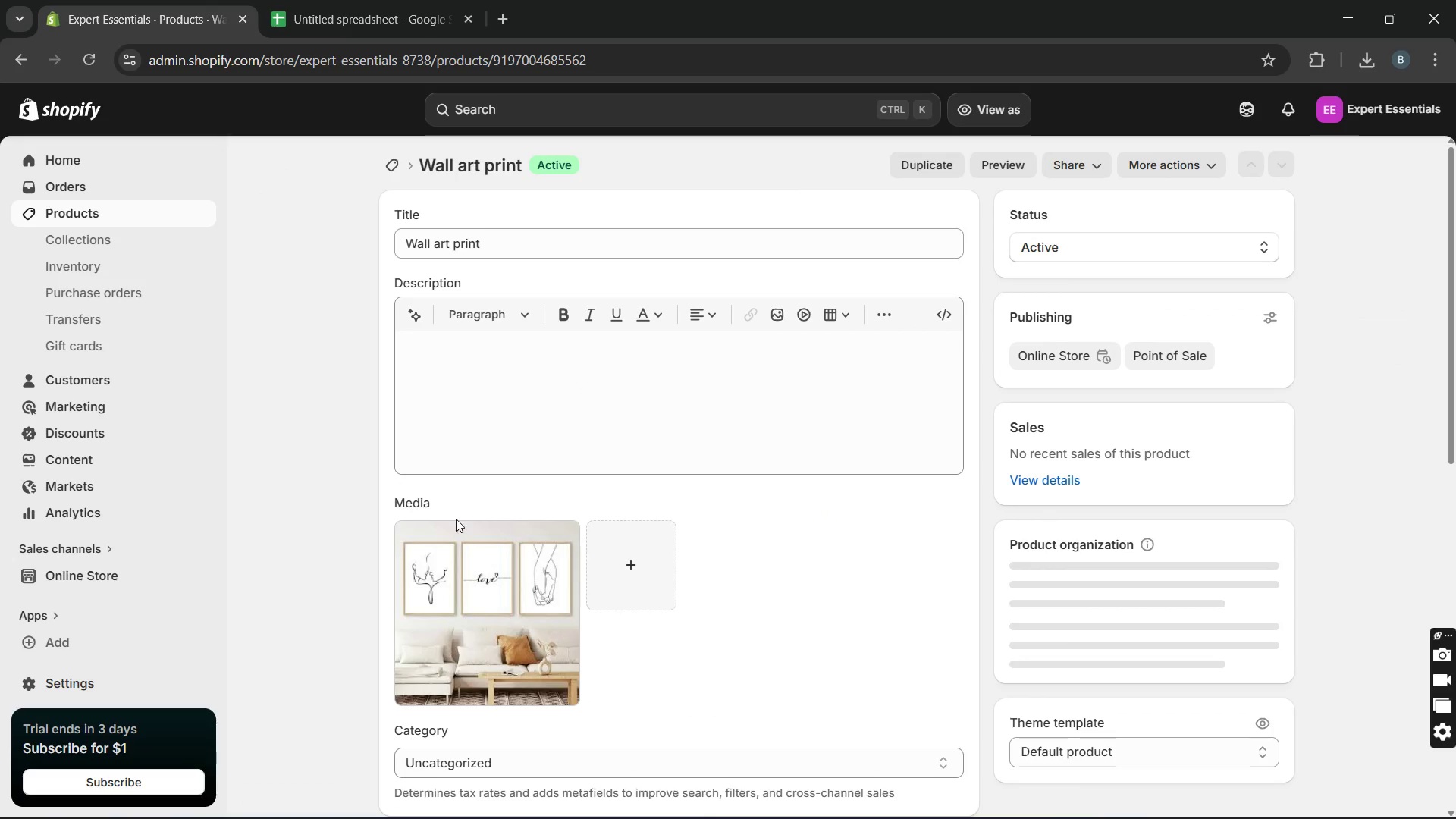 
left_click([489, 631])
 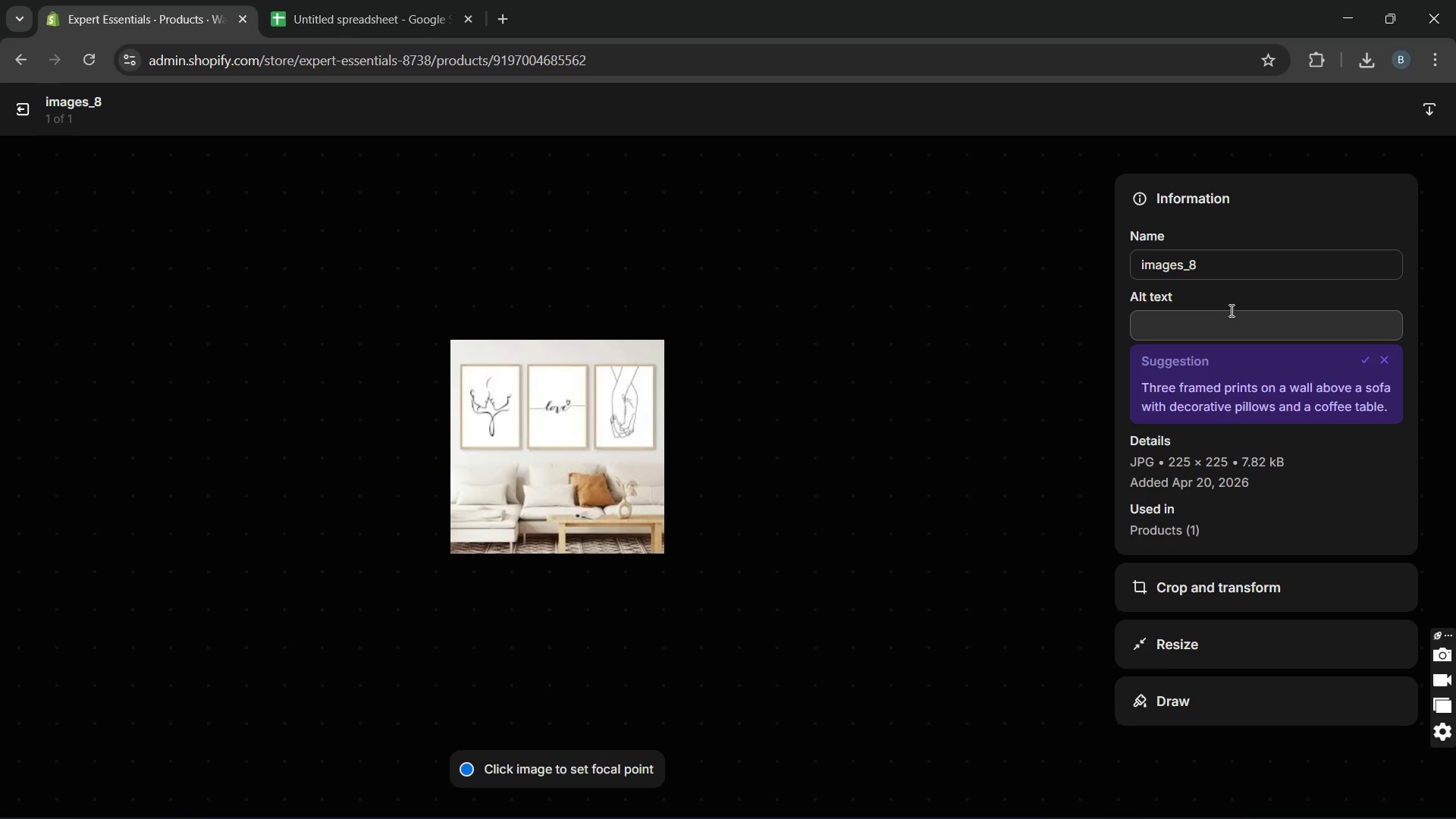 
left_click([1225, 375])
 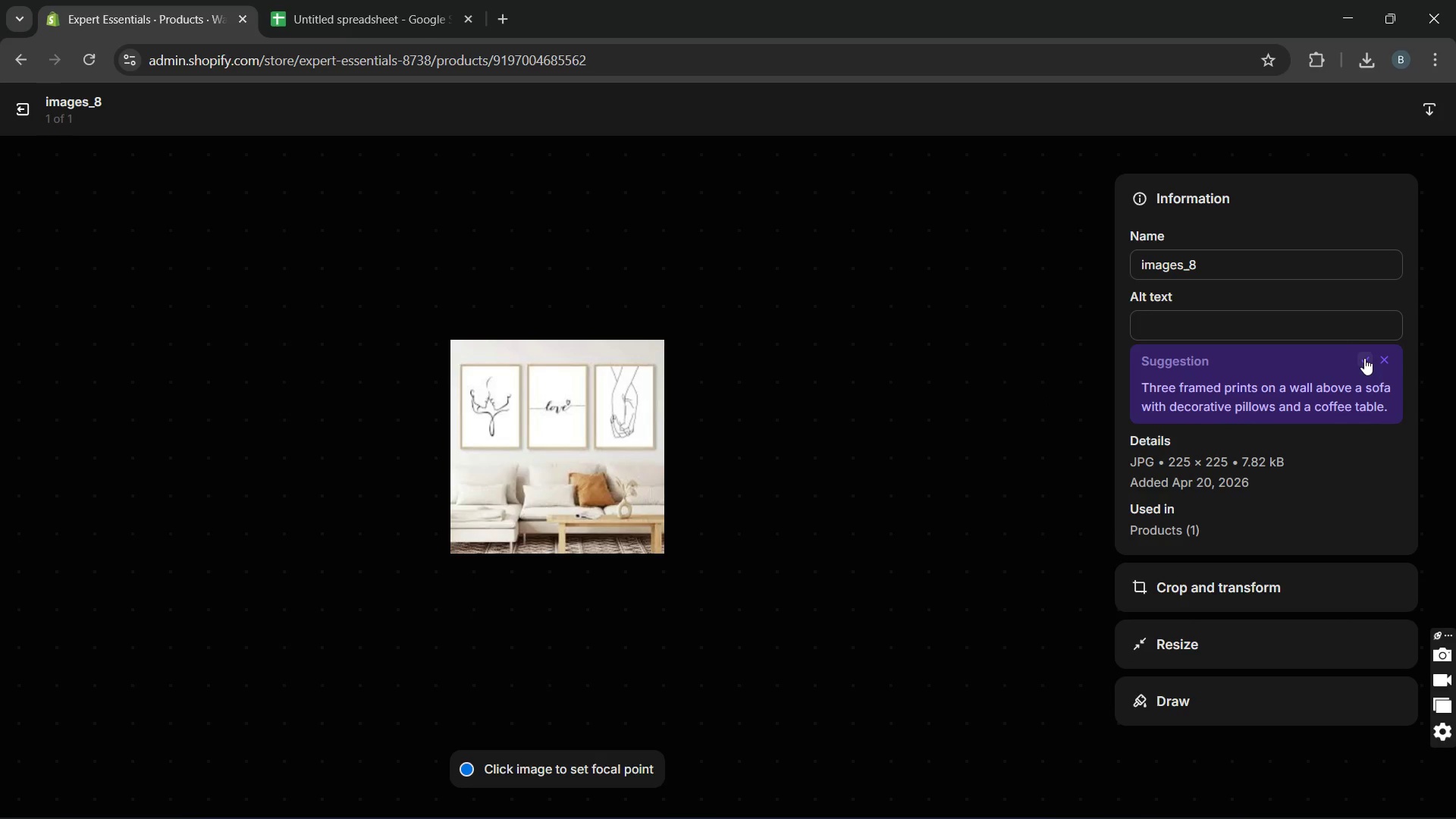 
left_click([1365, 359])
 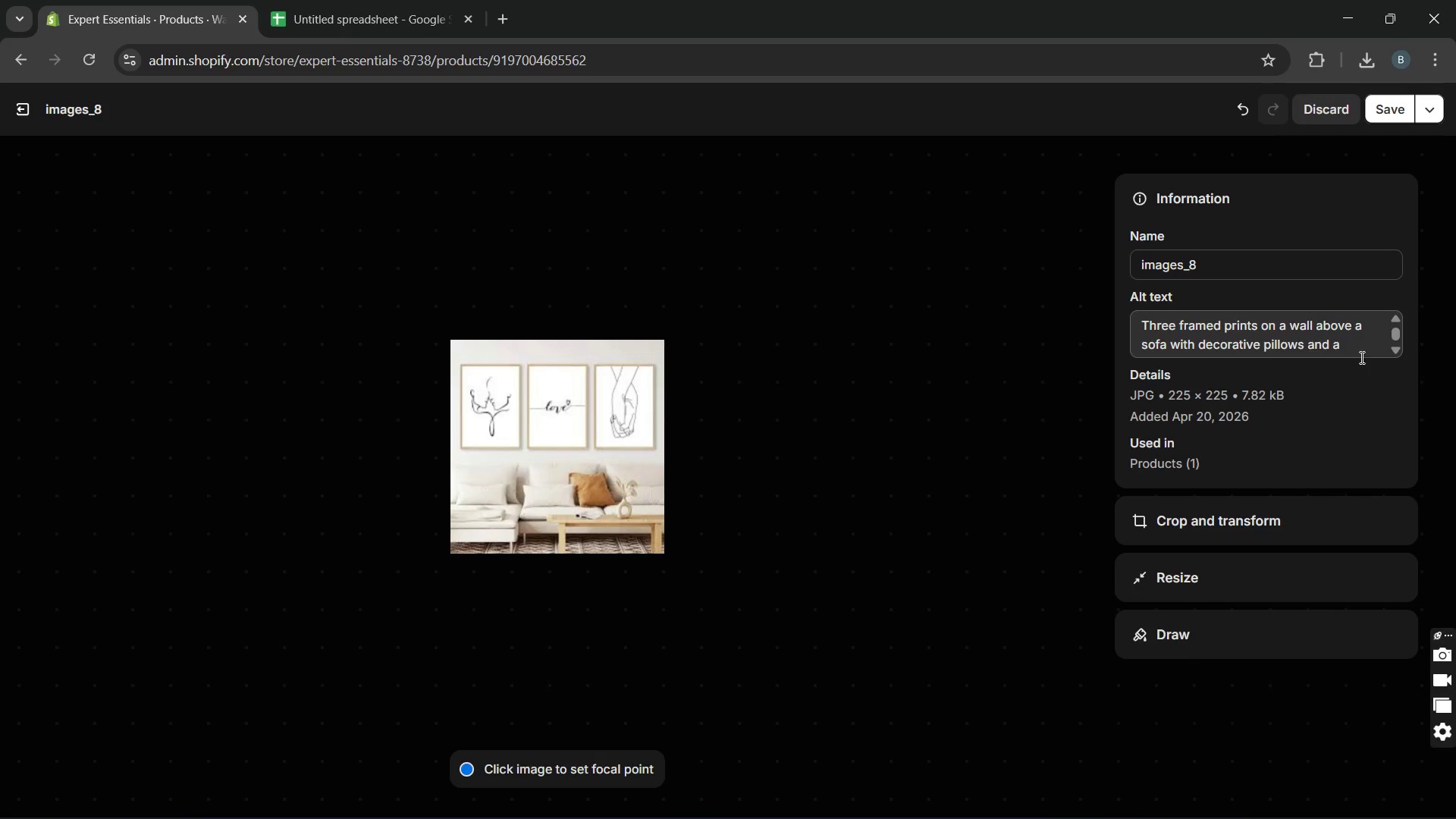 
left_click_drag(start_coordinate=[1354, 351], to_coordinate=[1177, 332])
 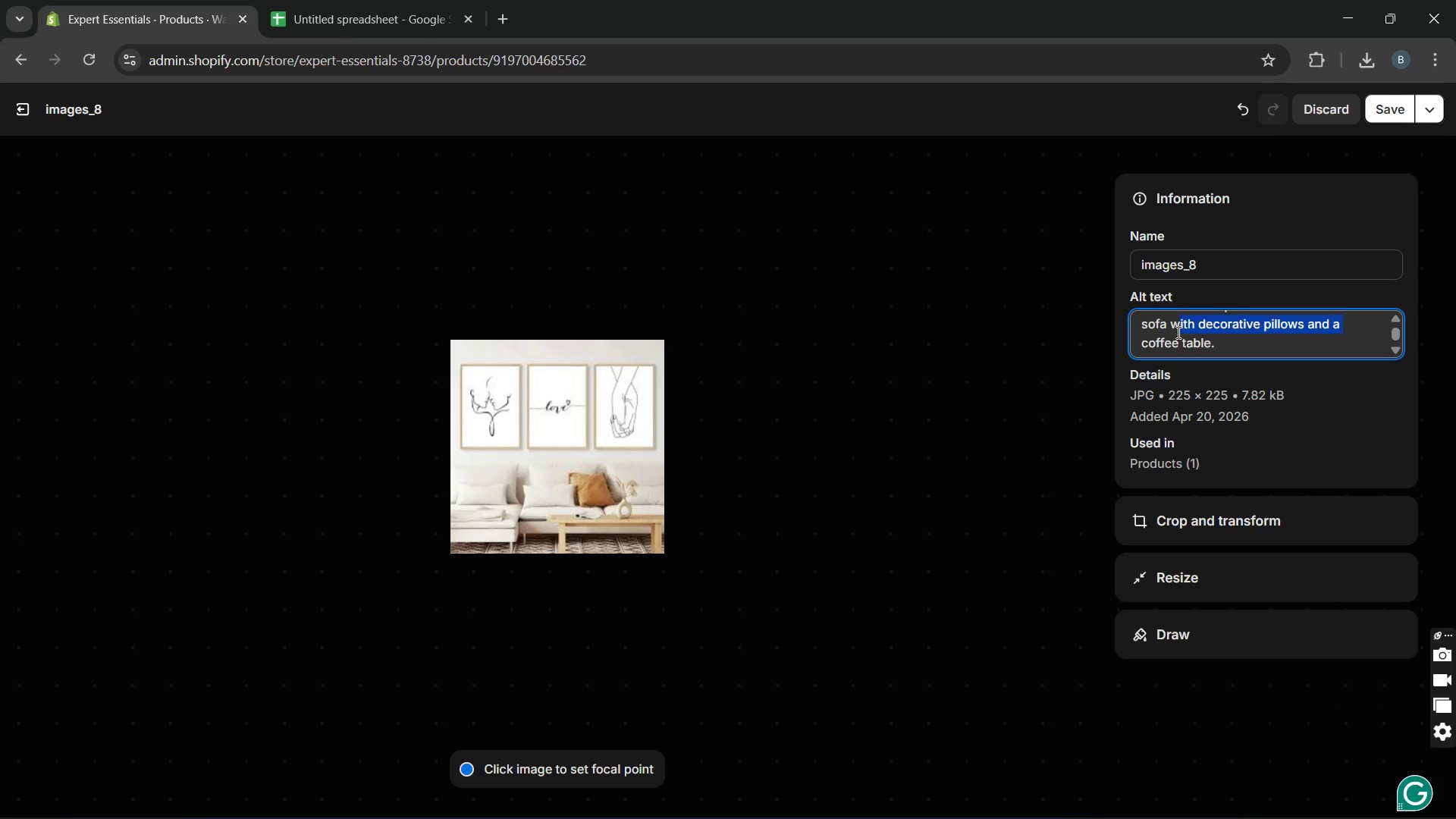 
key(Backspace)
 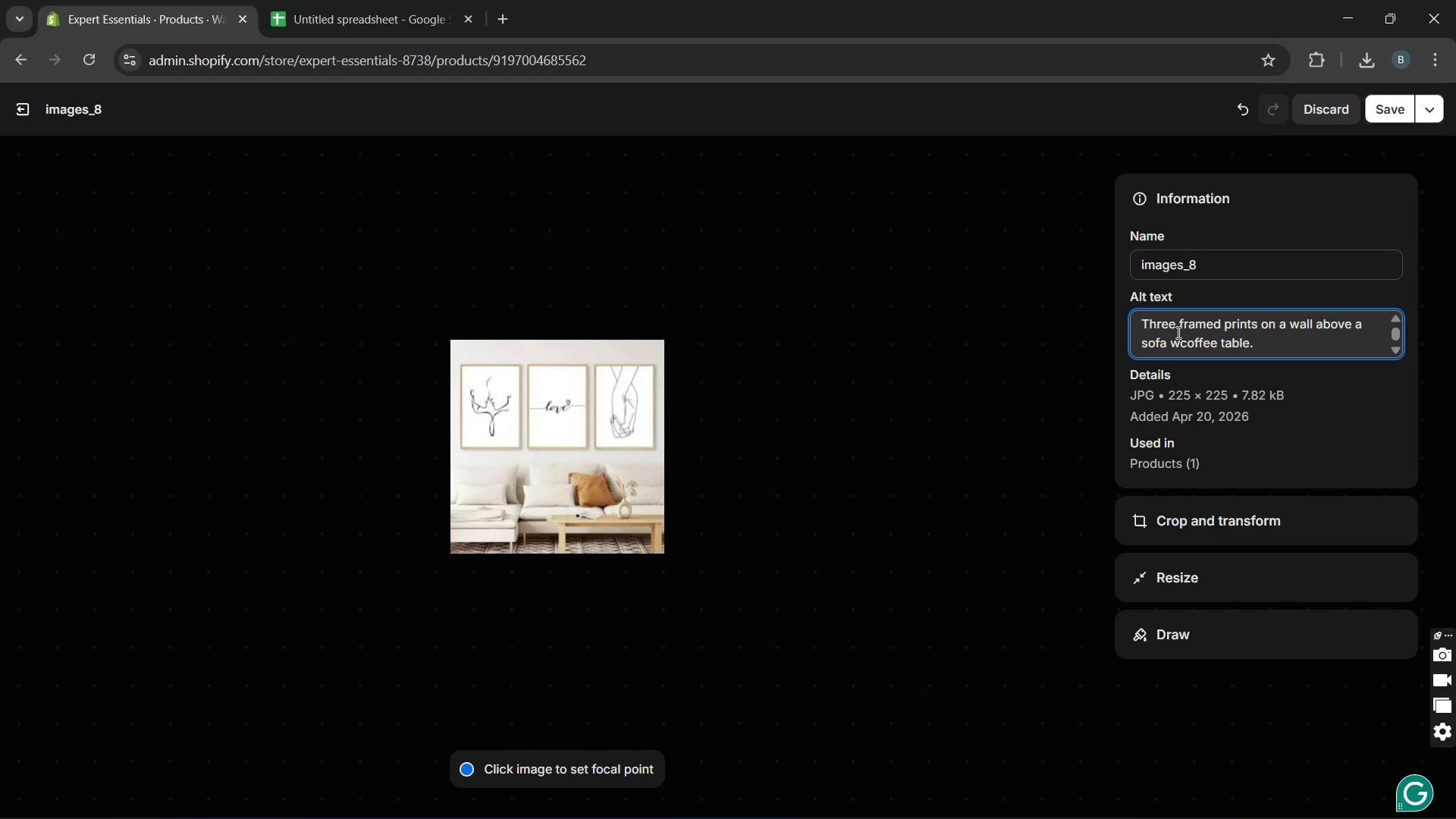 
key(Backspace)
 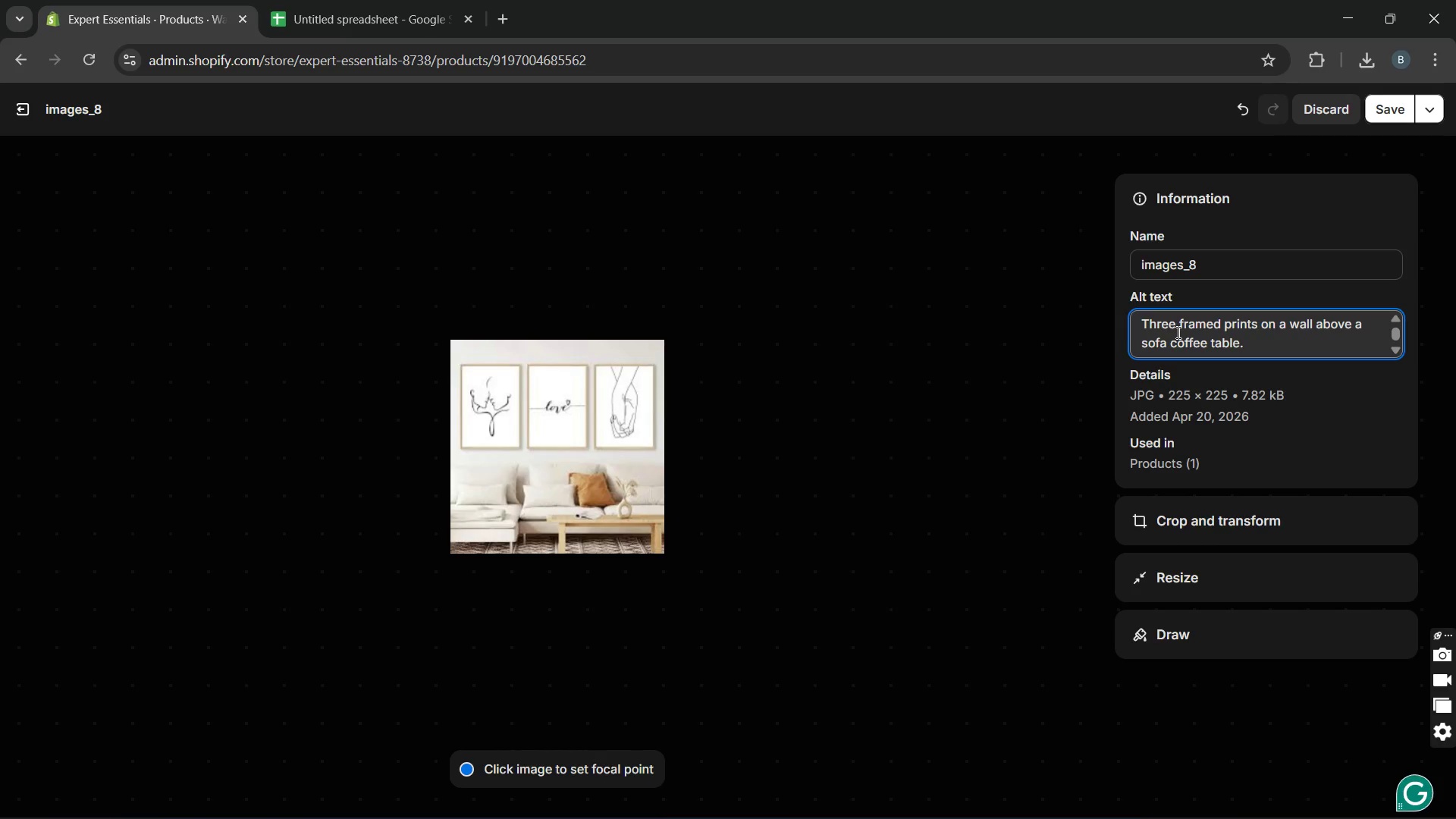 
left_click_drag(start_coordinate=[1177, 332], to_coordinate=[1185, 334])
 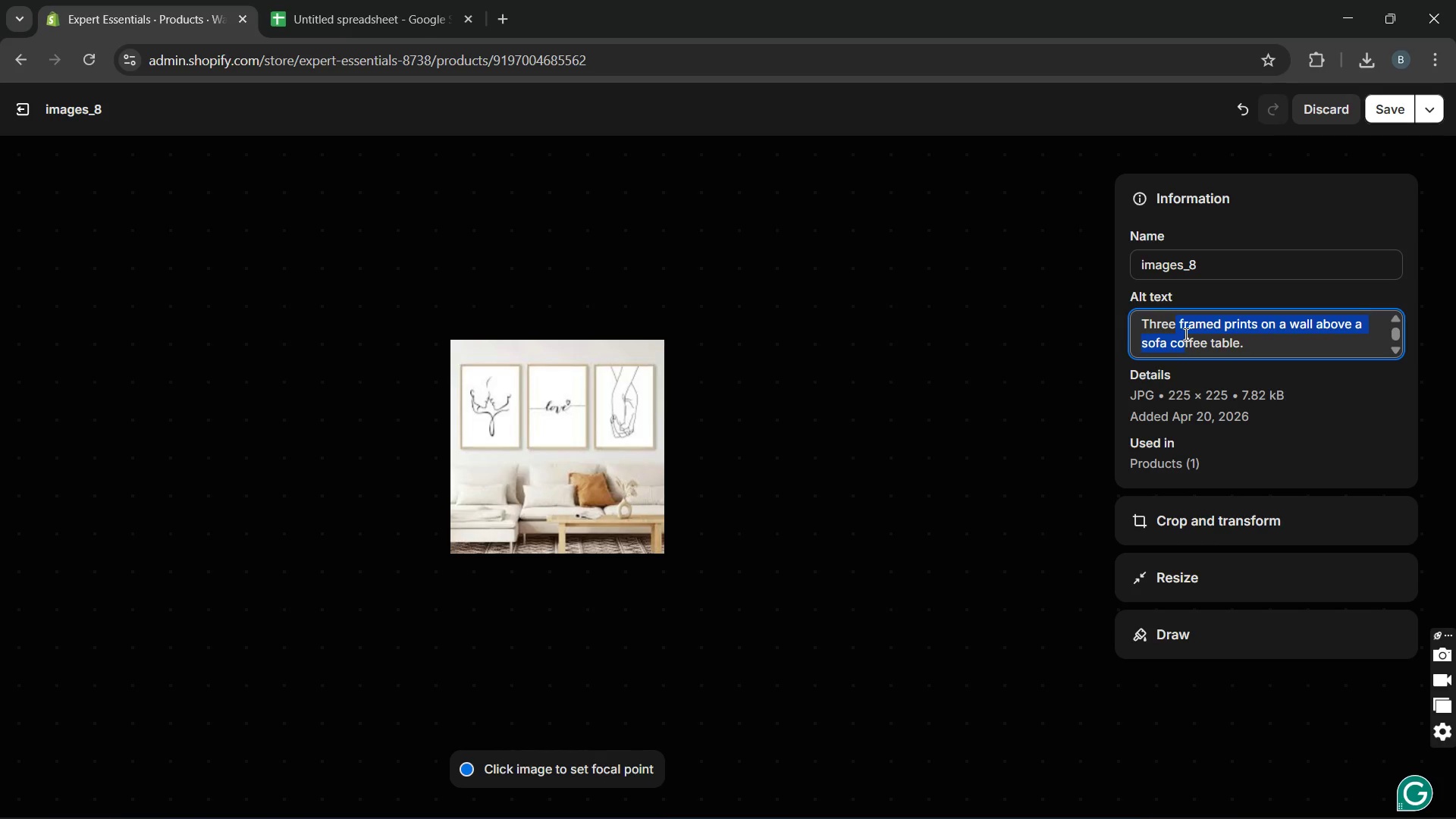 
left_click([1185, 334])
 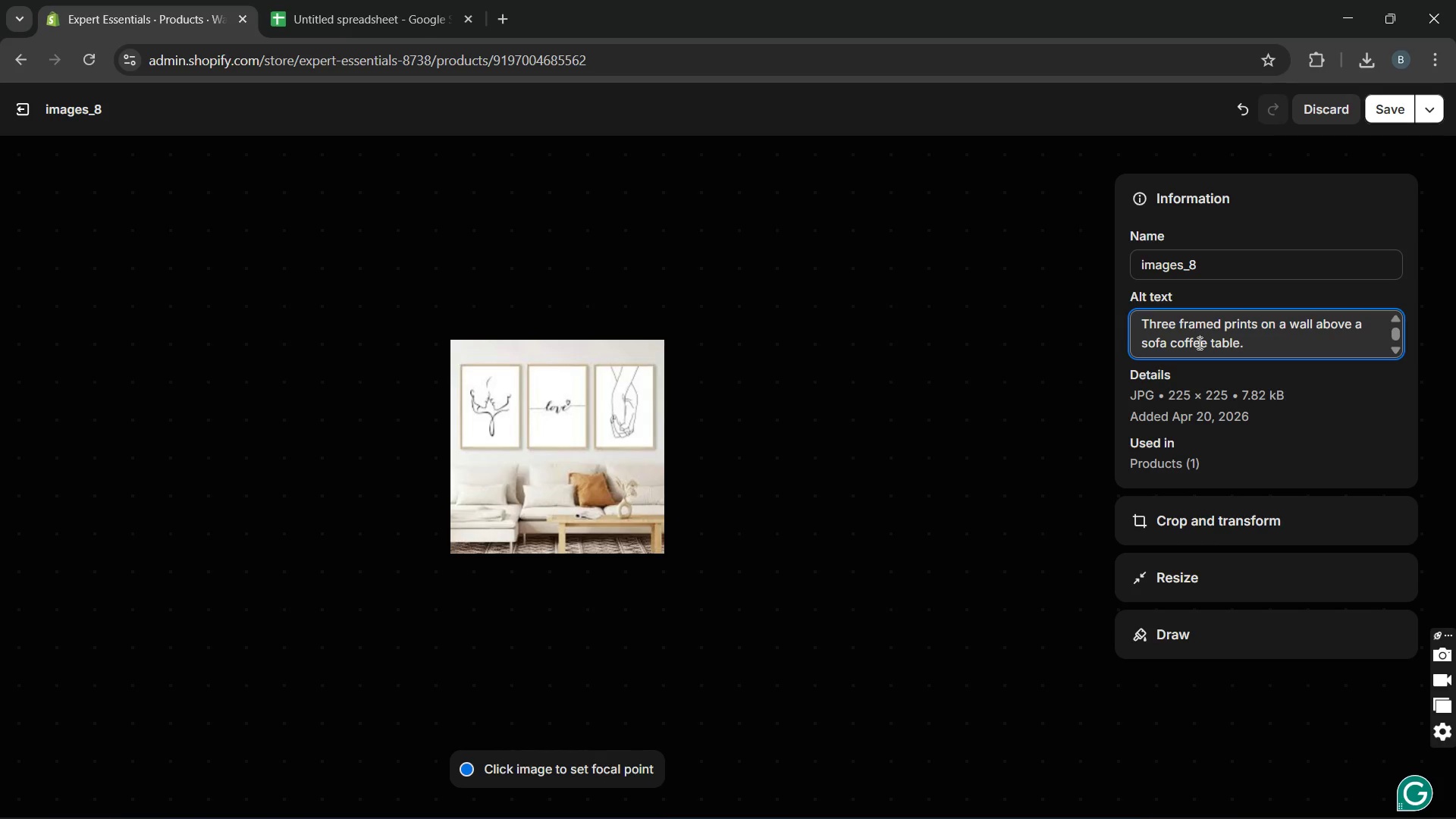 
double_click([1198, 343])
 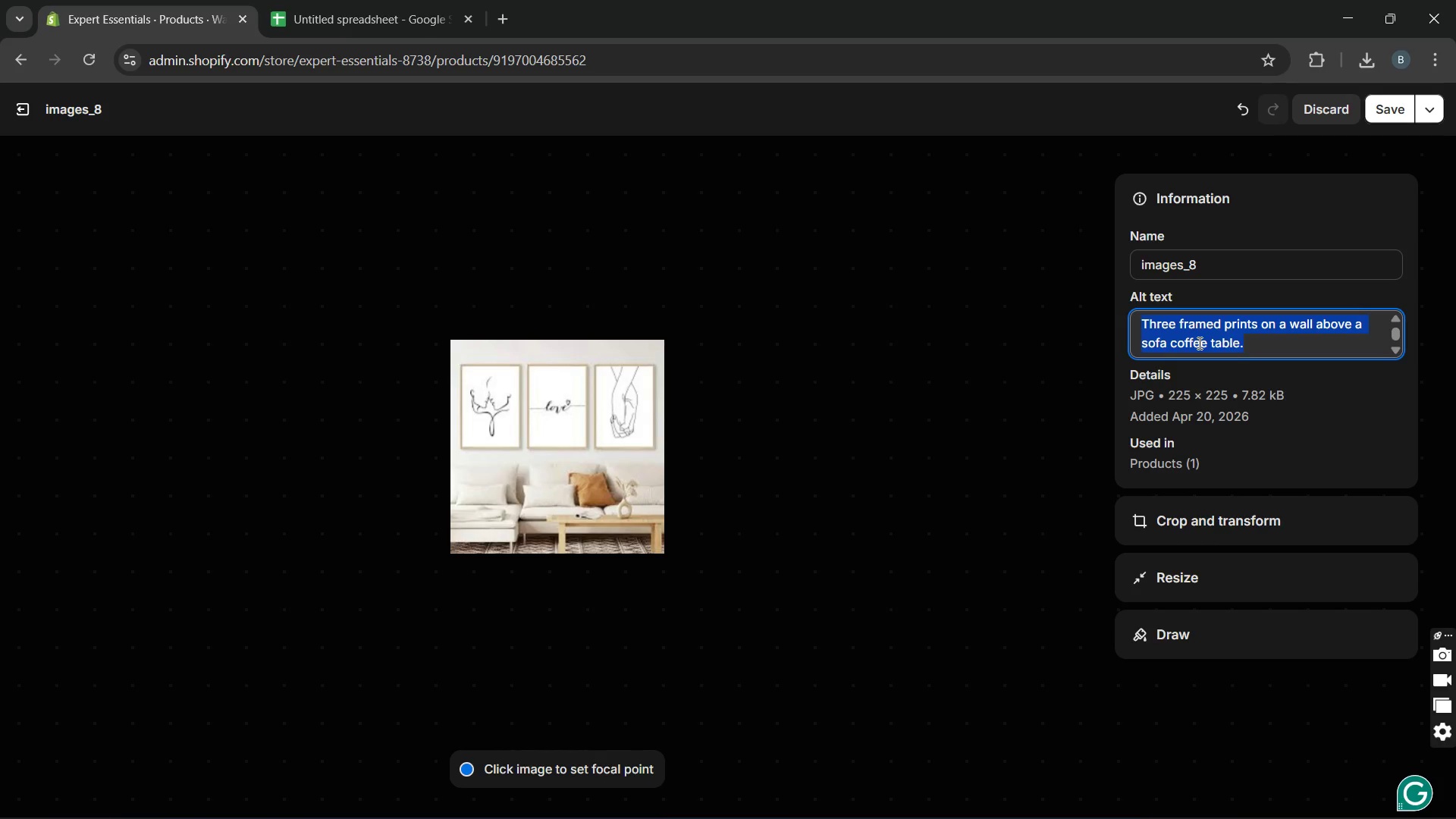 
triple_click([1198, 343])
 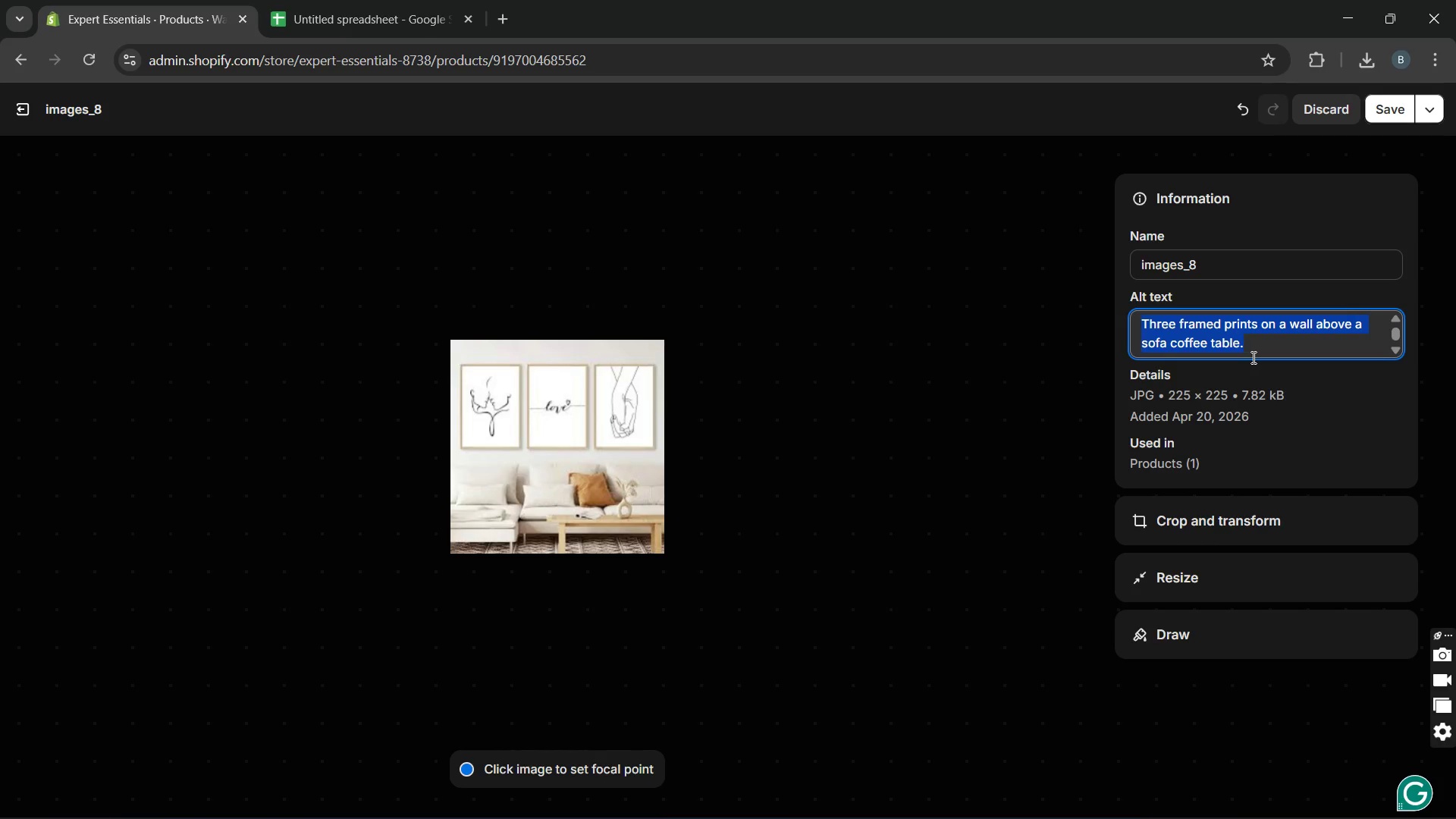 
left_click([1252, 357])
 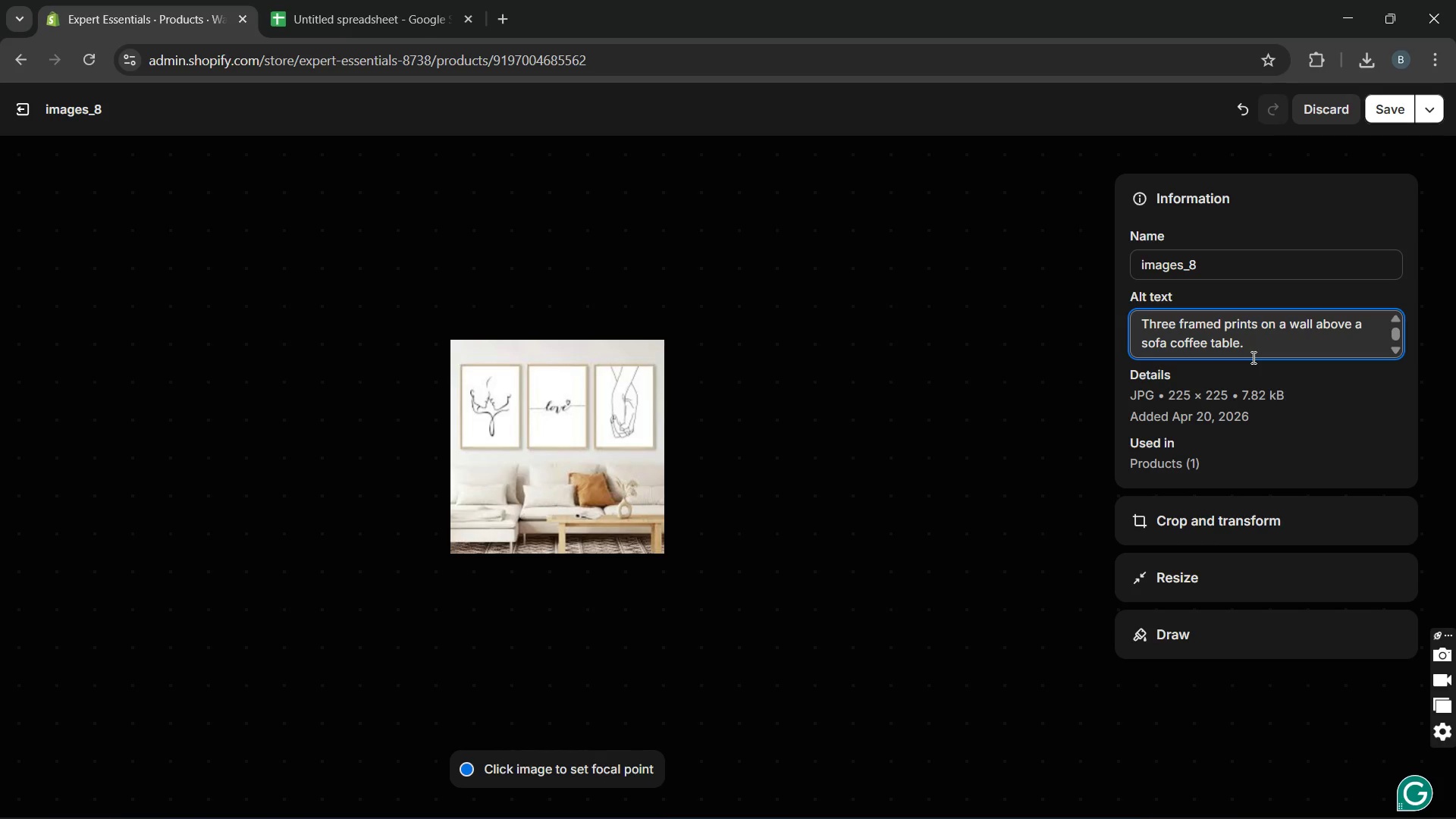 
key(Backspace)
 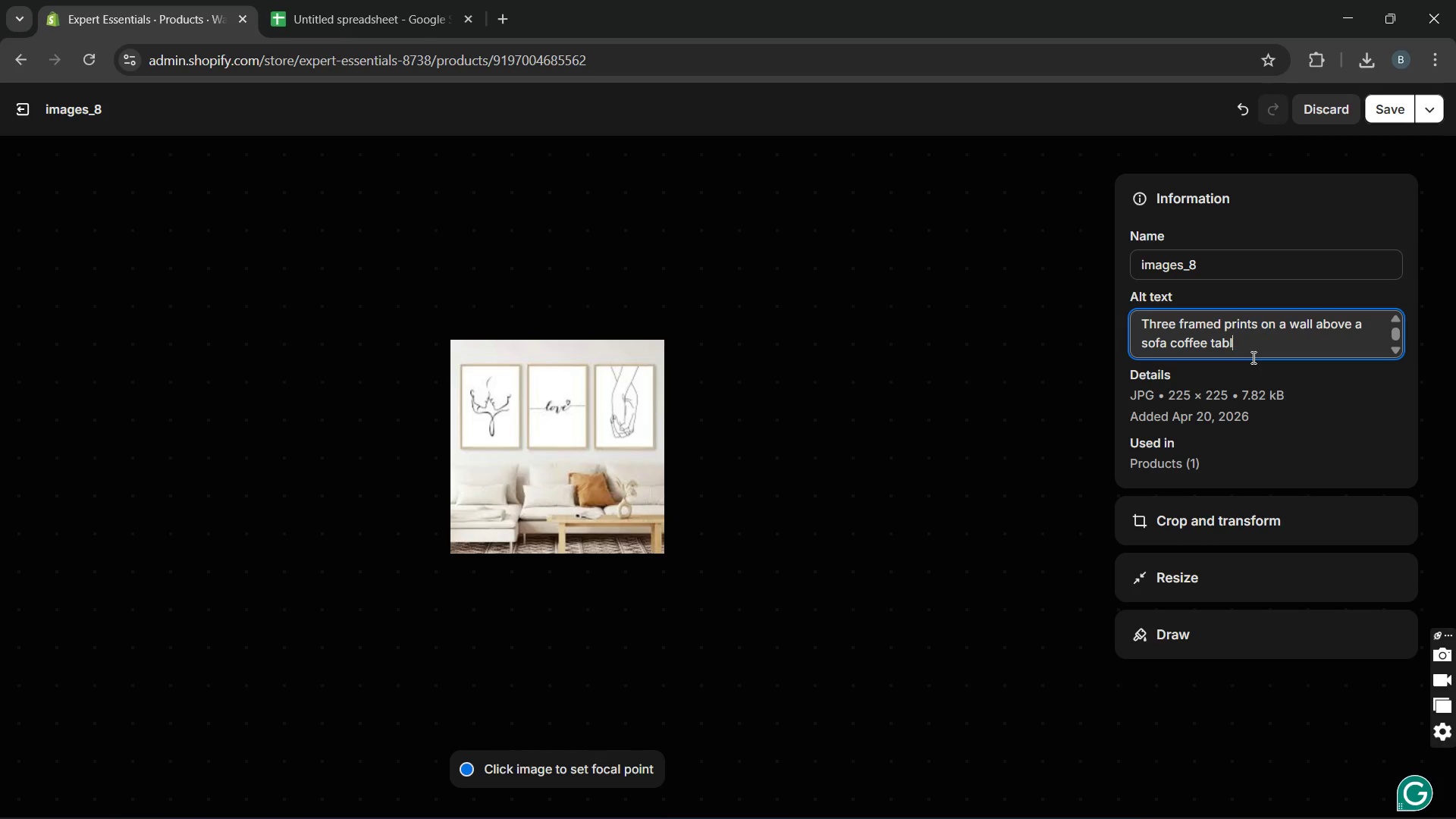 
key(Backspace)
 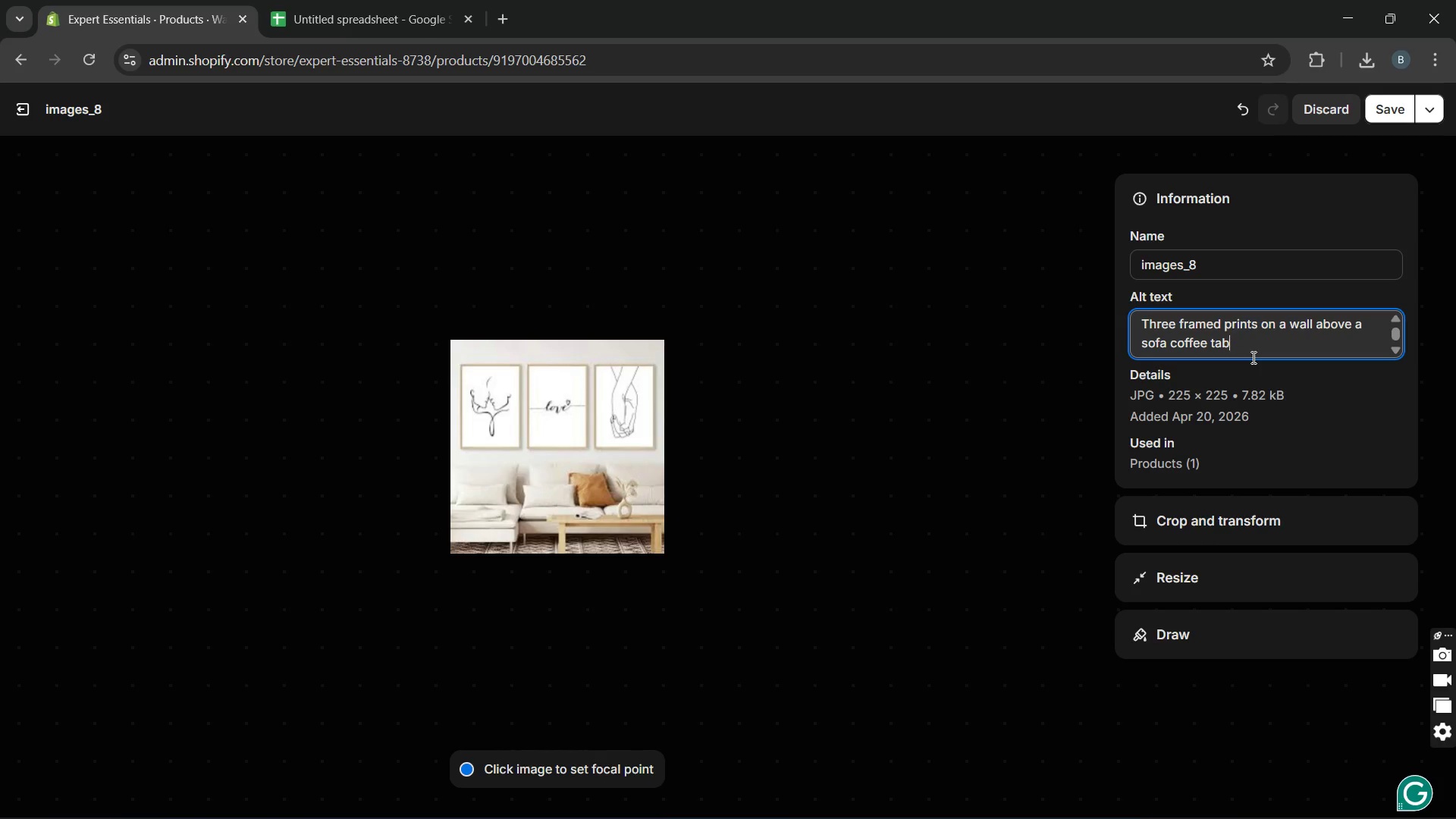 
key(Backspace)
 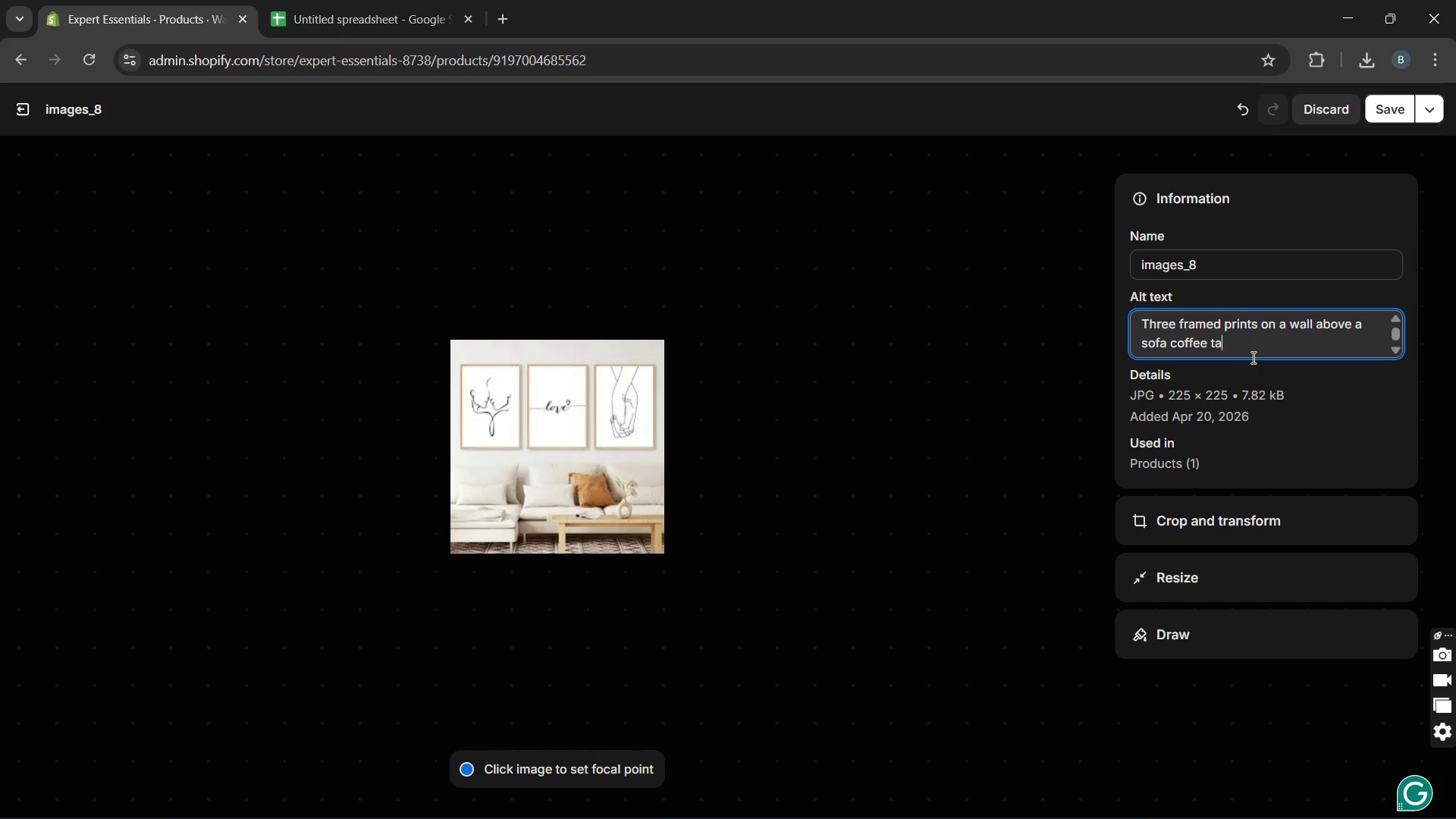 
key(Backspace)
 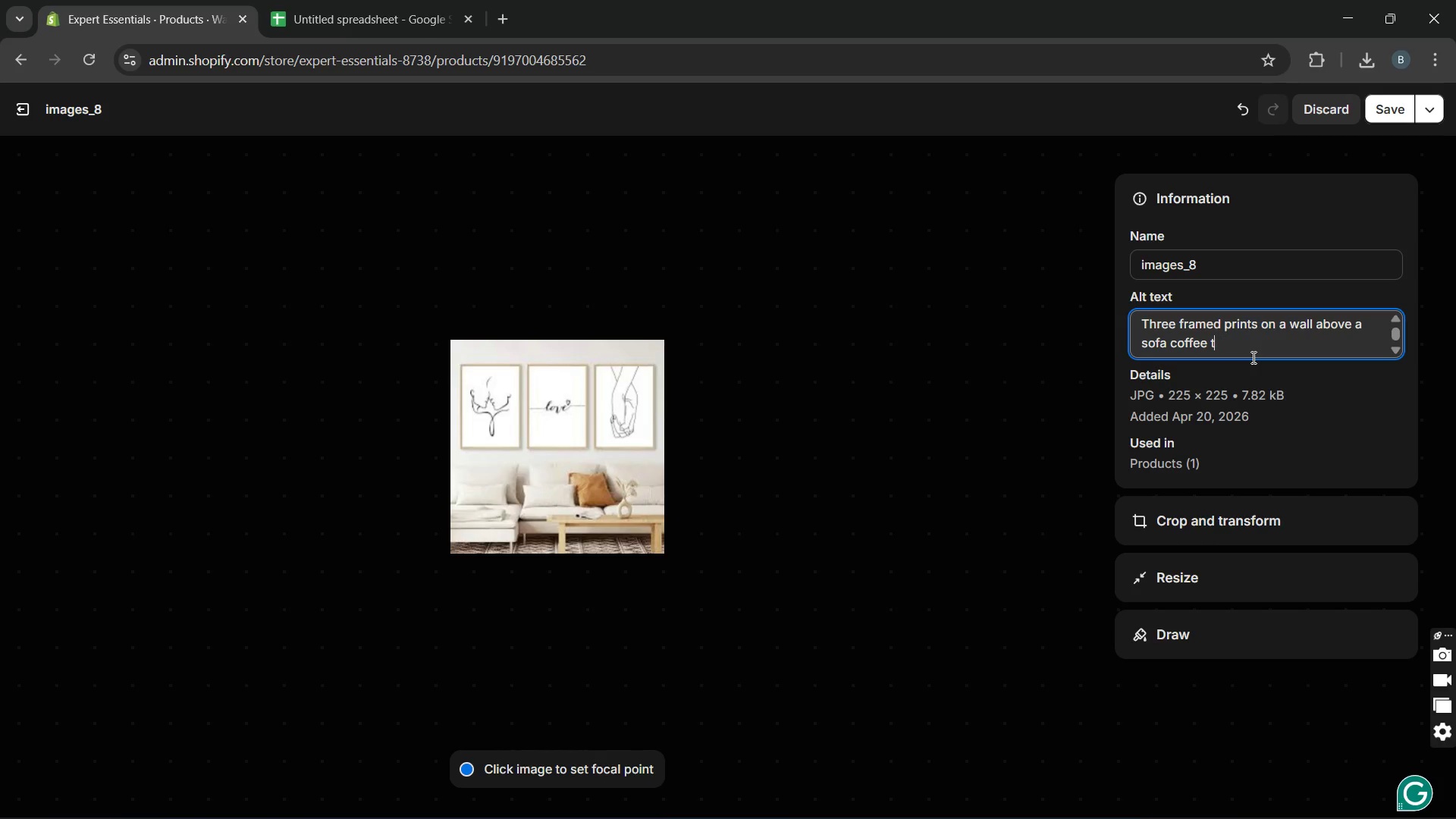 
key(Backspace)
 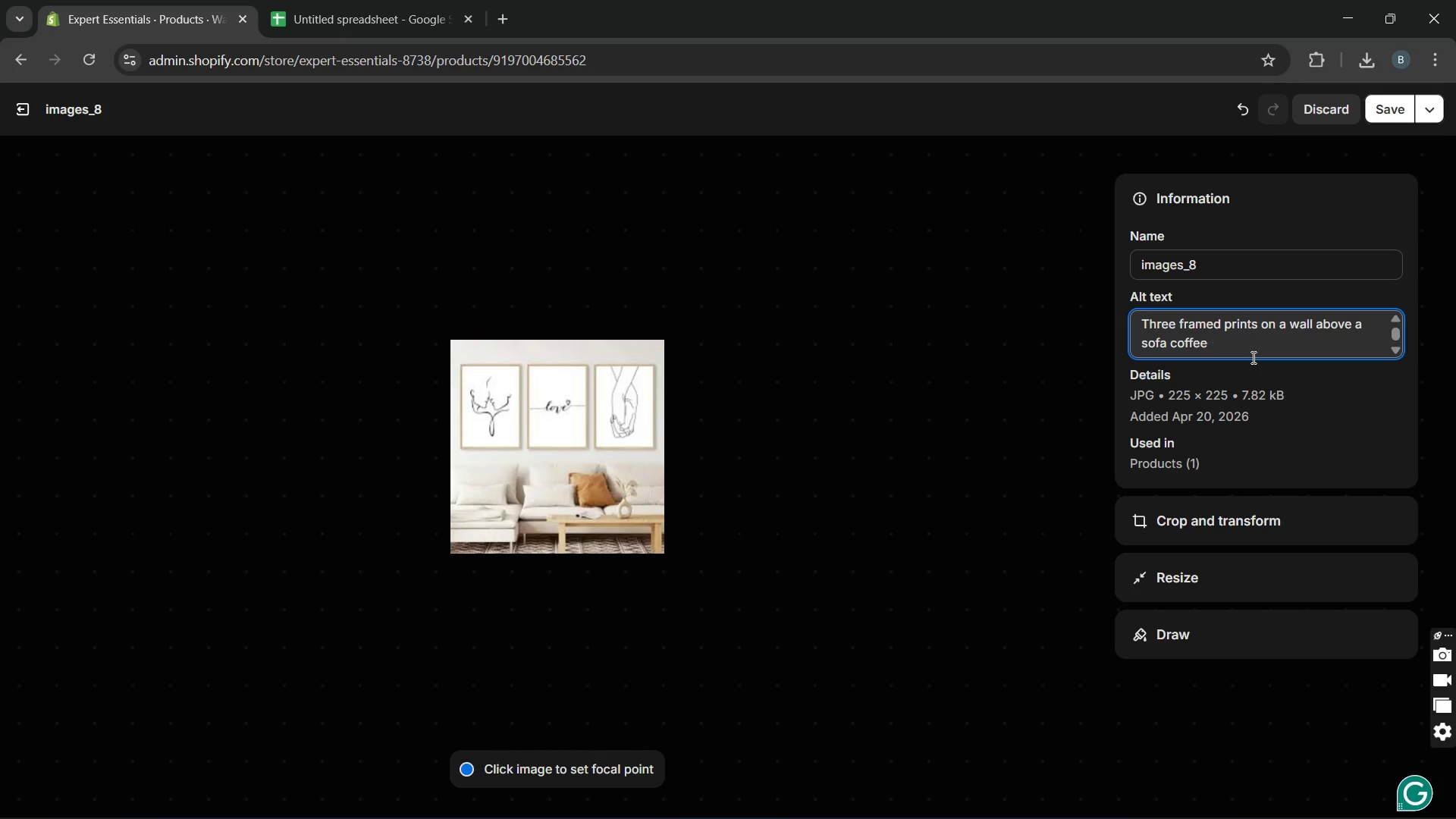 
key(Backspace)
 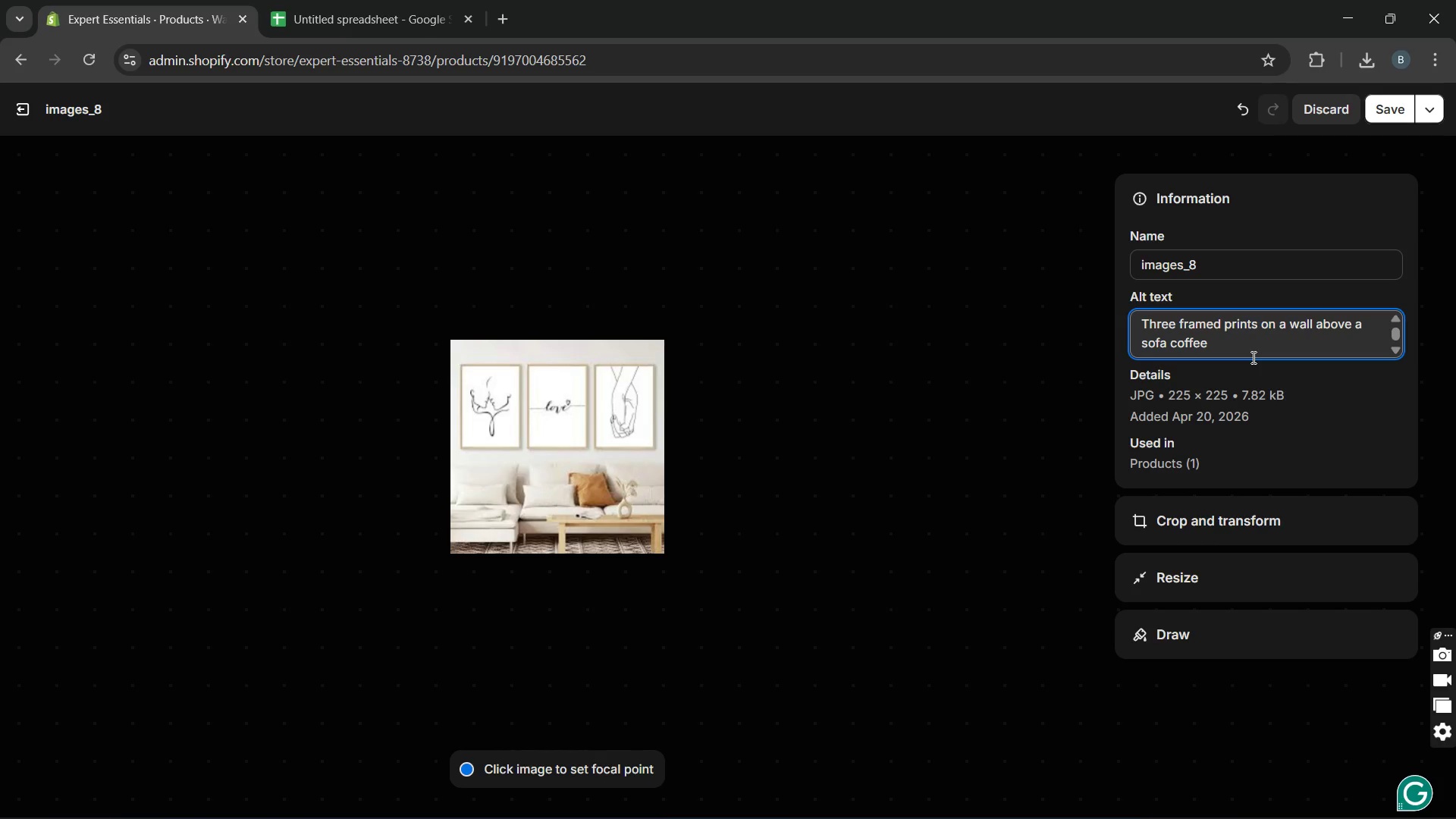 
key(Backspace)
 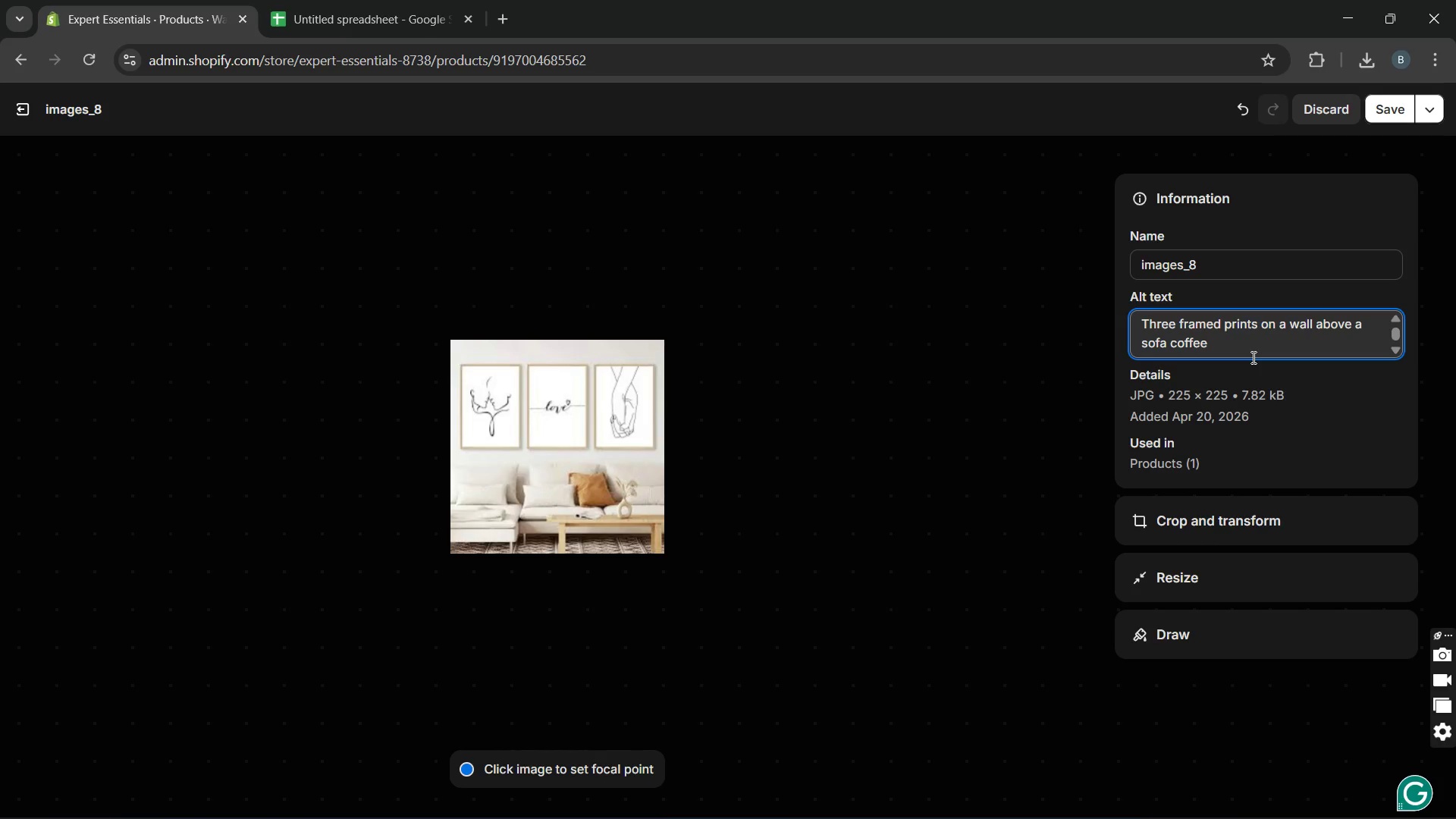 
key(Backspace)
 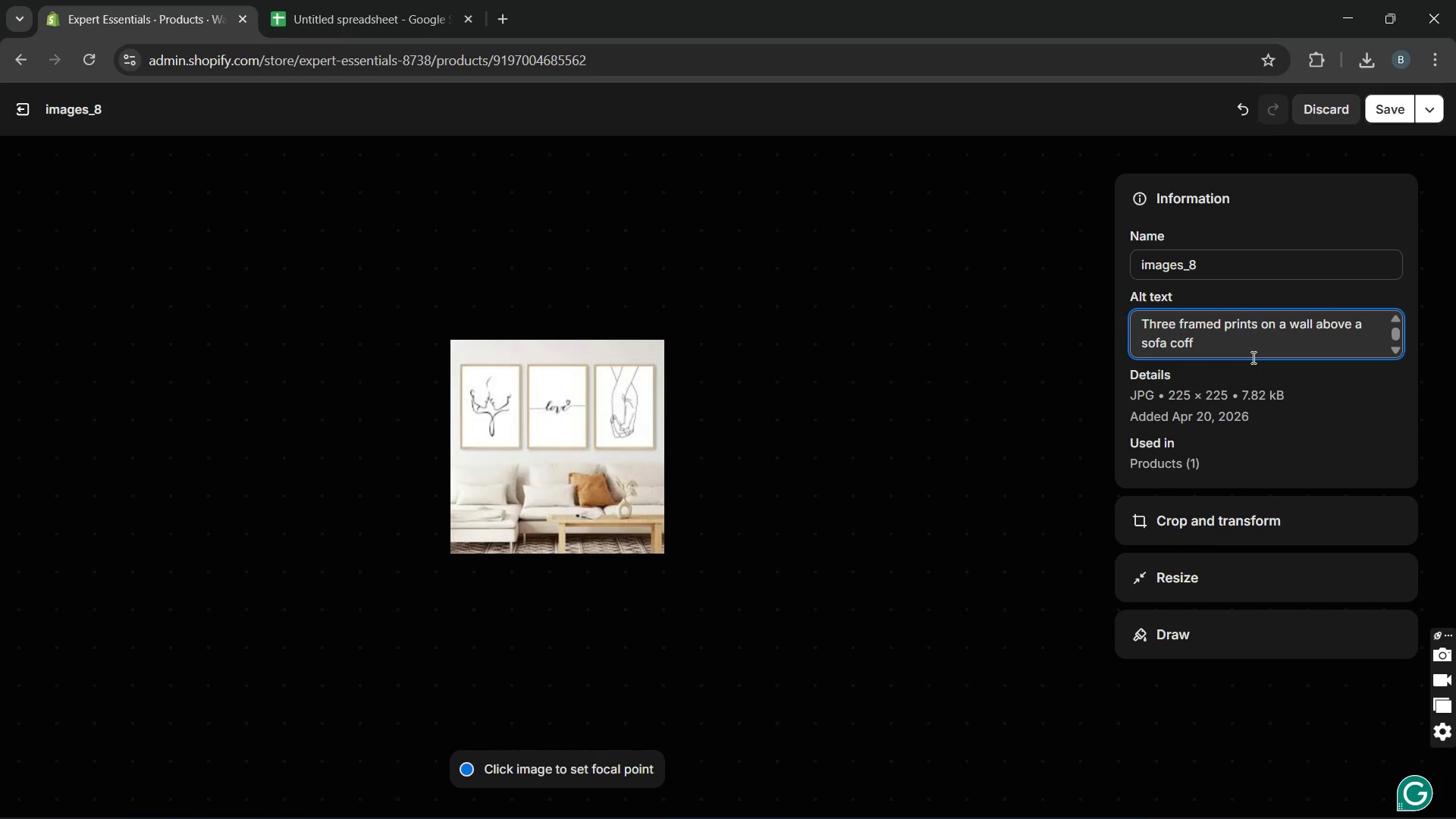 
key(Backspace)
 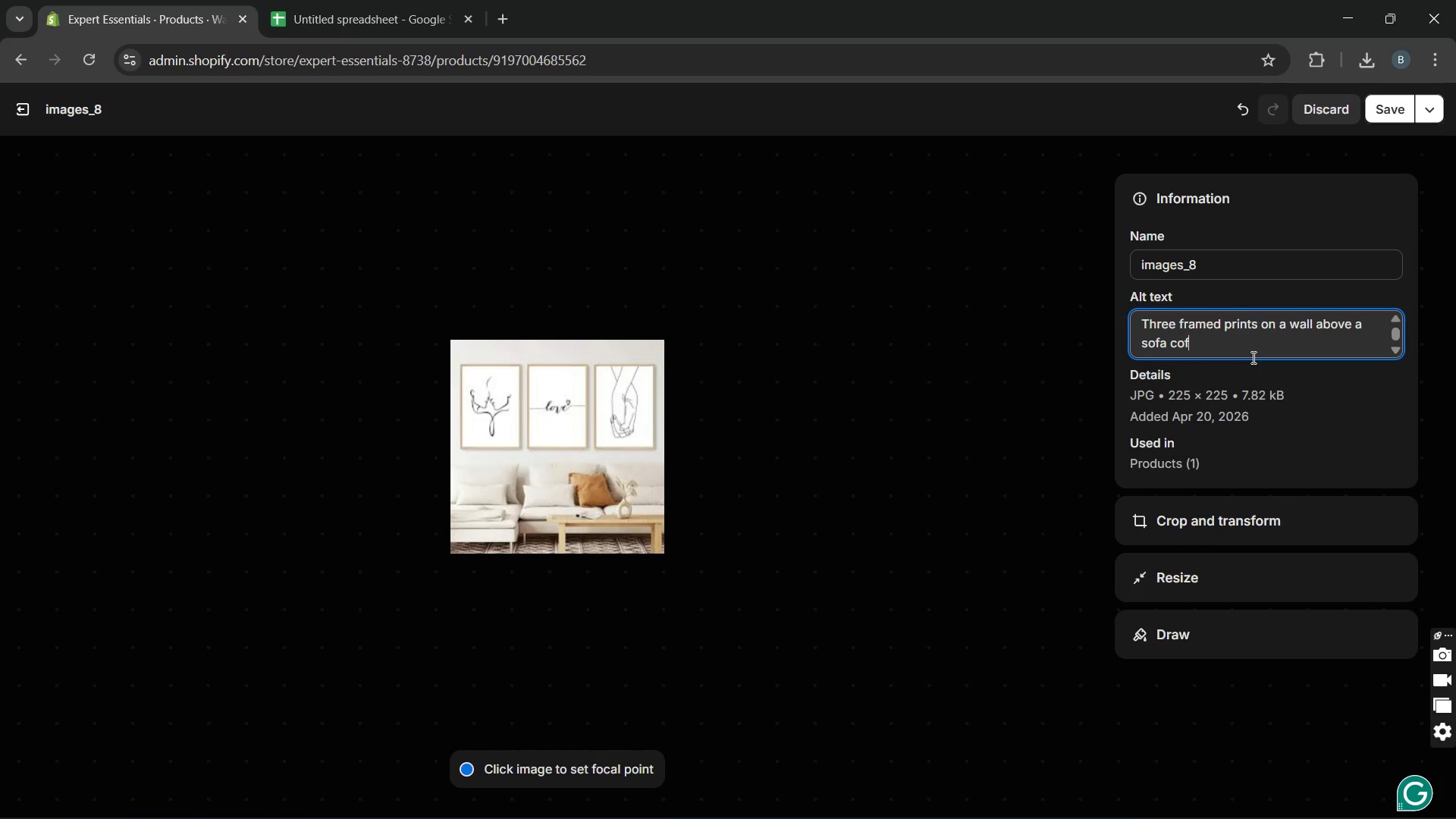 
key(Backspace)
 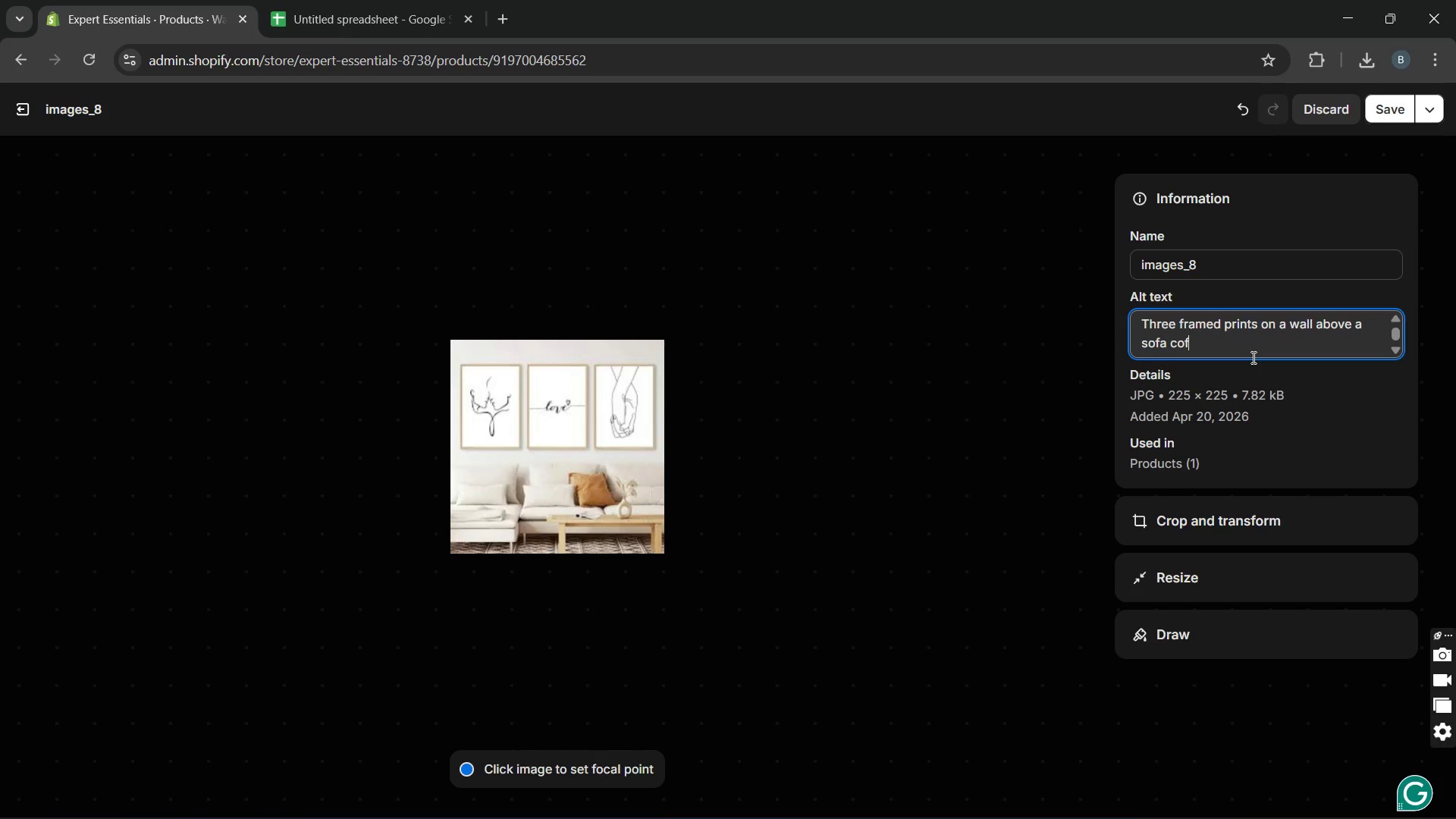 
key(Backspace)
 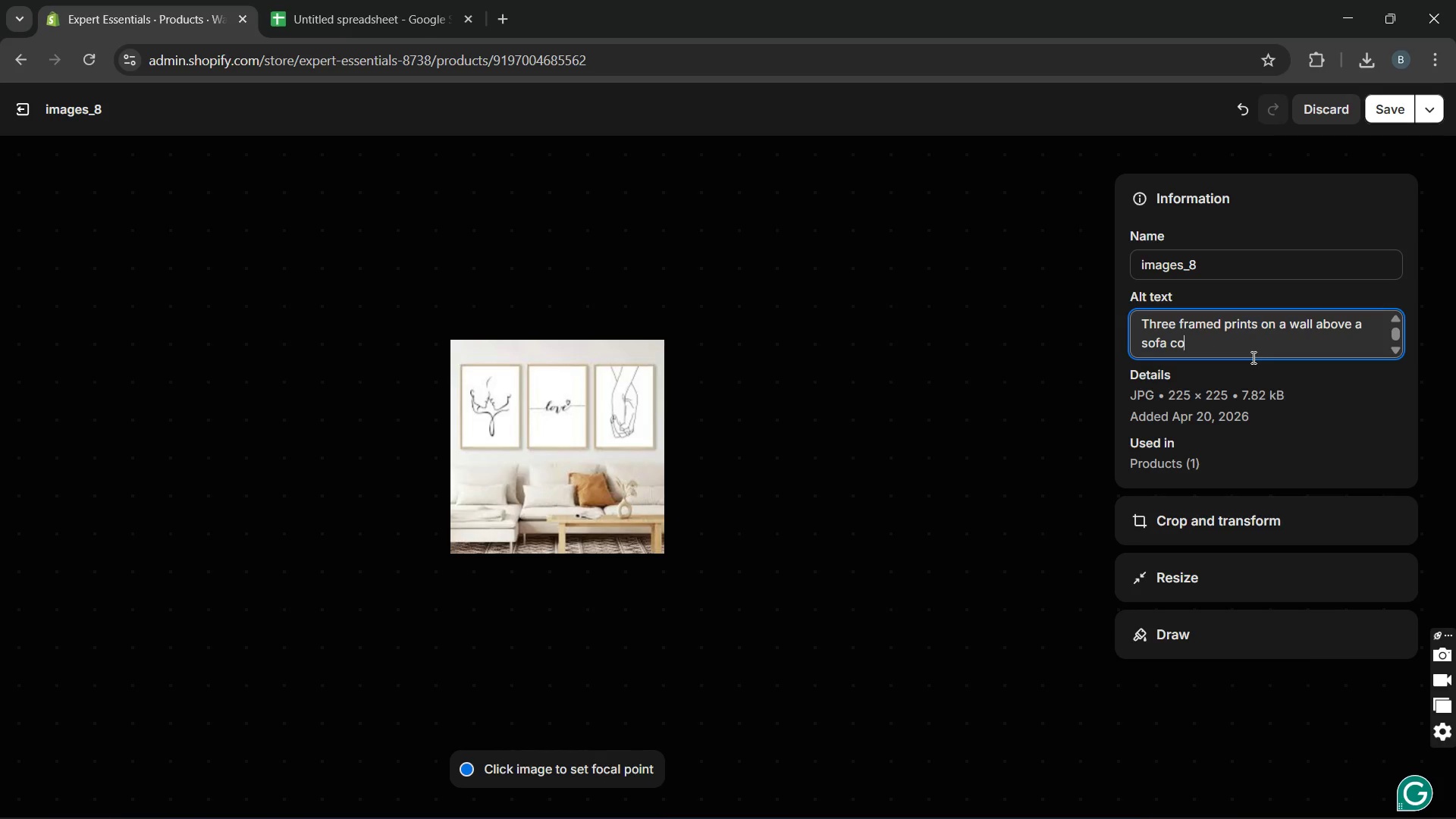 
key(Backspace)
 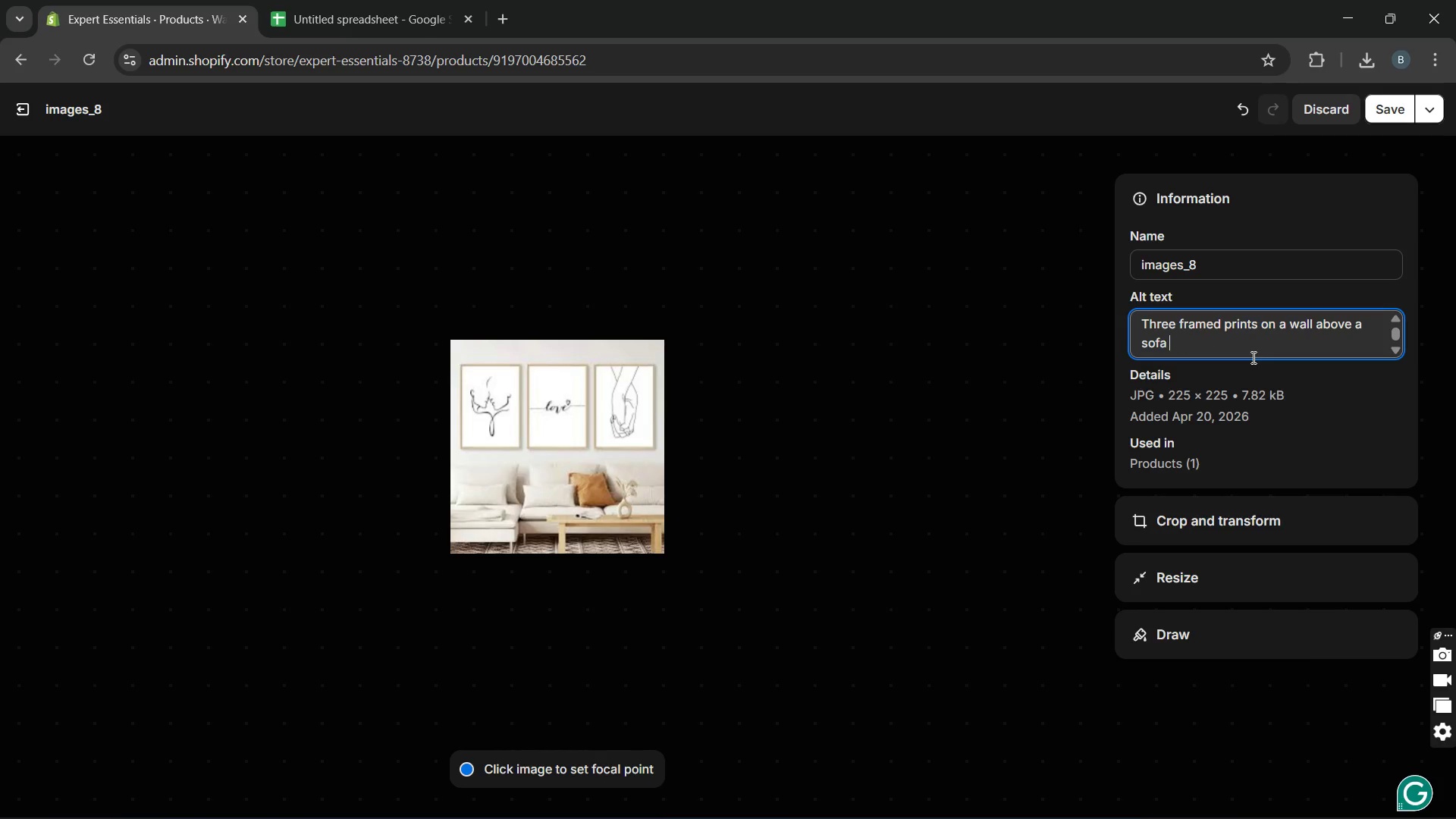 
key(Backspace)
 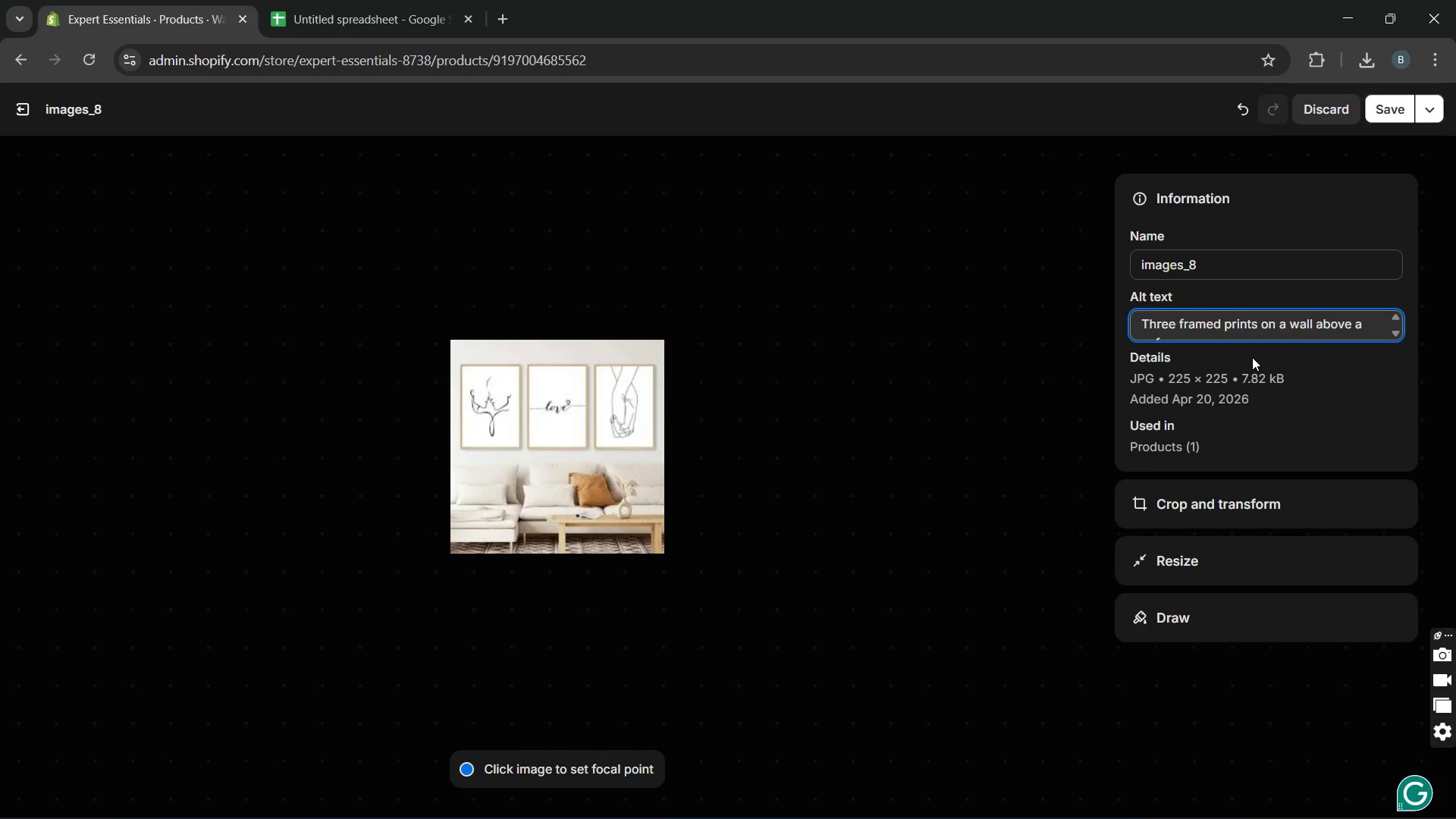 
key(Backspace)
 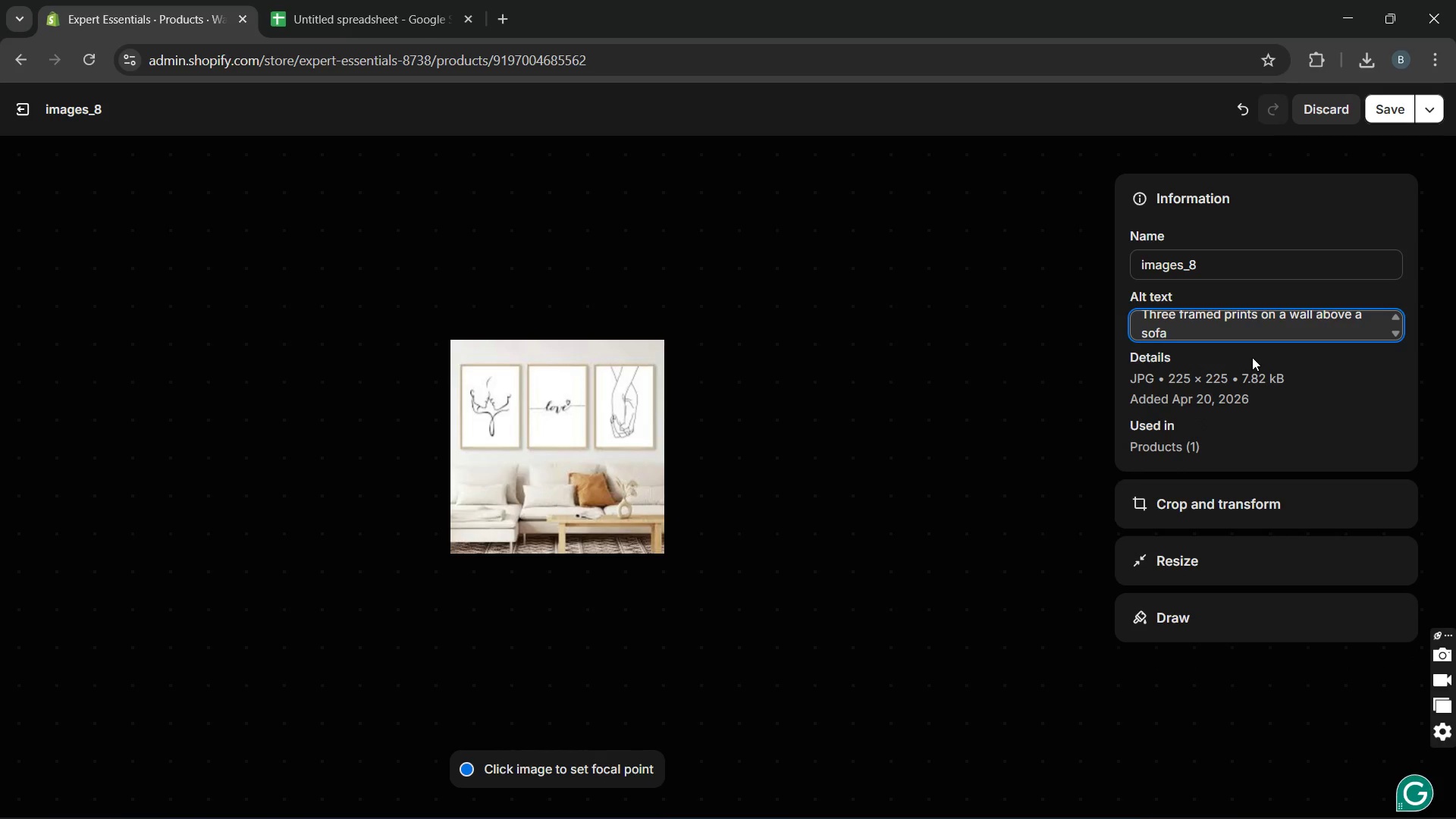 
key(Period)
 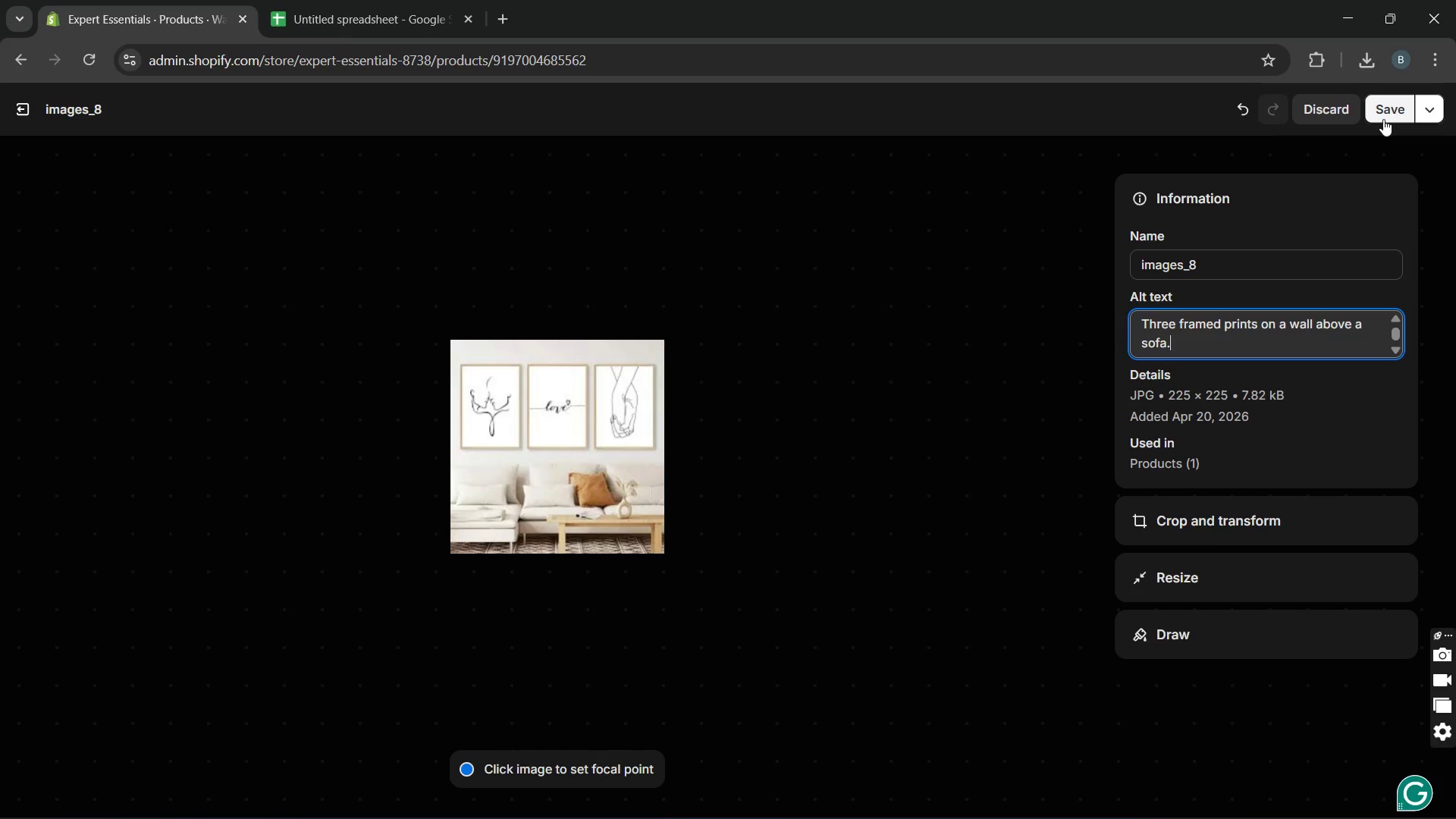 
left_click([1383, 114])
 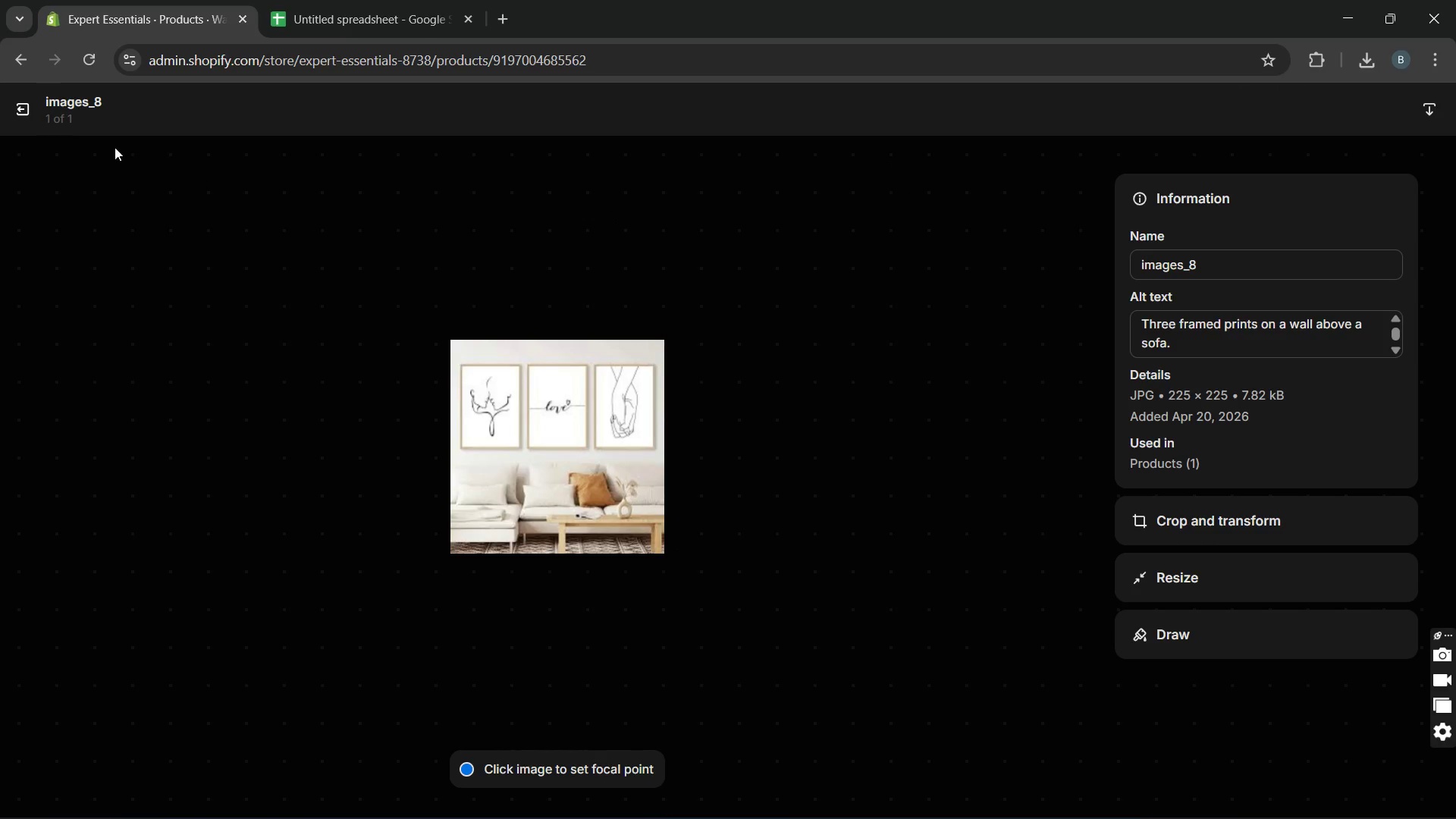 
left_click([25, 111])
 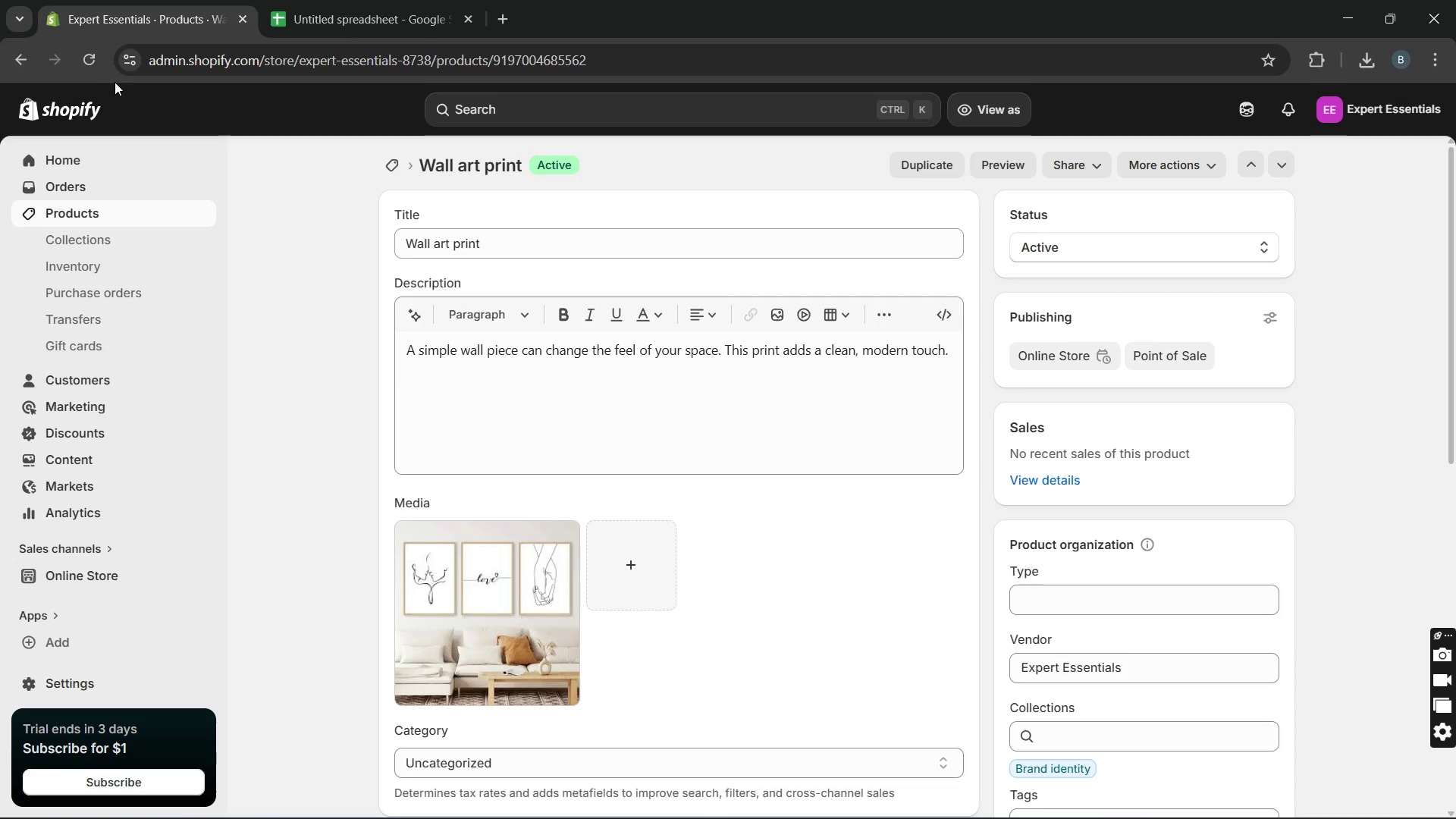 
wait(14.05)
 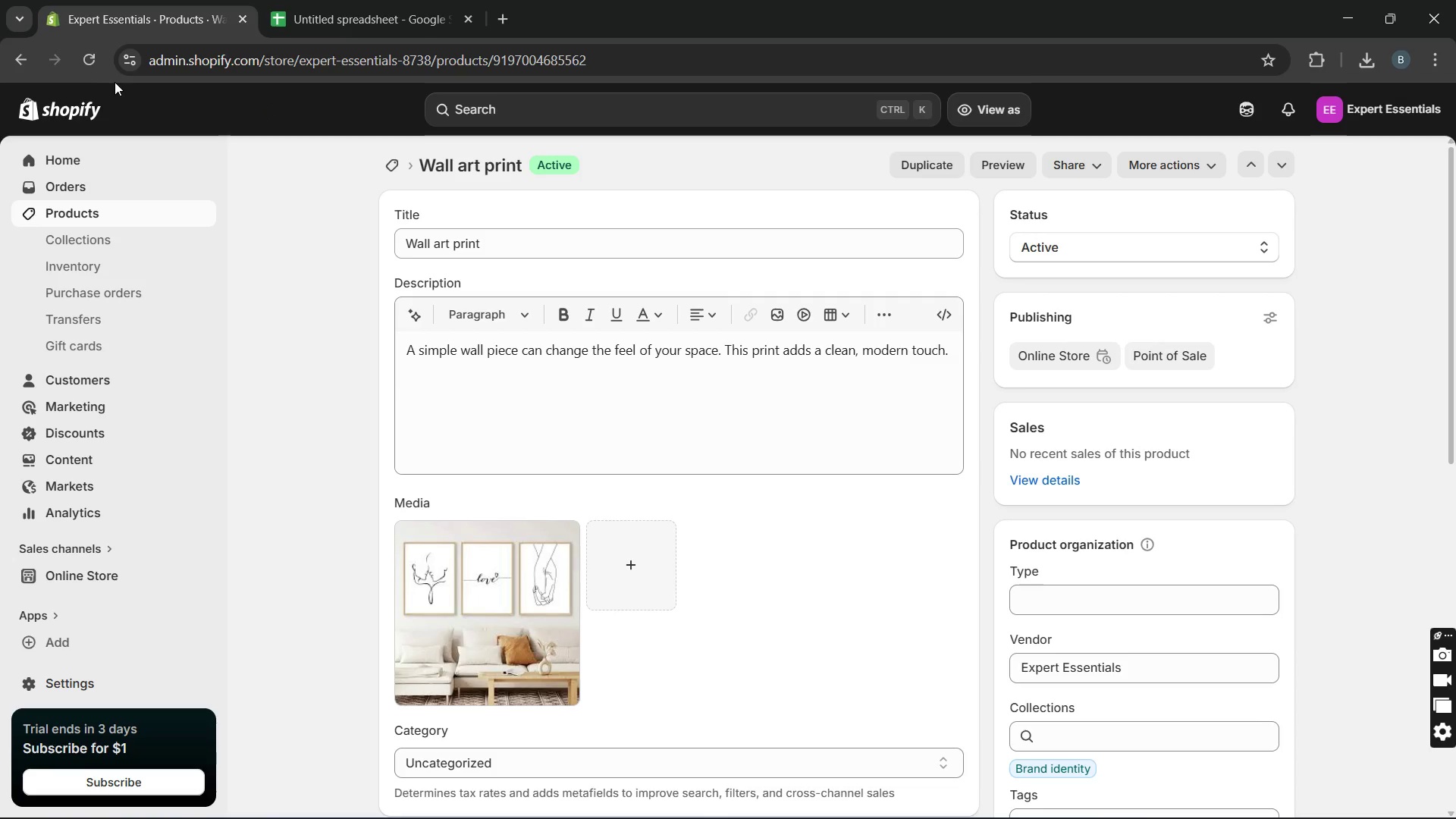 
left_click([66, 209])
 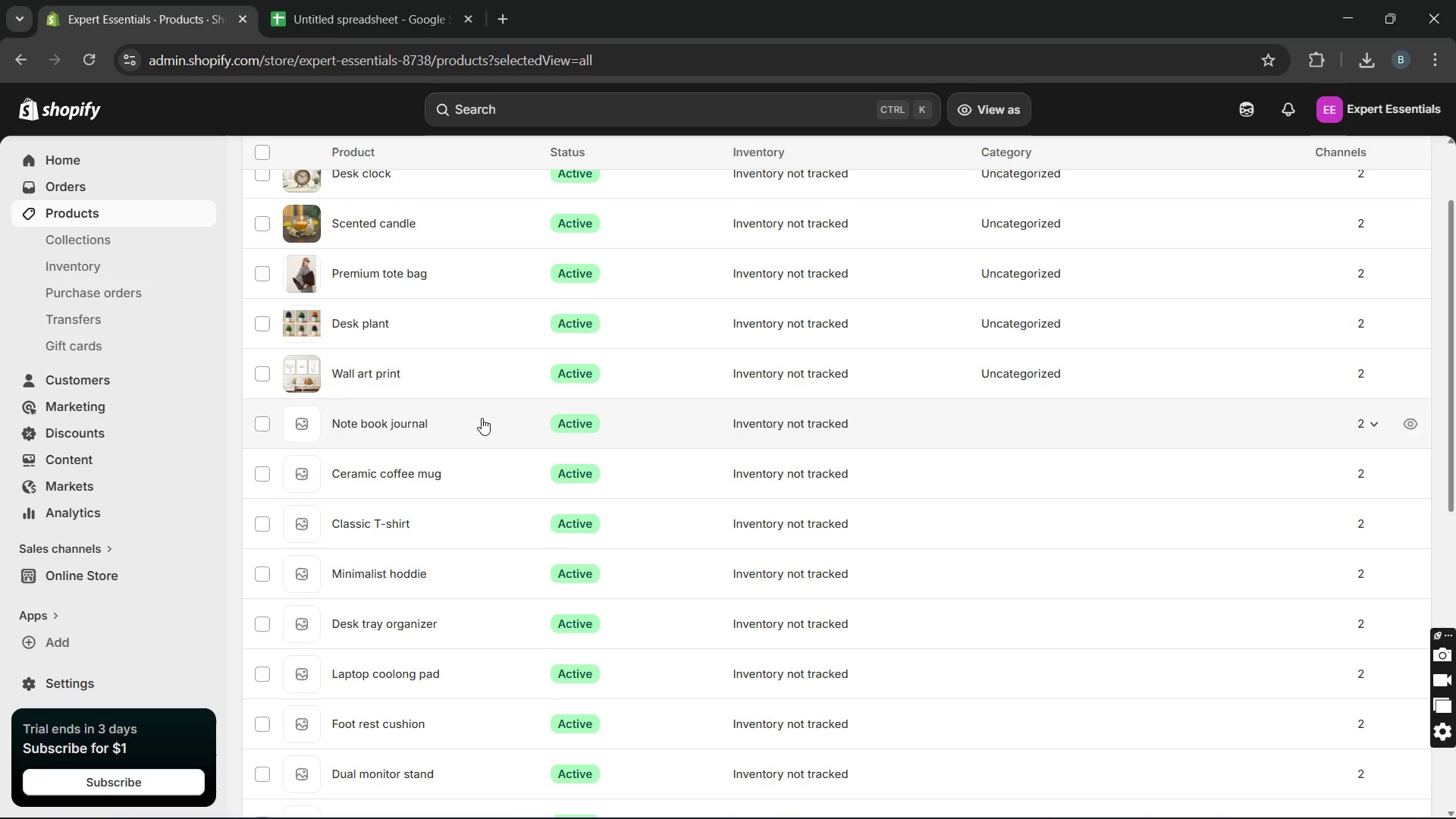 
left_click([482, 418])
 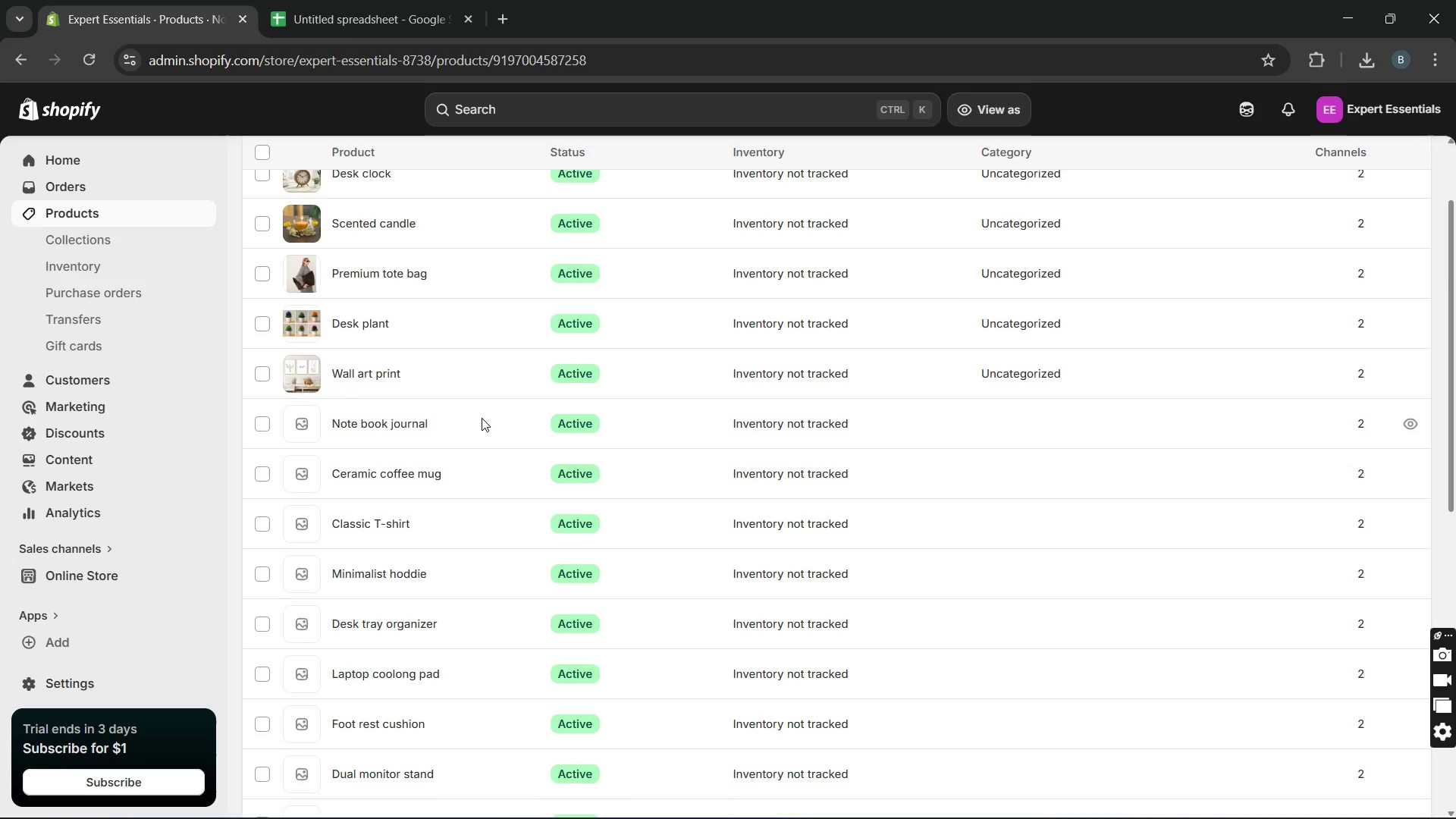 
double_click([482, 418])
 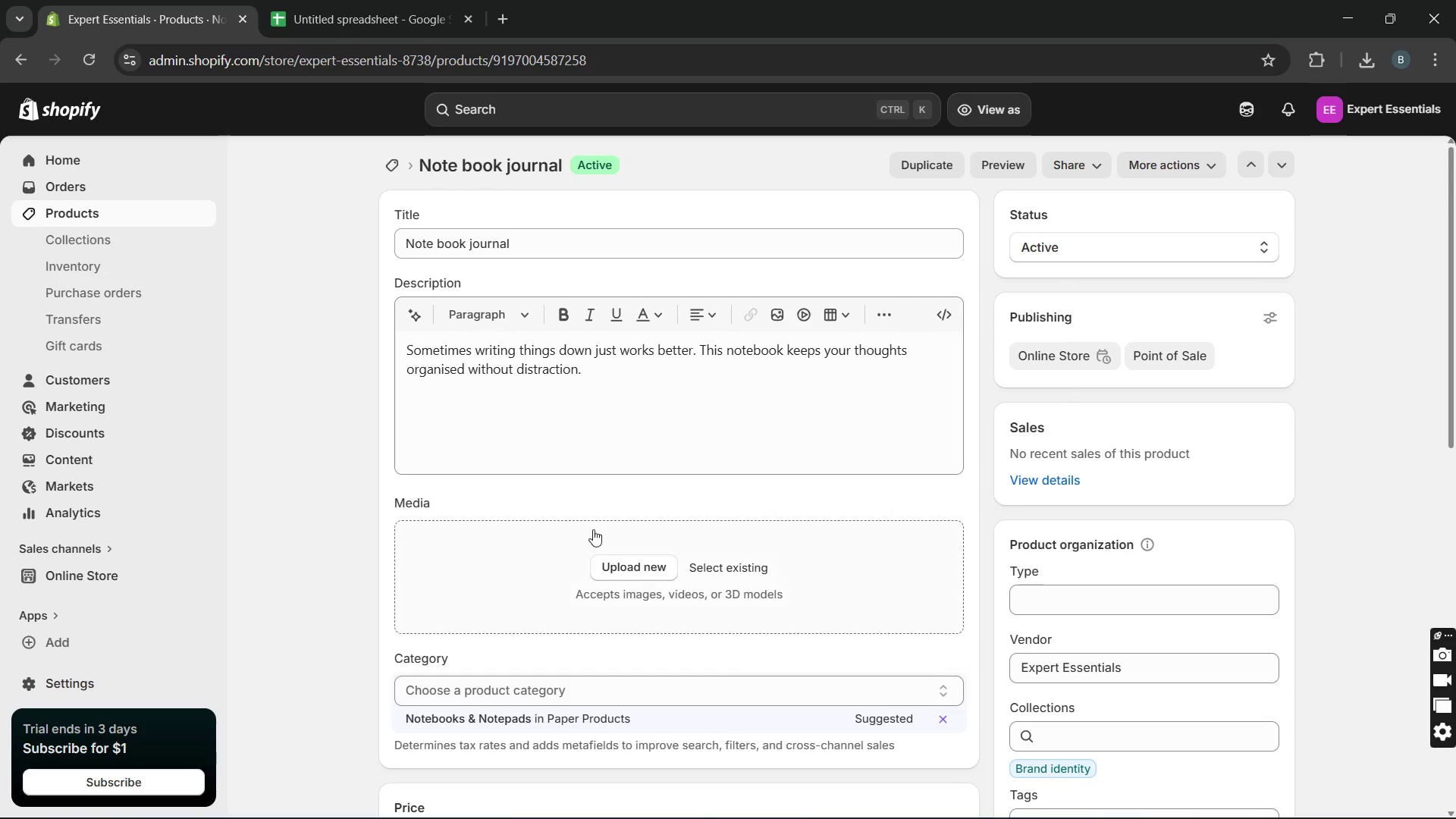 
left_click([629, 562])
 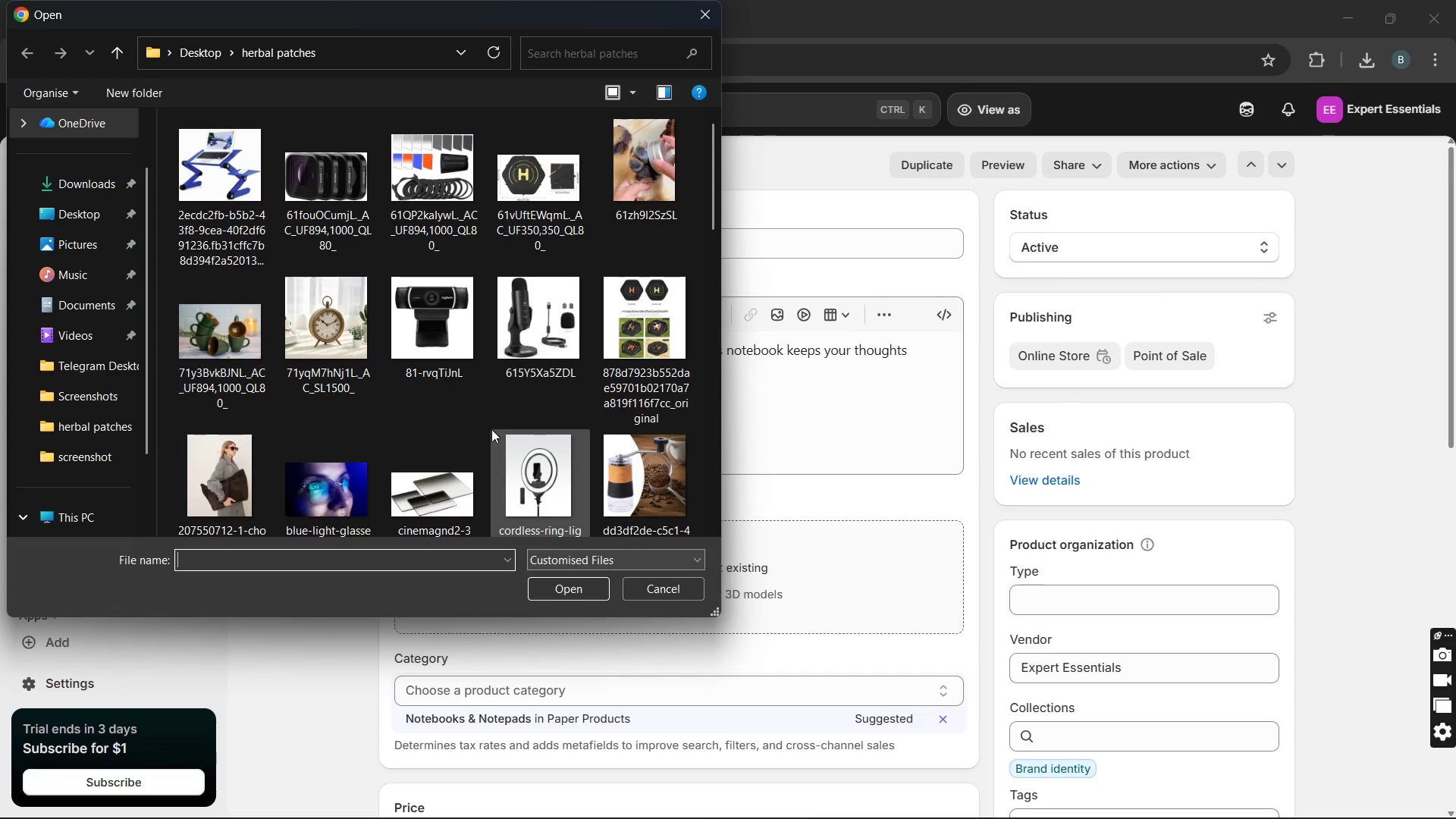 
scroll: coordinate [491, 423], scroll_direction: down, amount: 4.0
 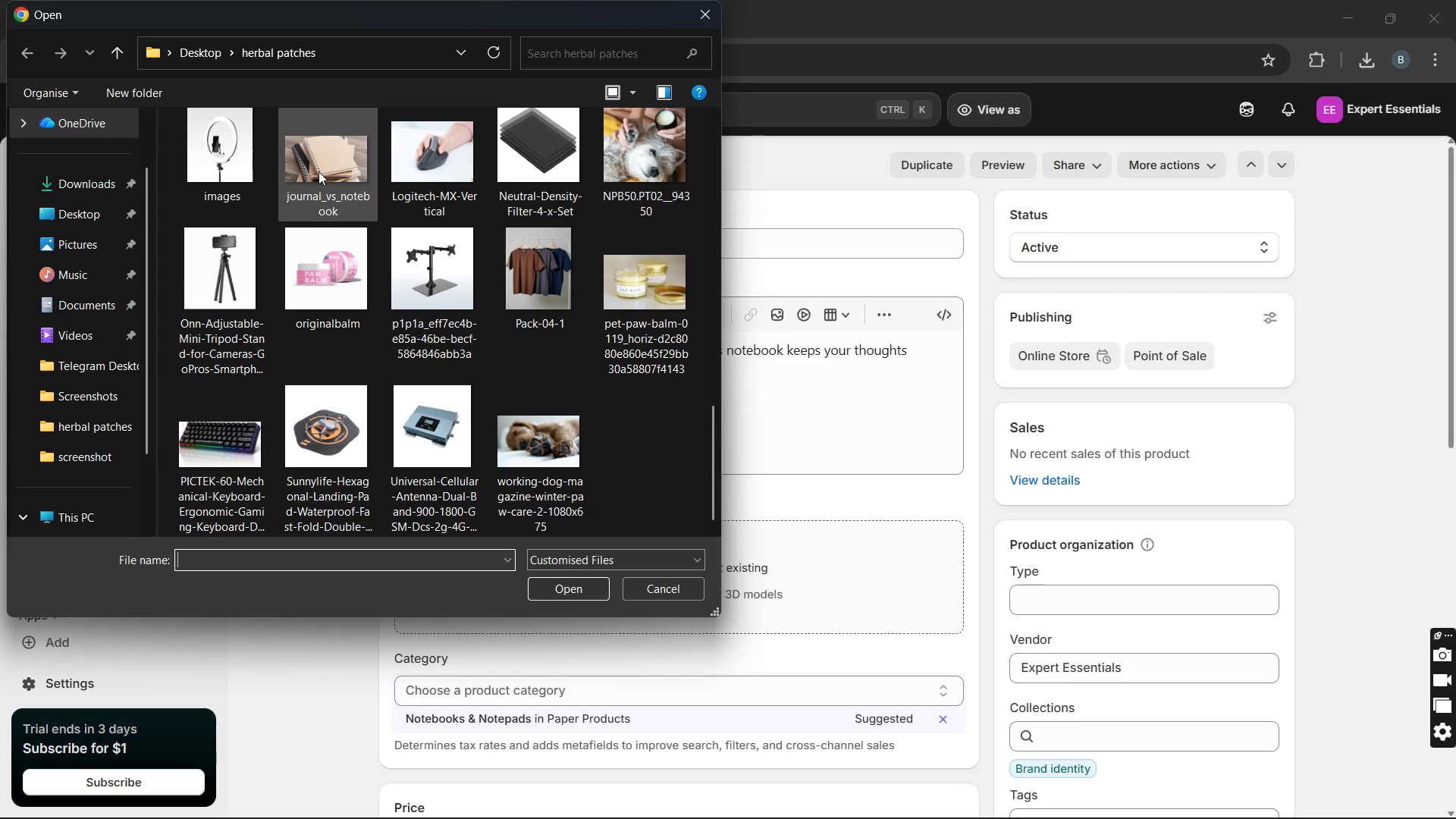 
left_click([318, 170])
 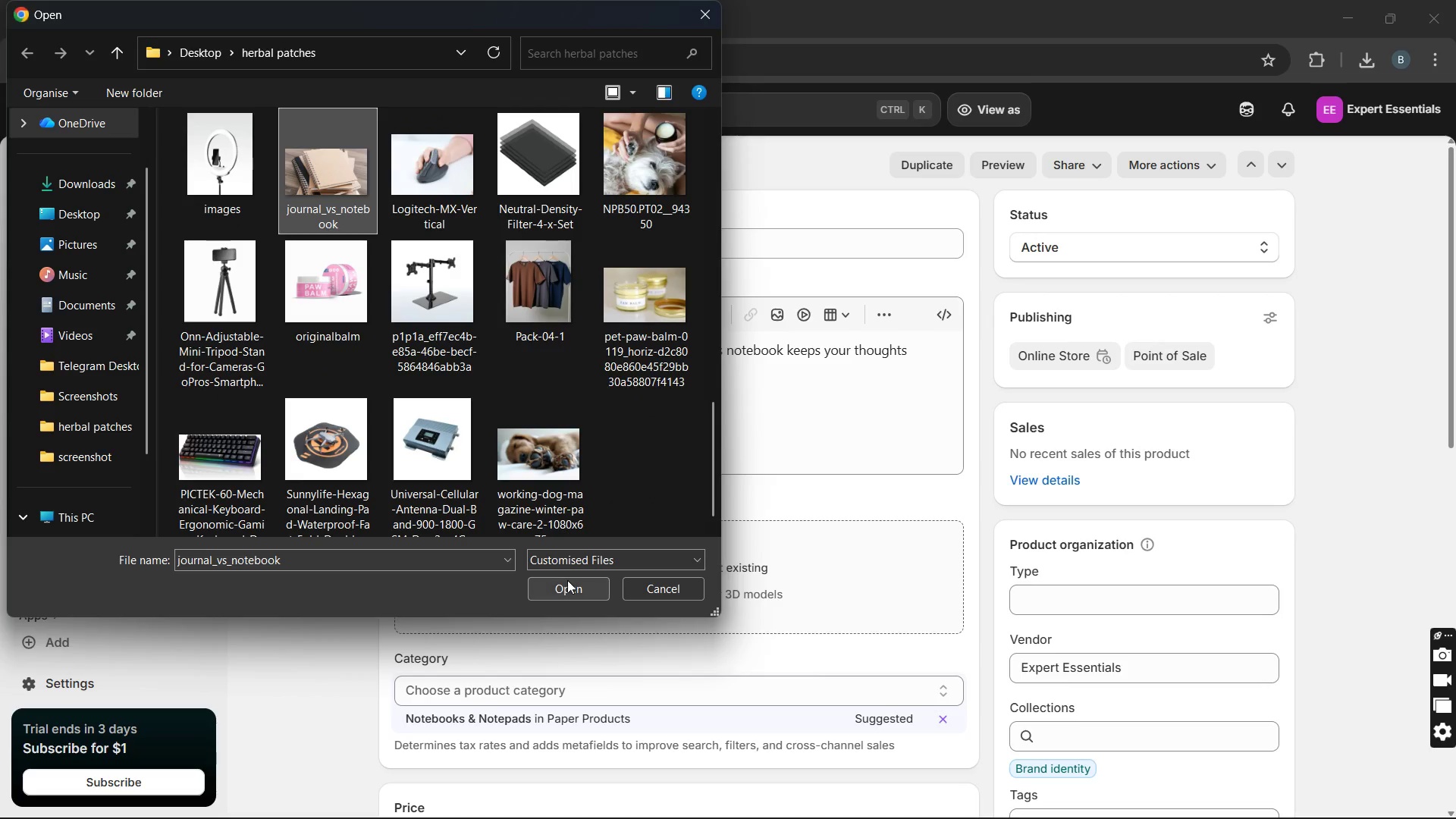 
left_click([567, 580])
 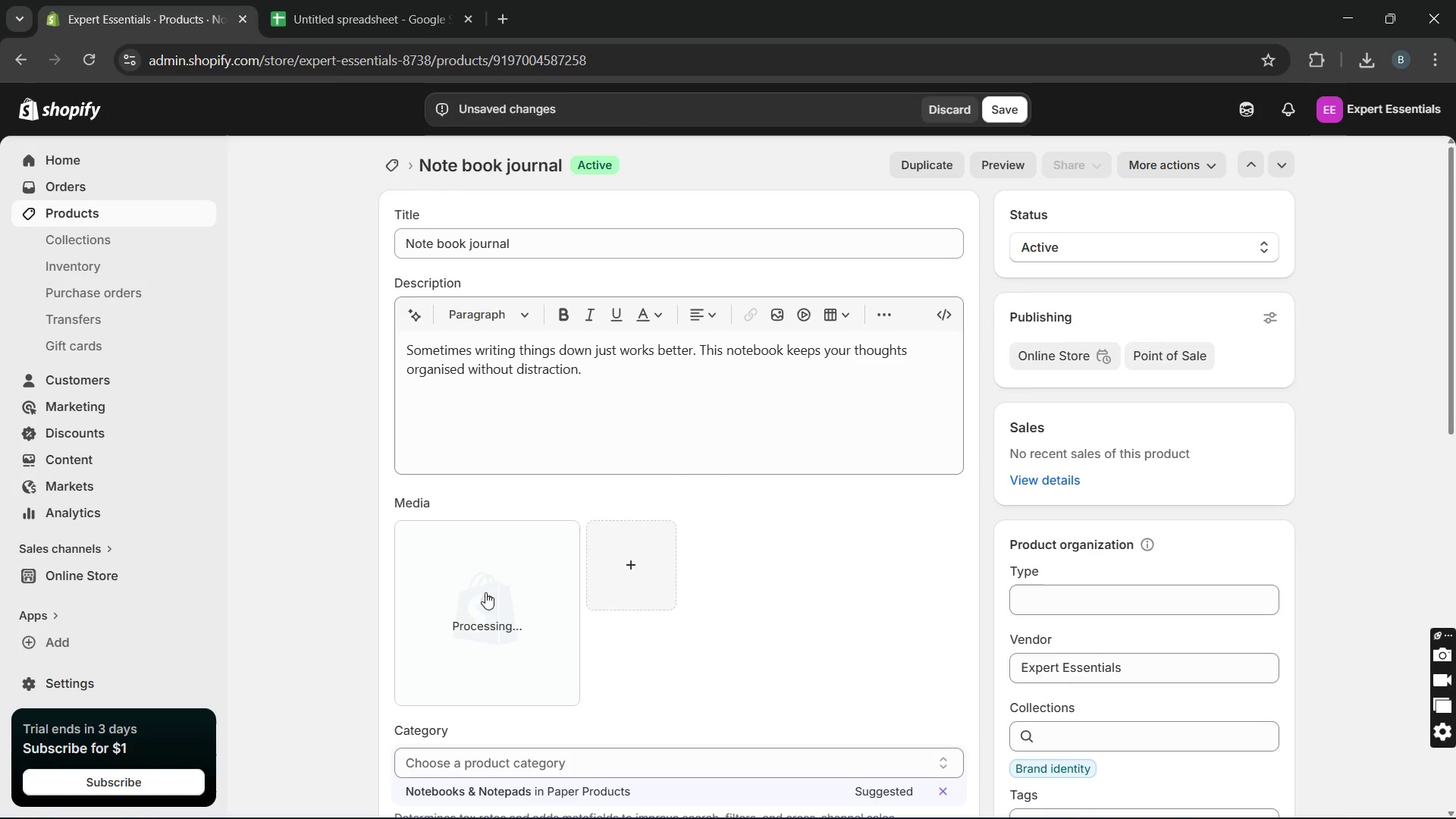 
wait(9.2)
 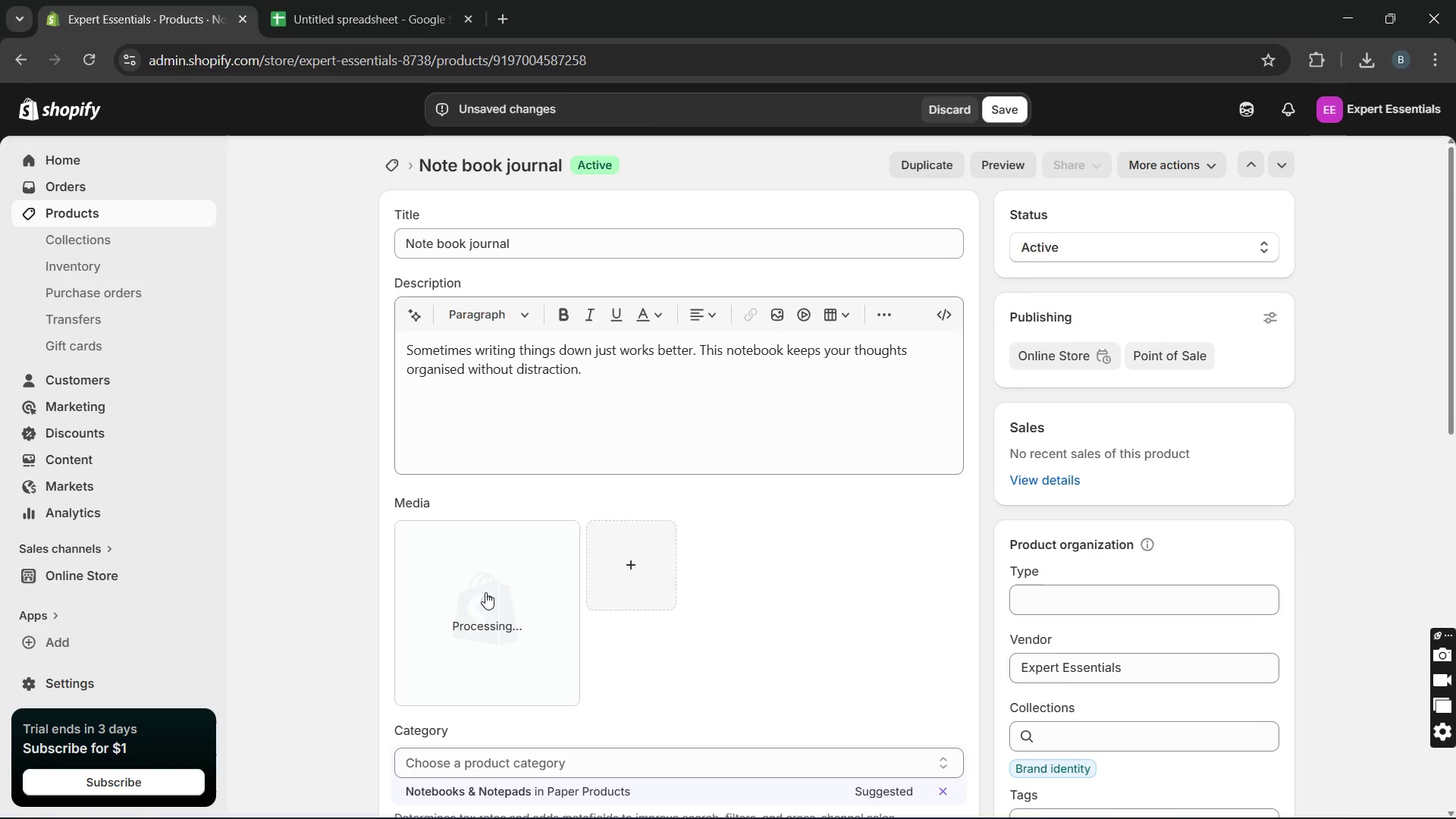 
left_click([485, 592])
 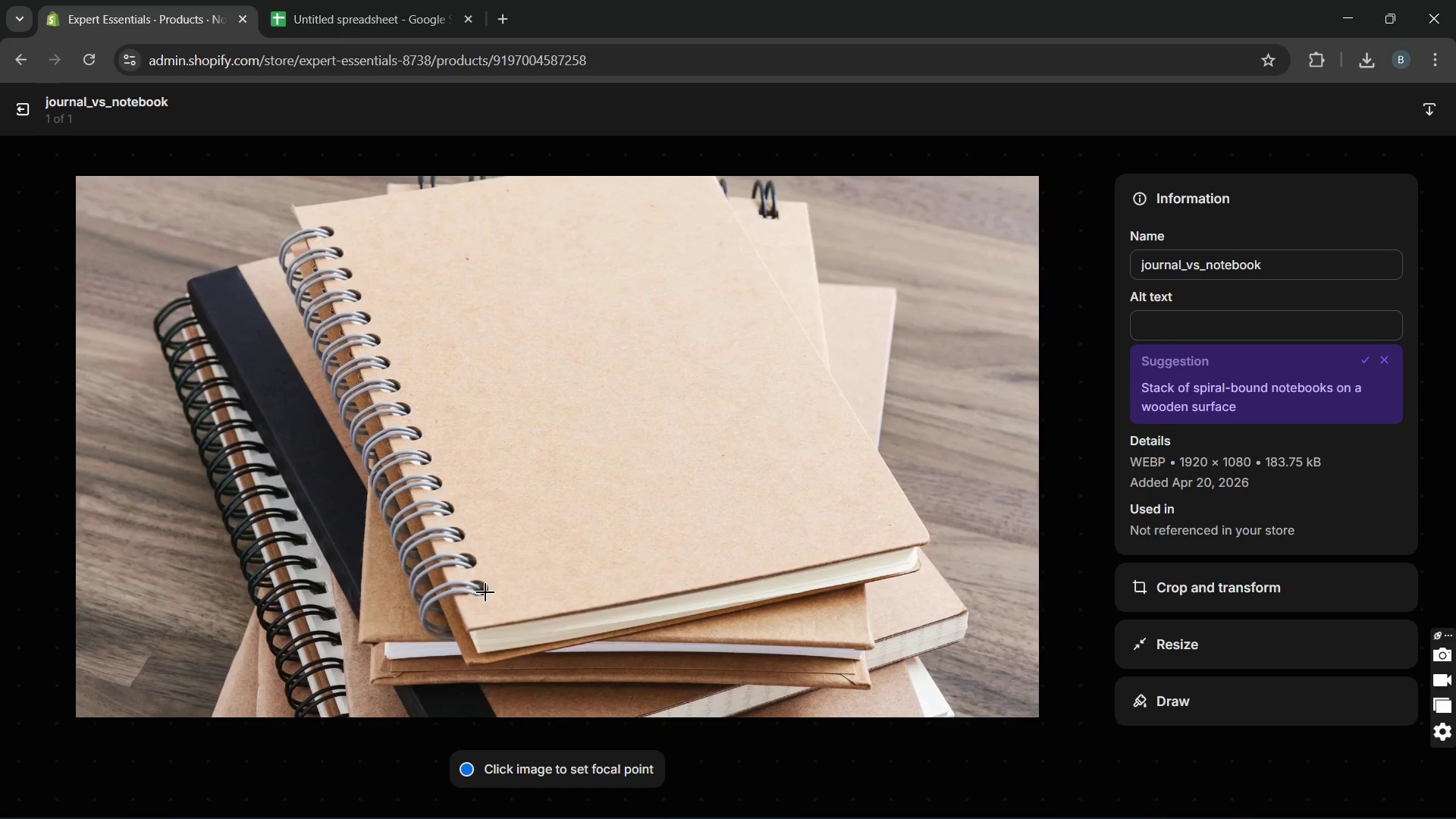 
wait(6.52)
 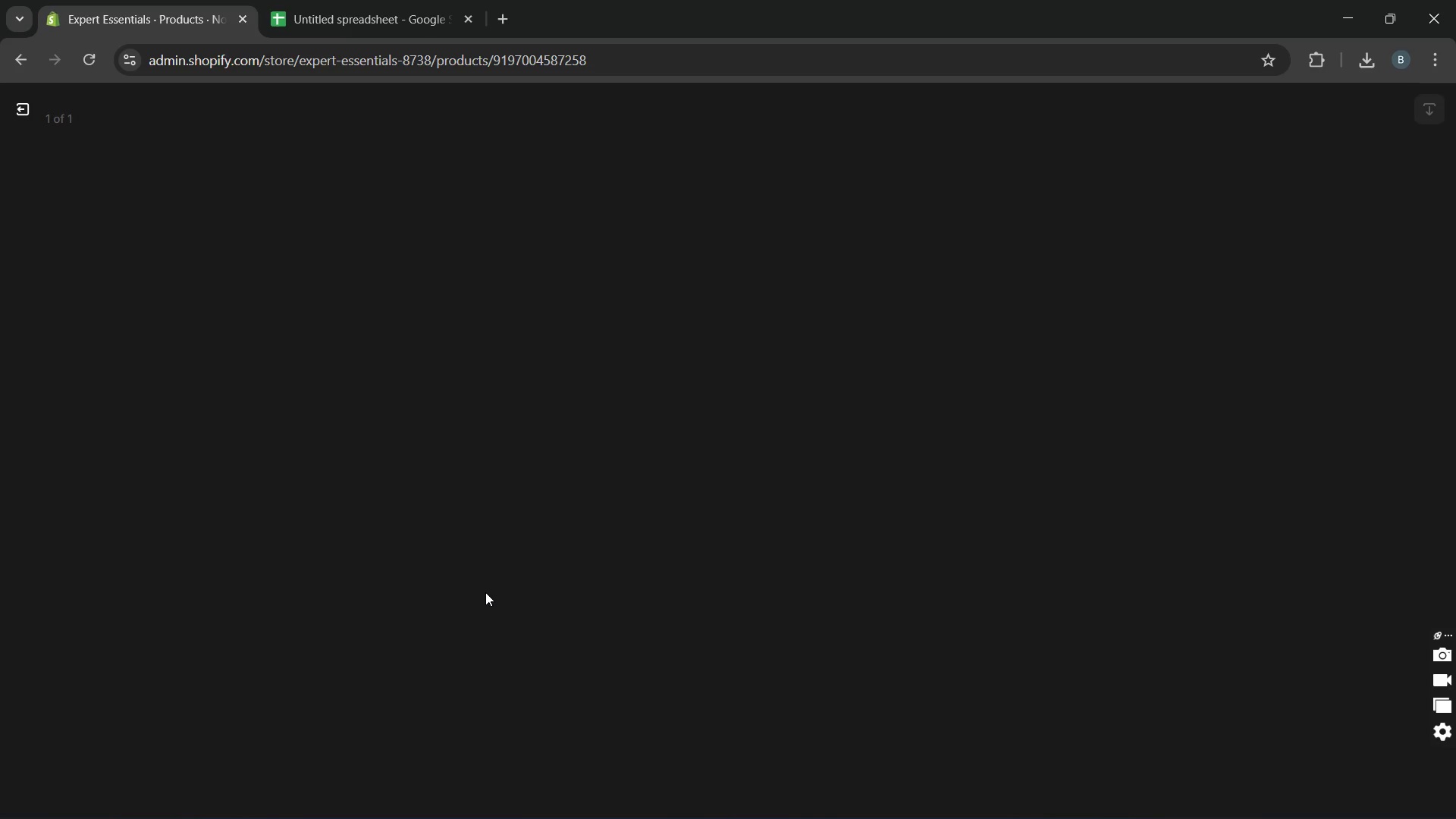 
left_click([1194, 384])
 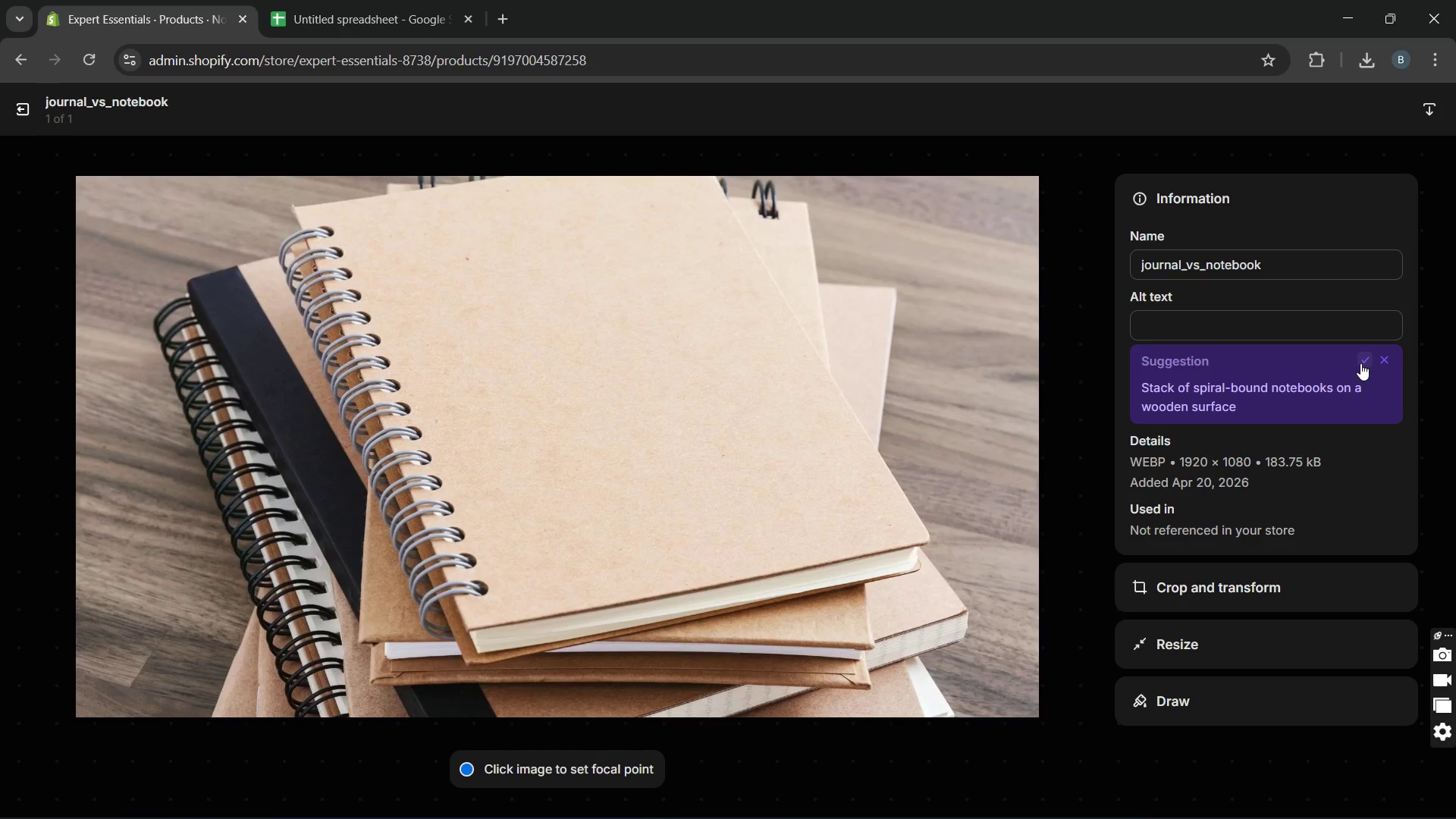 
left_click([1363, 363])
 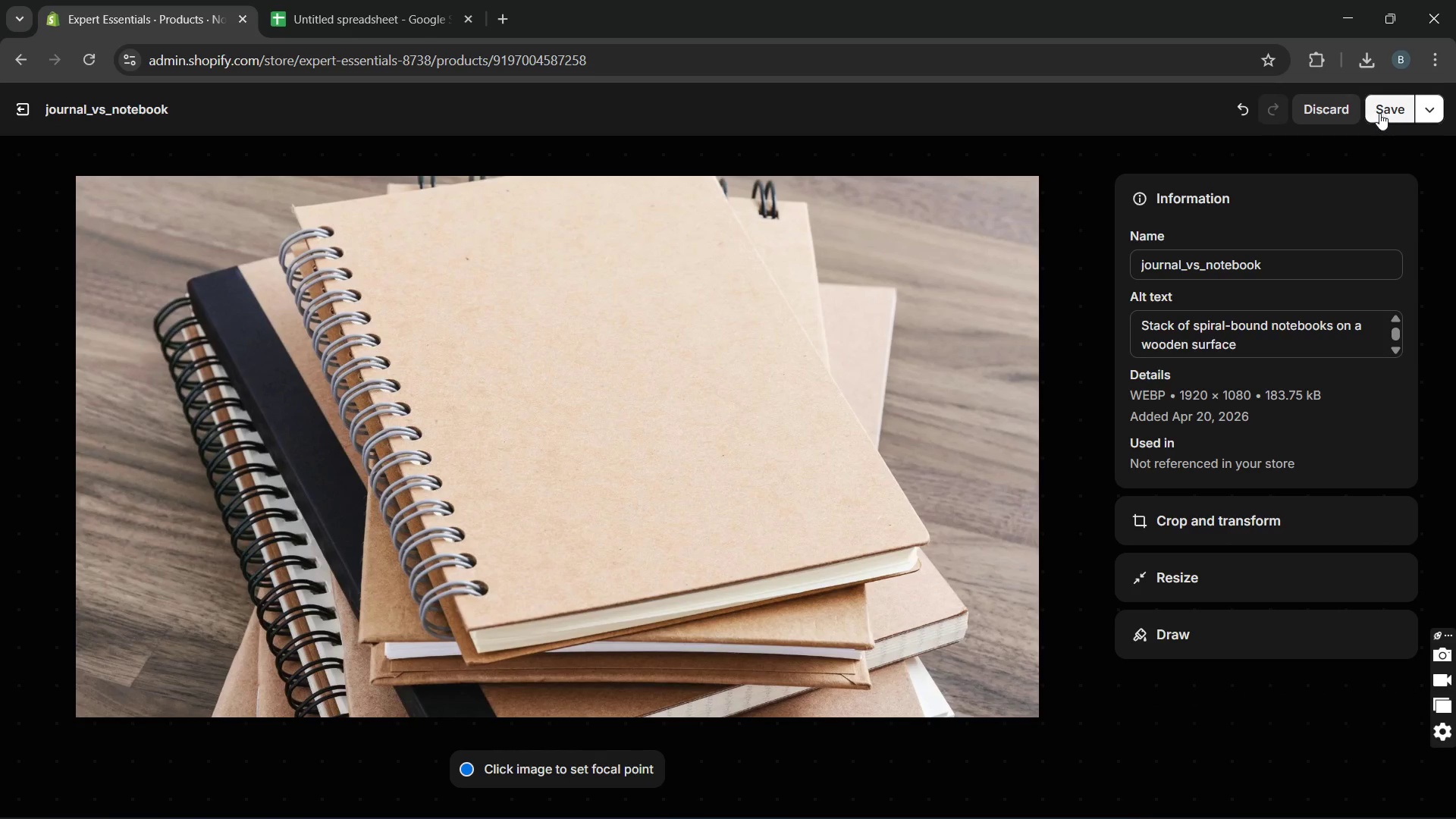 
left_click([1368, 114])
 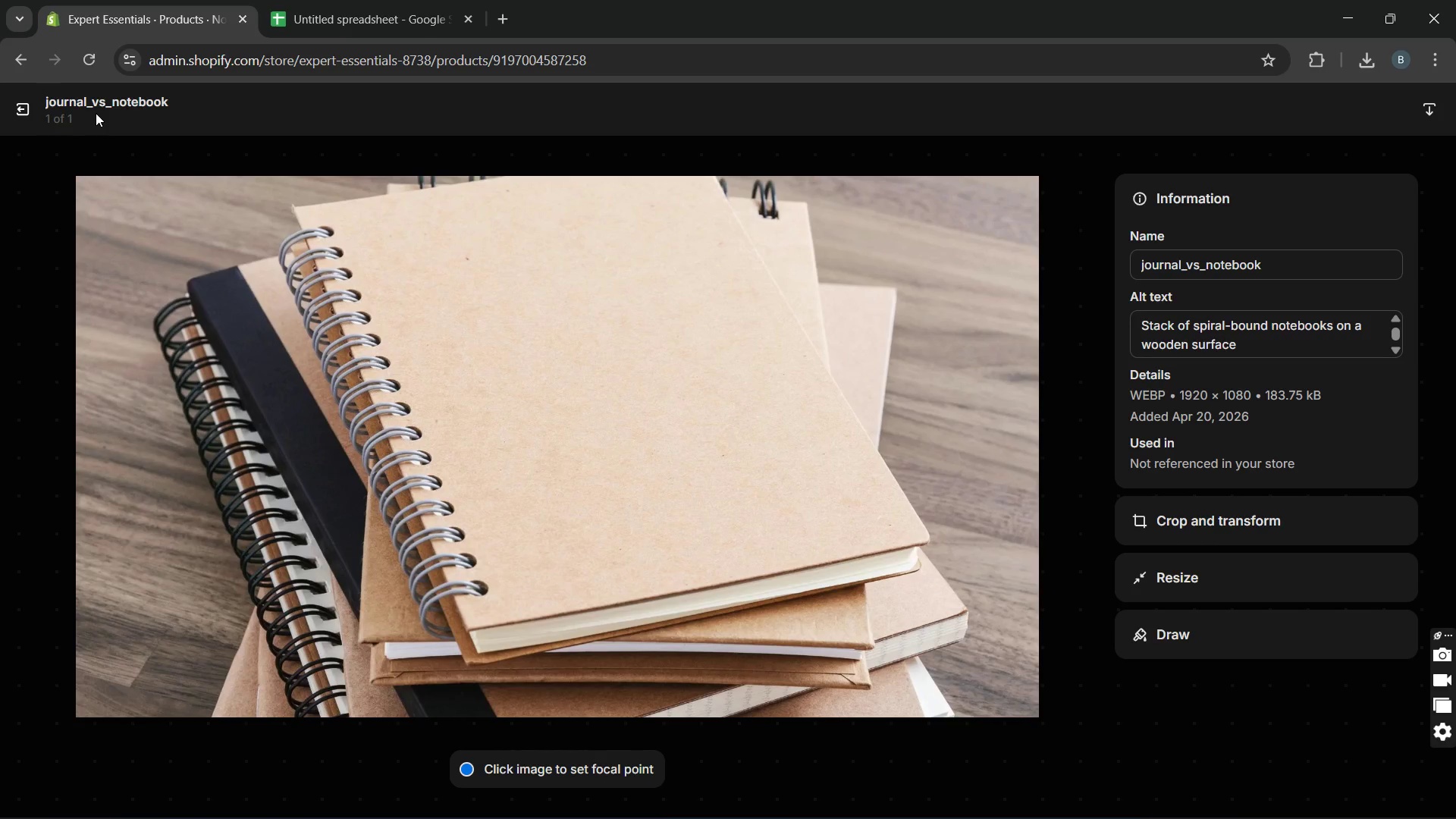 
left_click([17, 108])
 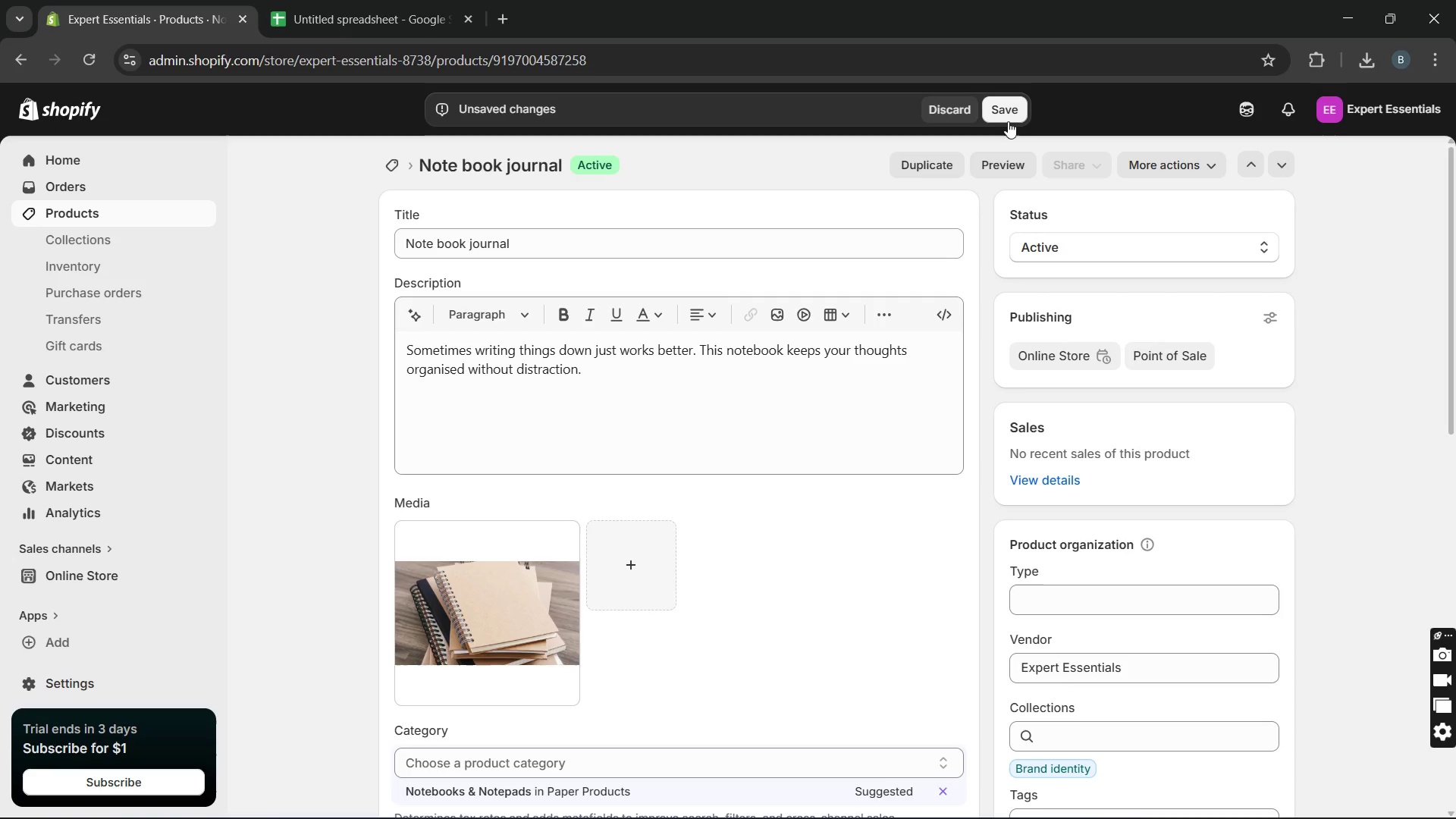 
left_click([1006, 111])
 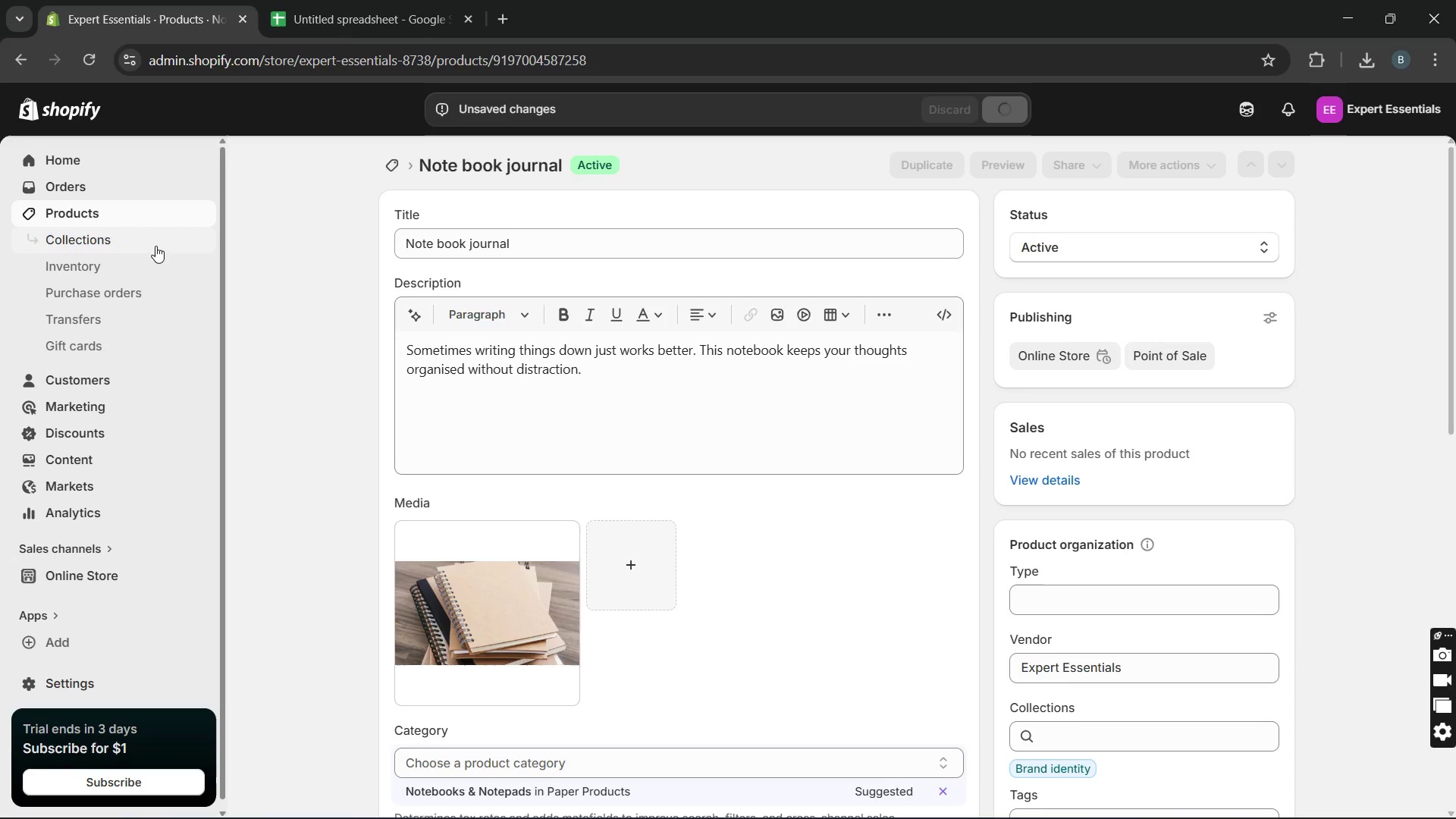 
left_click([148, 217])
 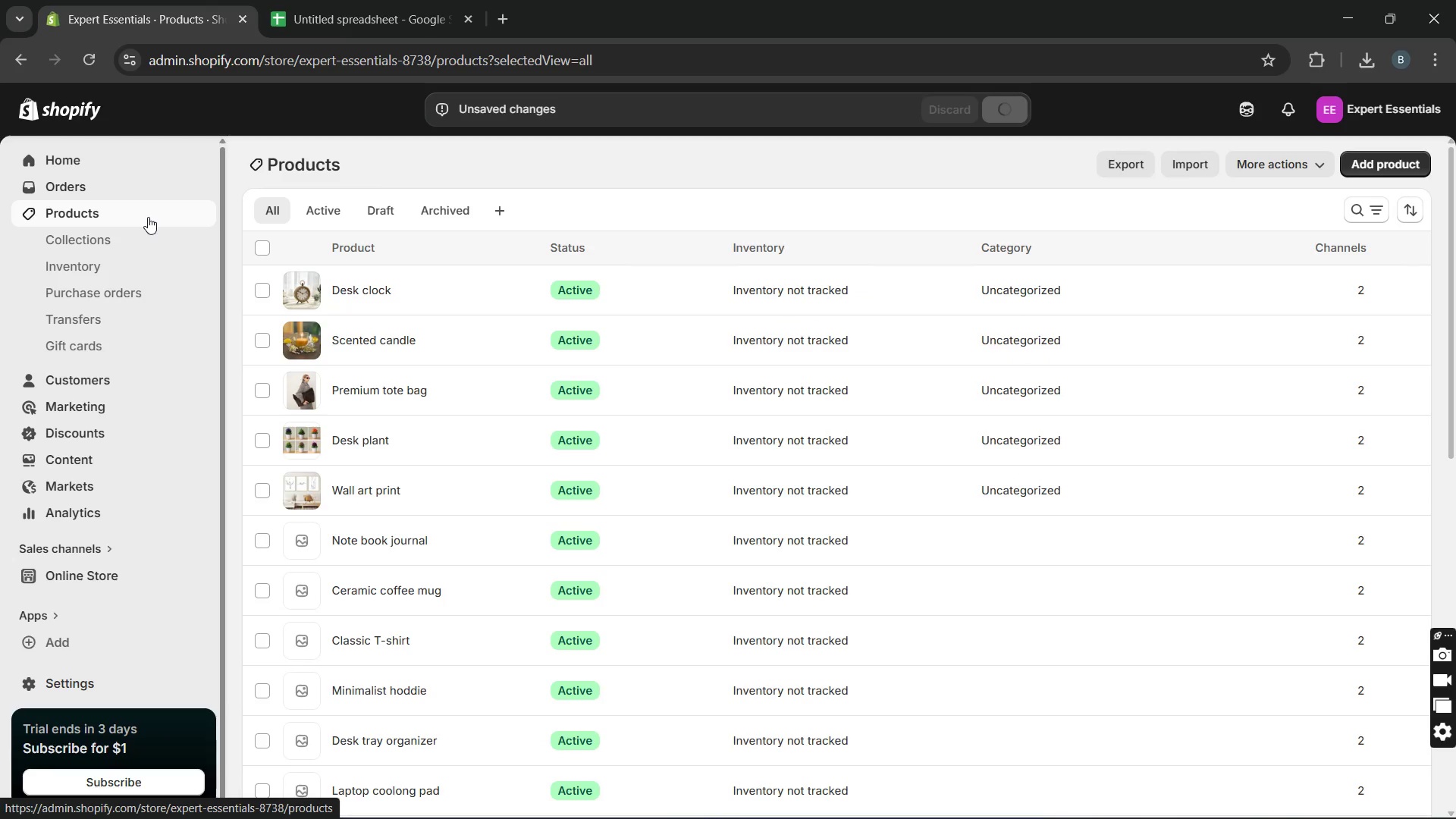 
mouse_move([282, 501])
 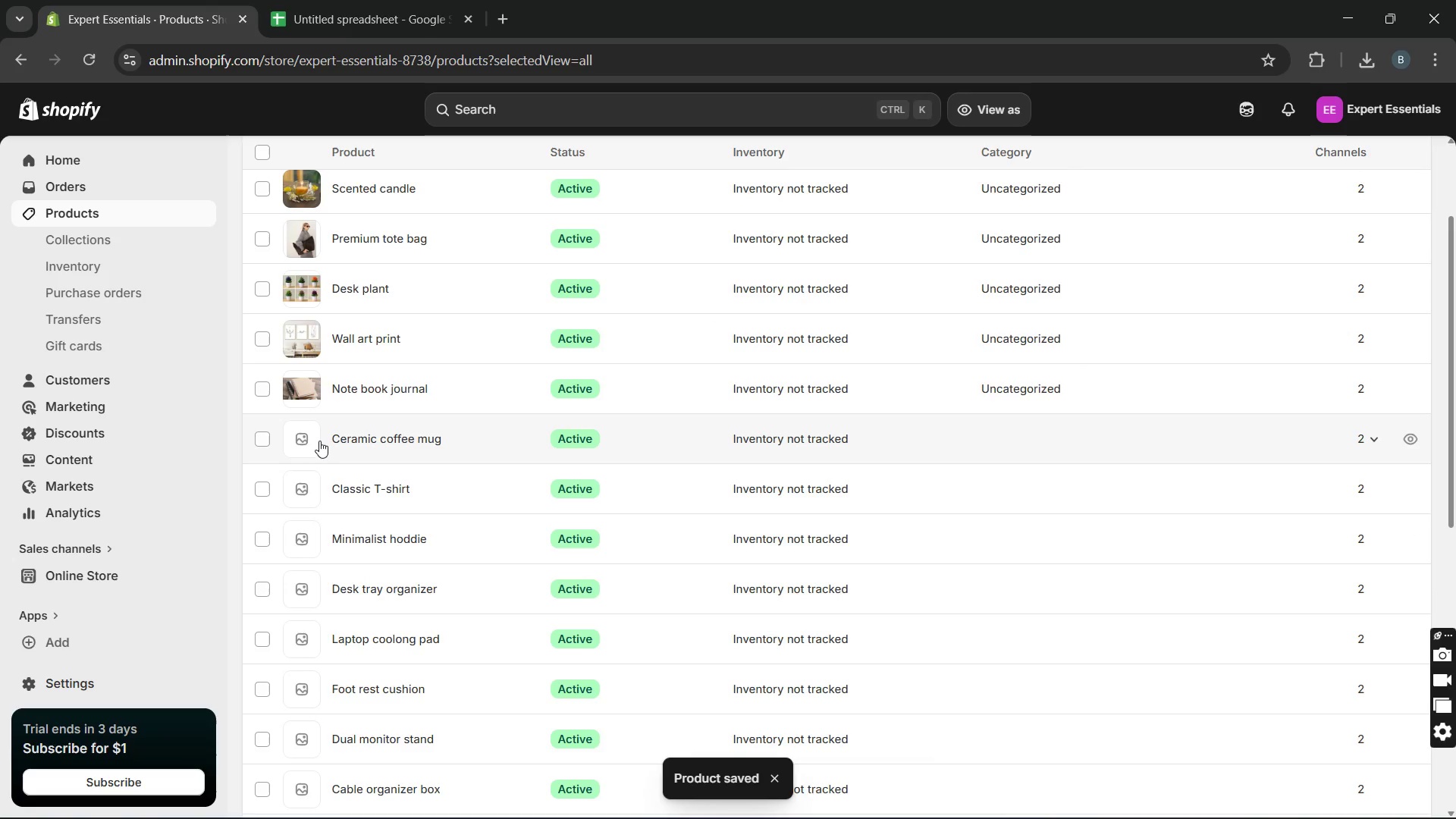 
left_click([319, 441])
 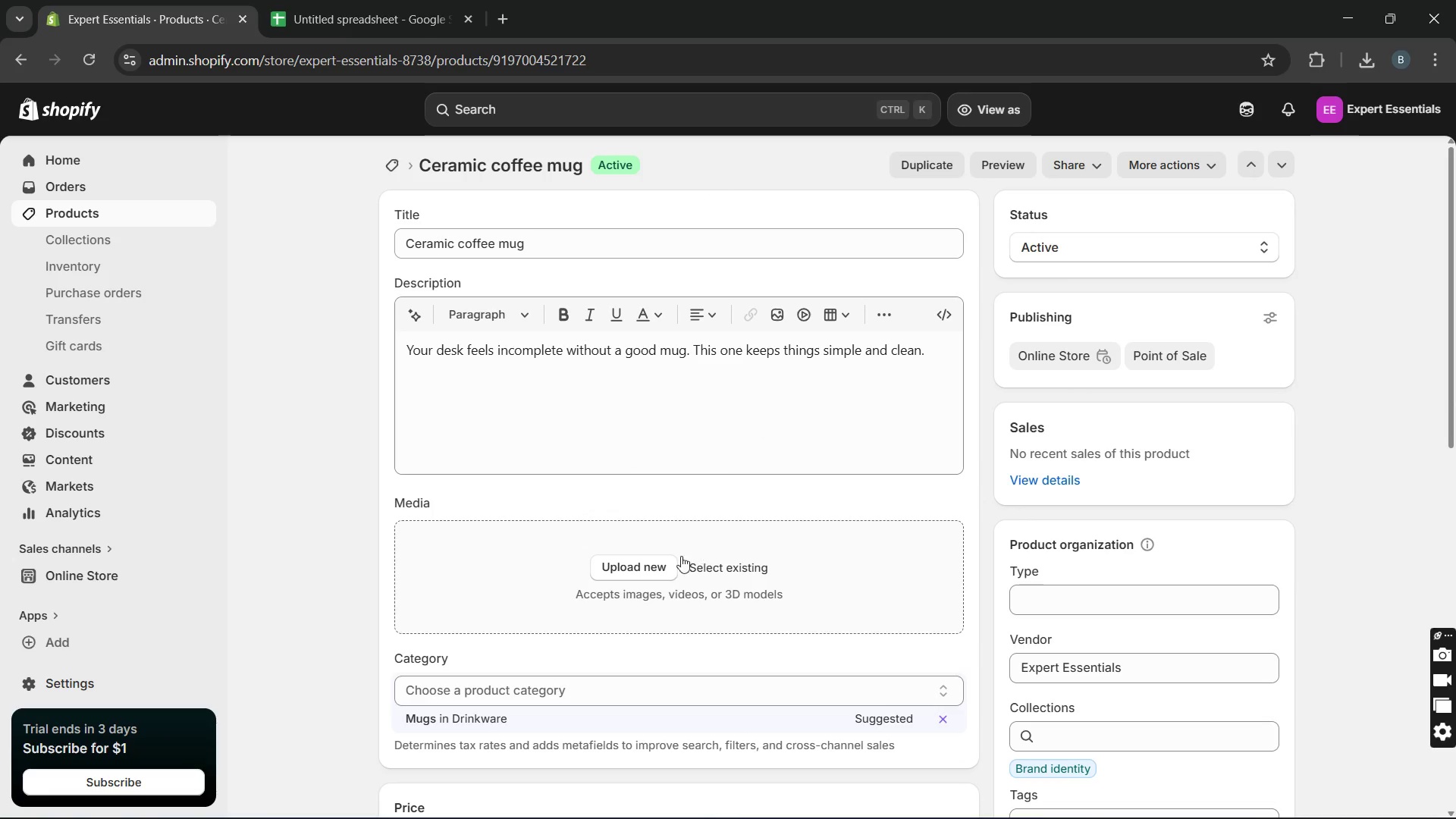 
left_click([642, 563])
 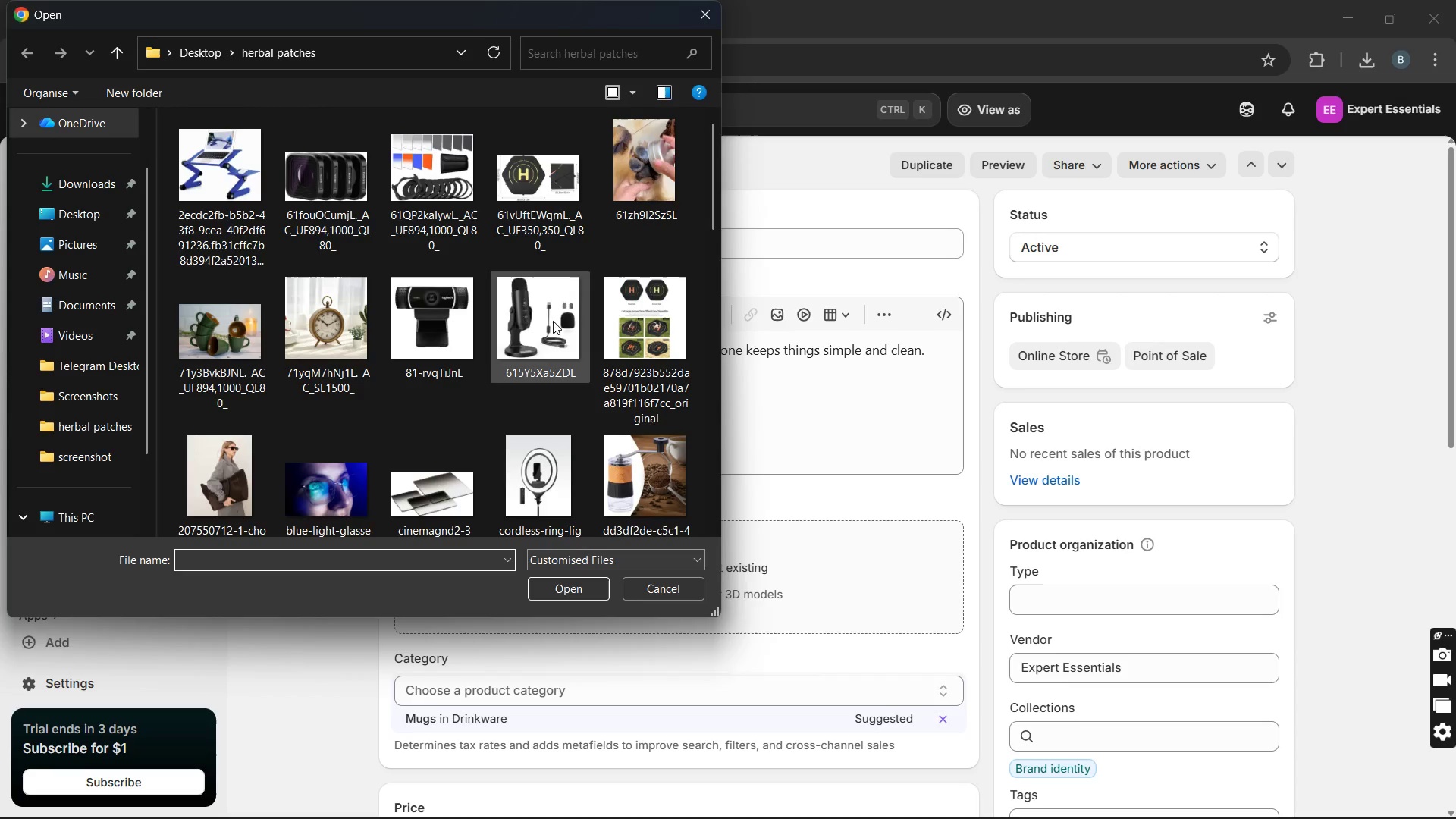 
left_click([268, 317])
 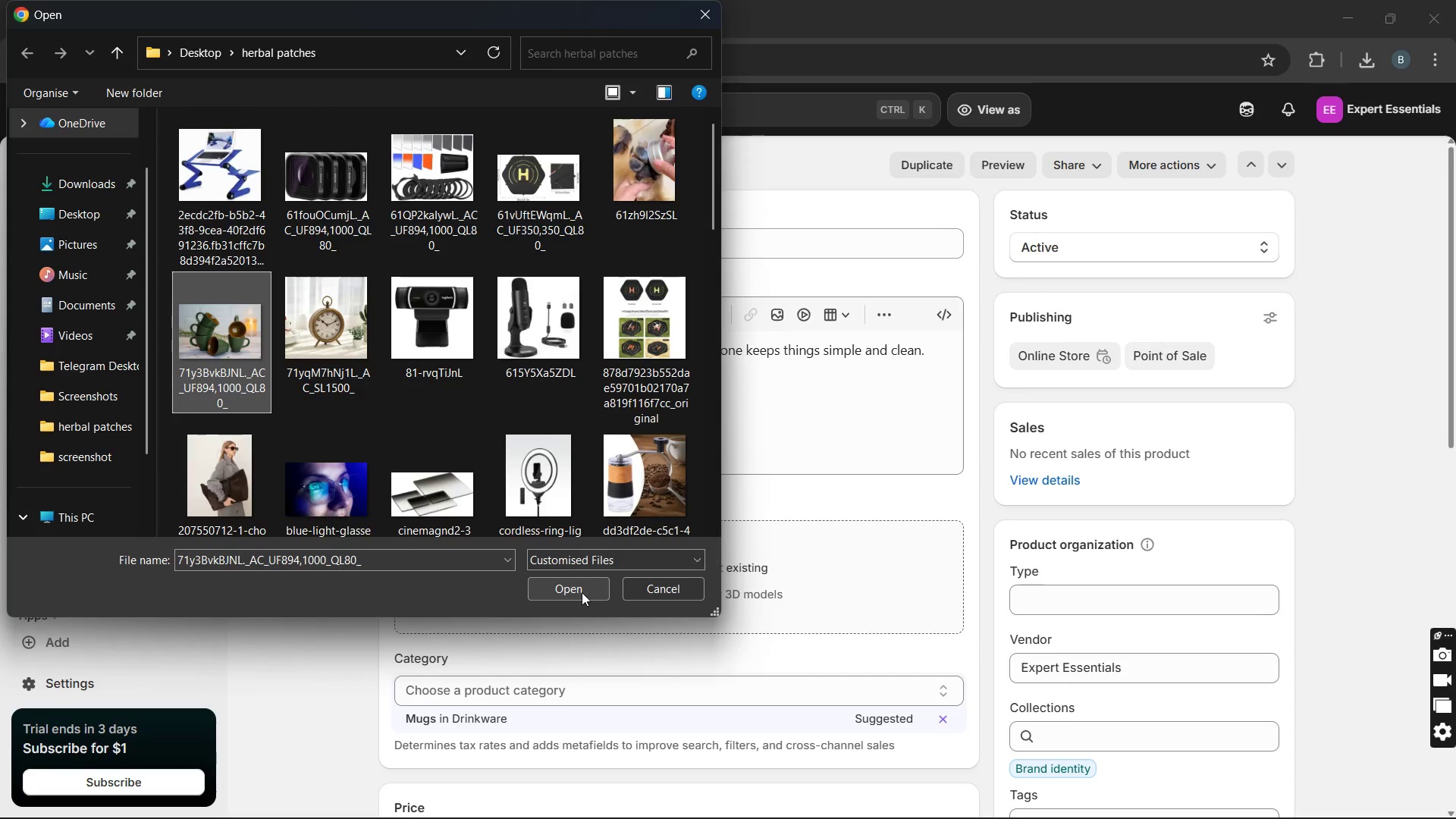 
left_click([581, 592])
 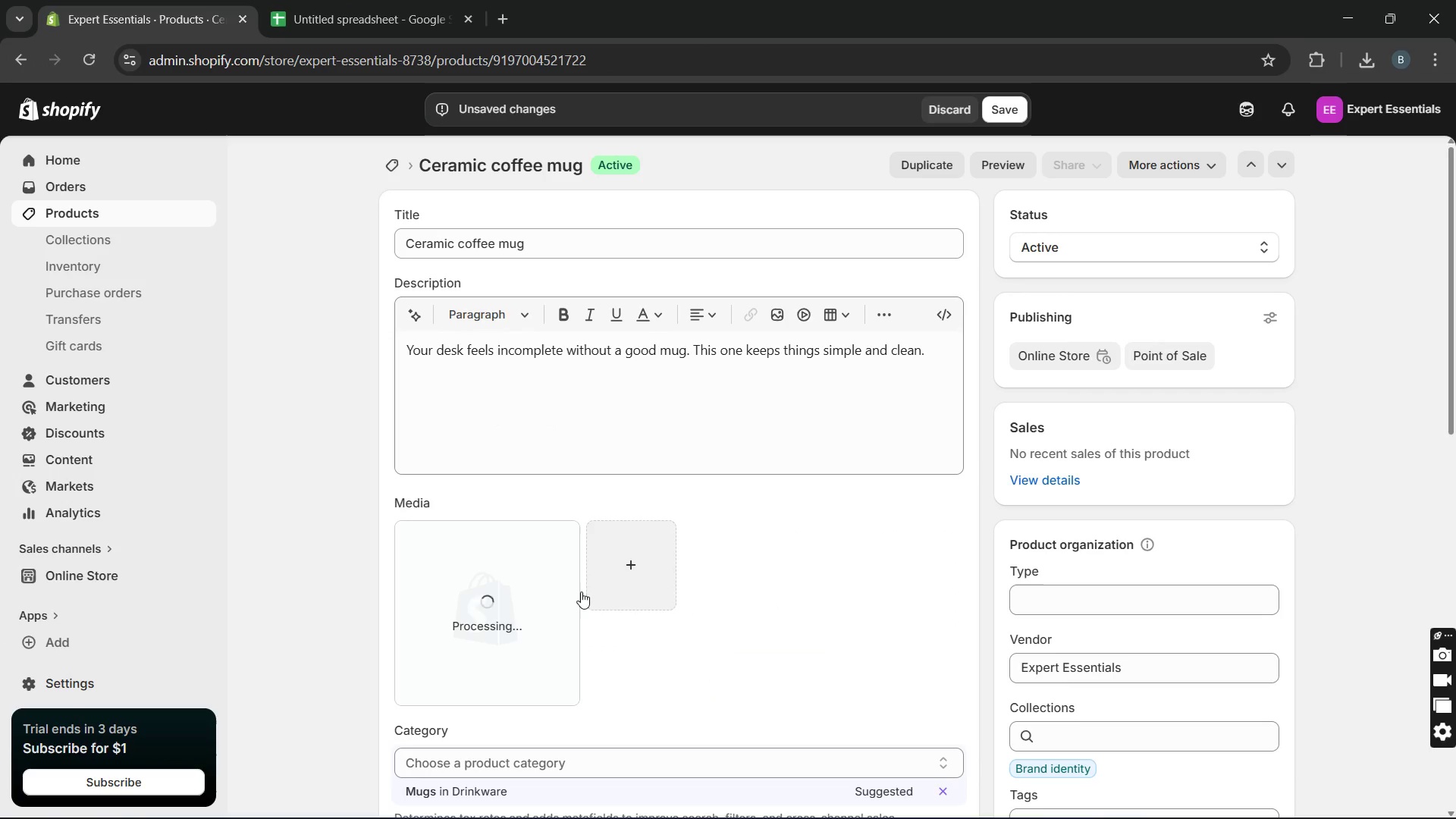 
wait(8.31)
 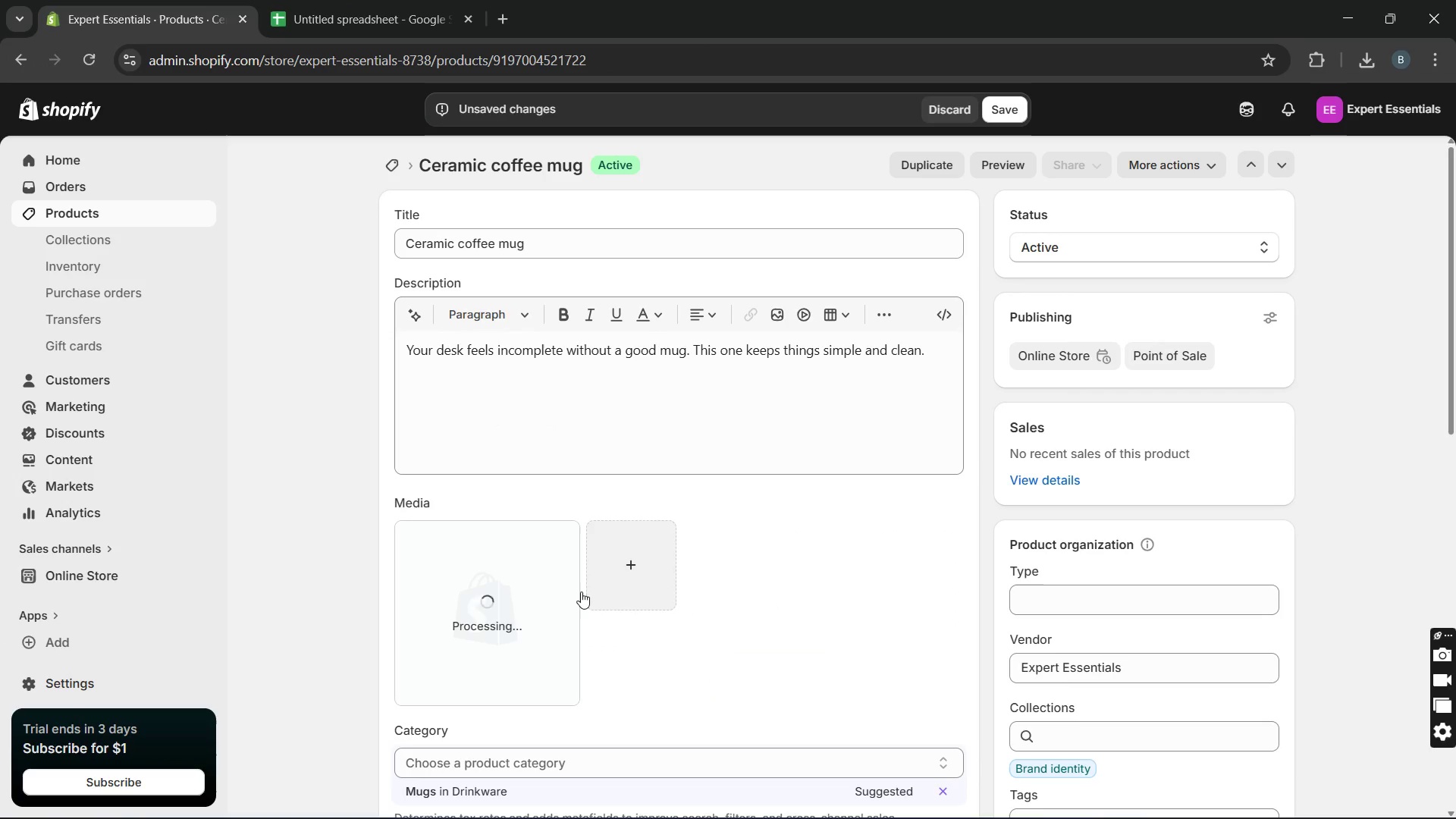 
left_click([541, 632])
 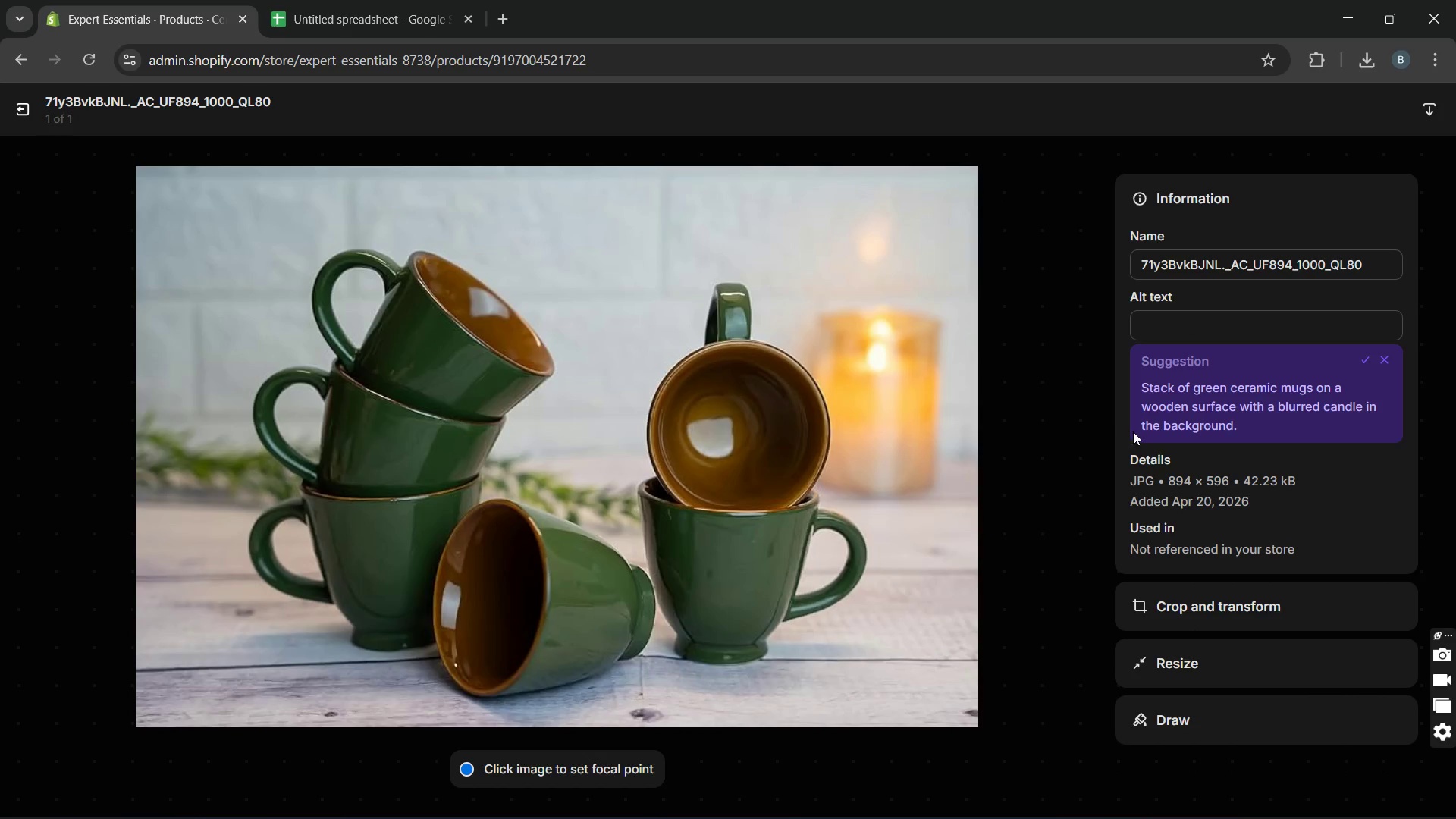 
wait(5.55)
 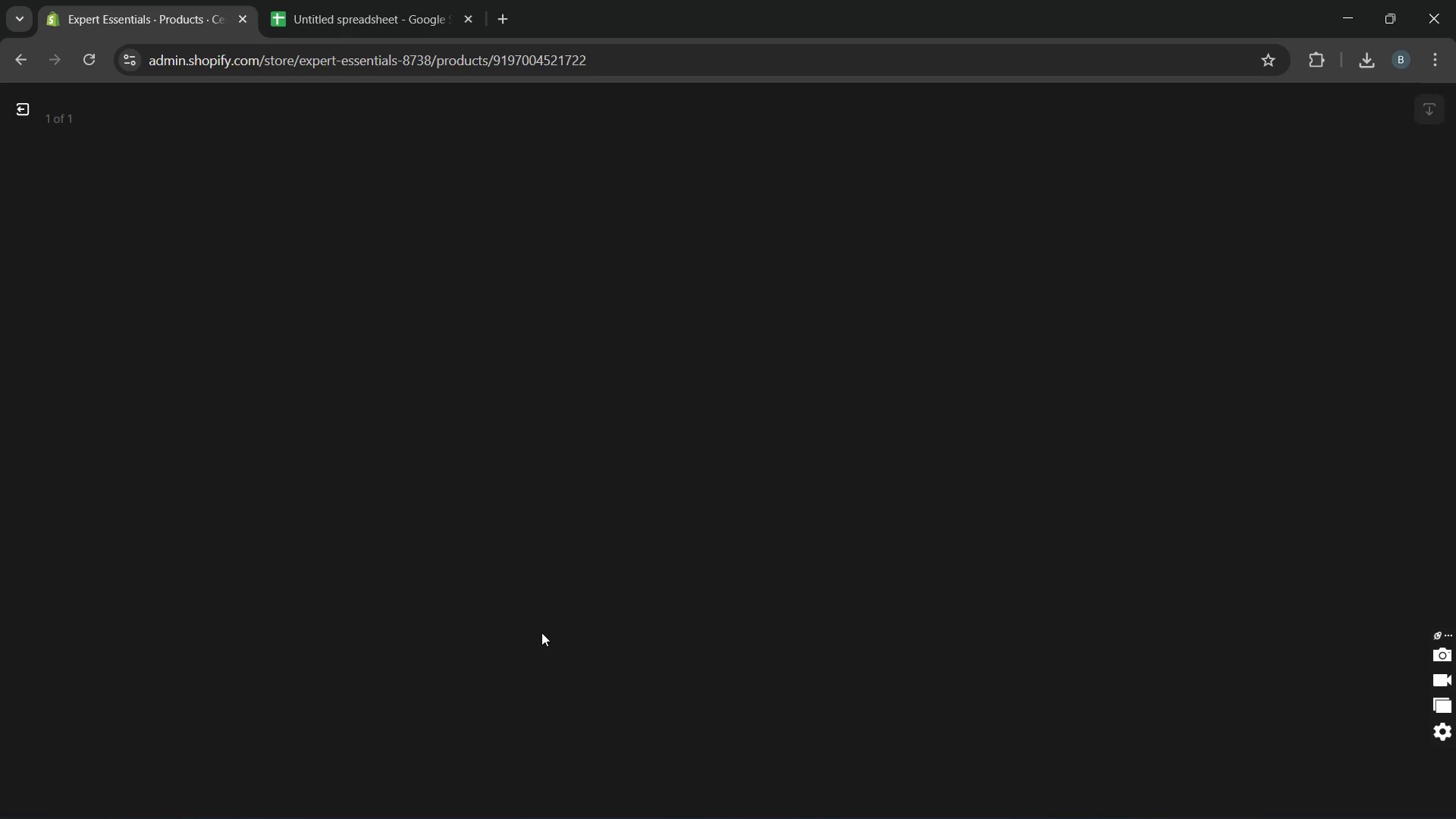 
left_click([1186, 415])
 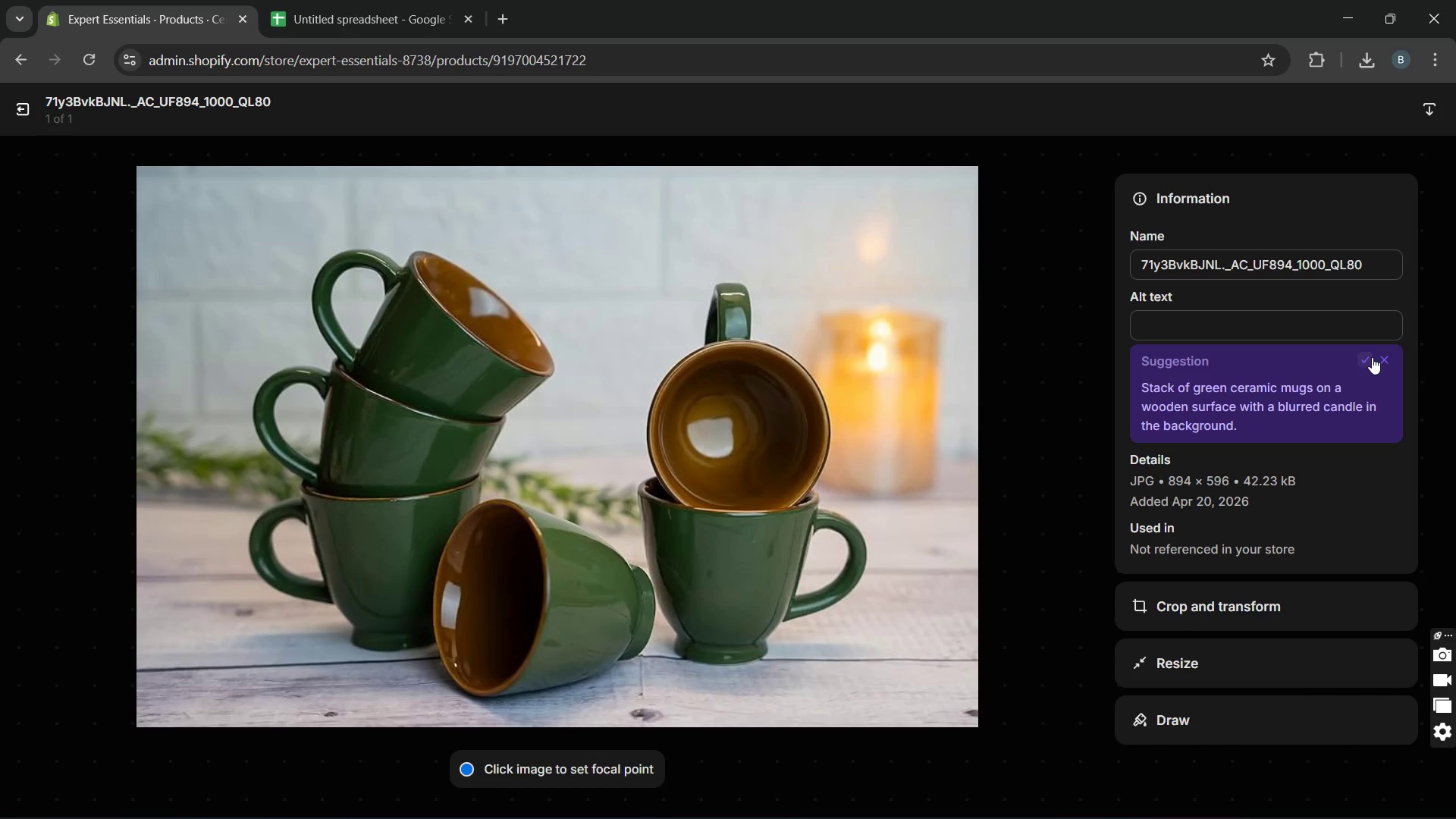 
left_click([1372, 357])
 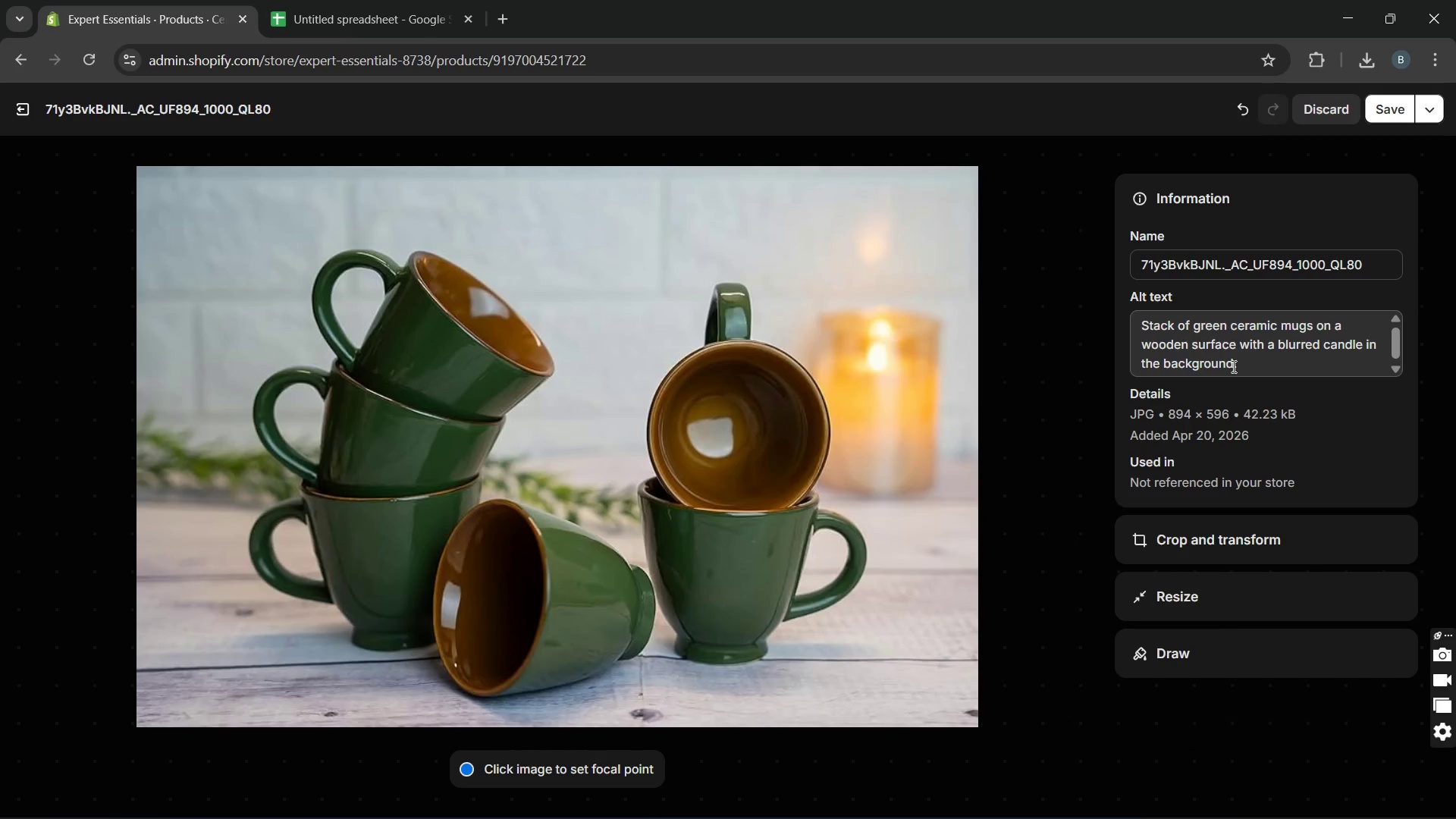 
left_click_drag(start_coordinate=[1232, 366], to_coordinate=[1236, 340])
 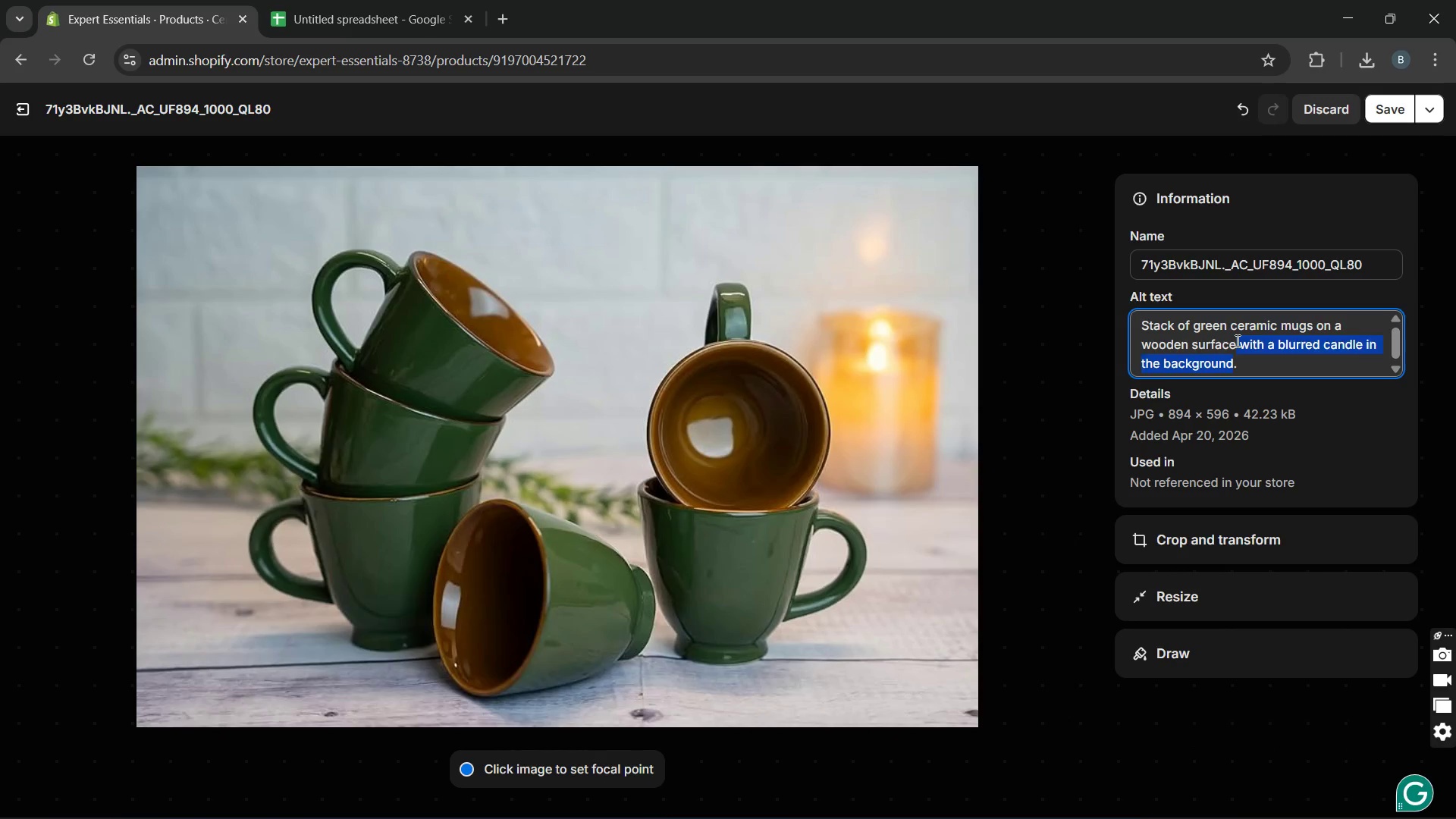 
key(Backspace)
 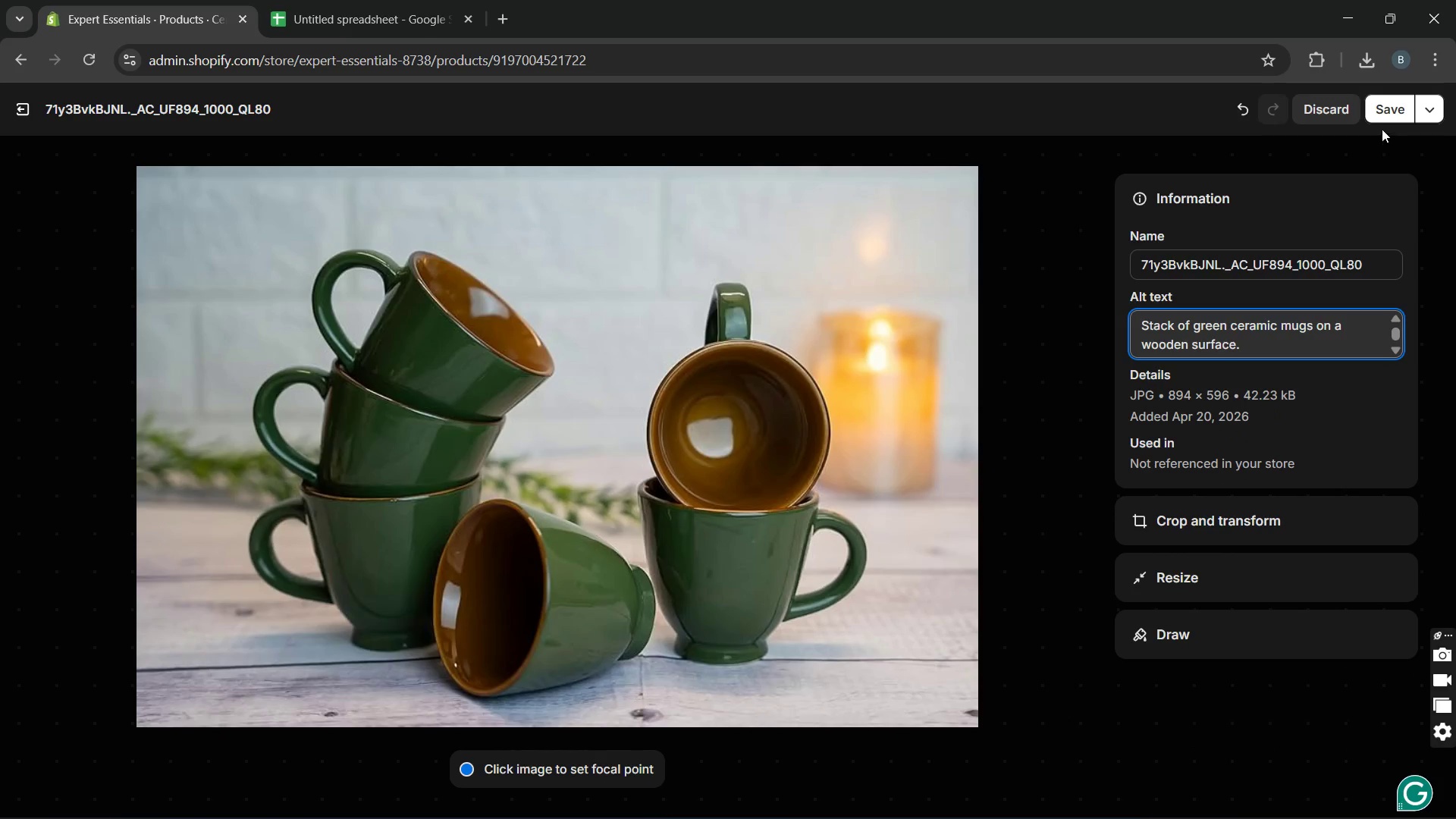 
left_click([1383, 119])
 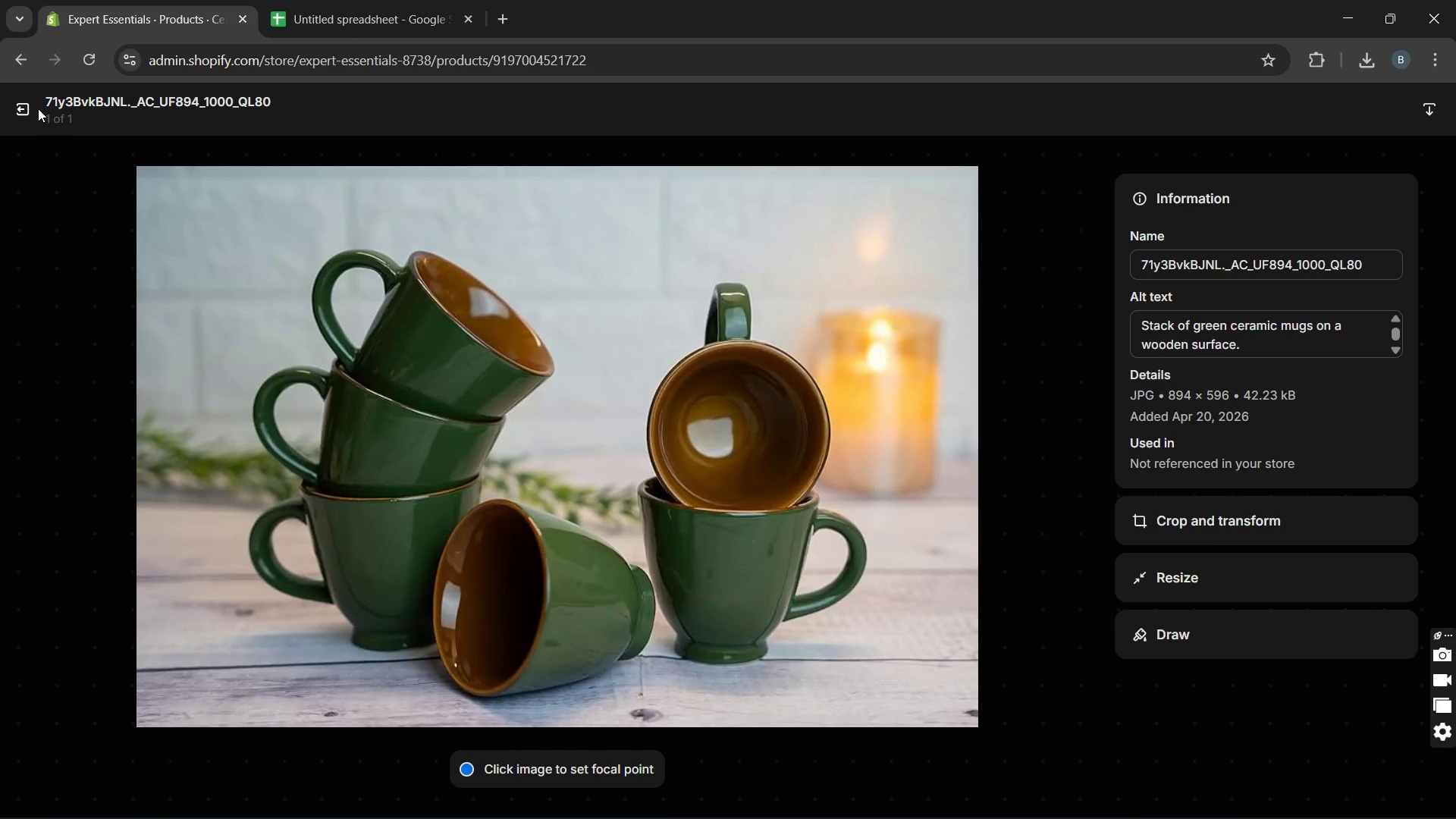 
wait(11.55)
 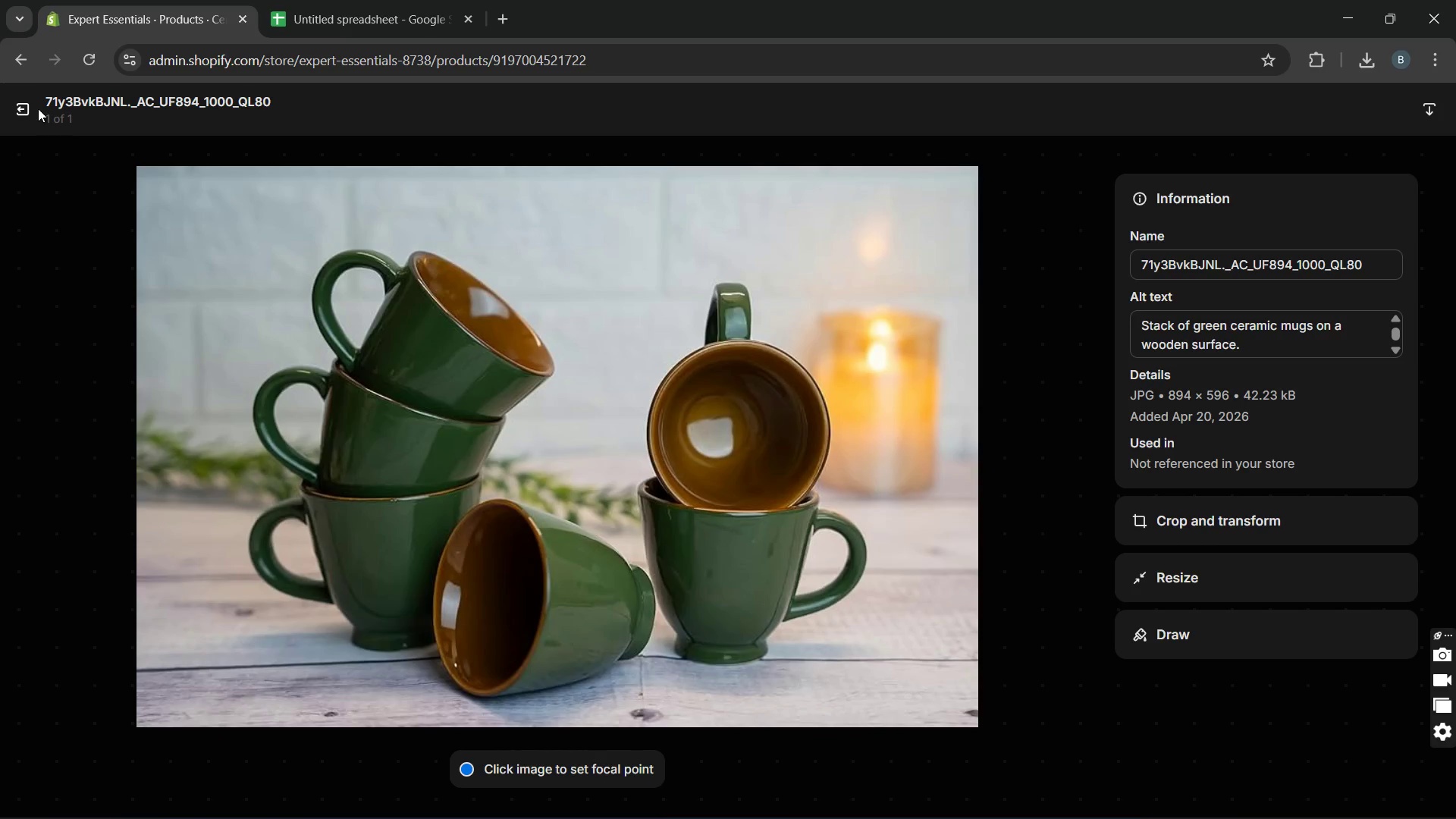 
left_click([28, 112])
 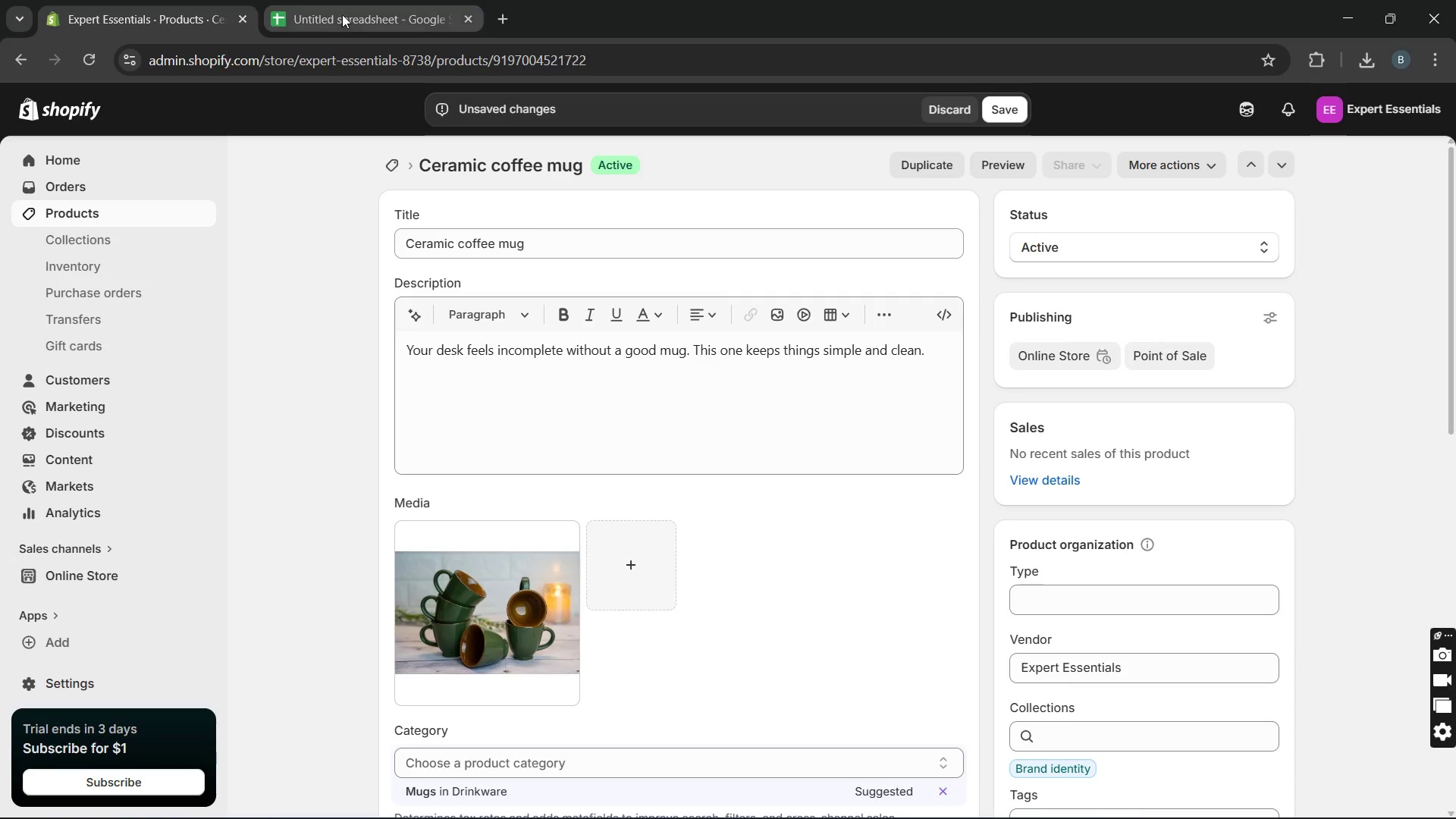 
left_click([343, 14])
 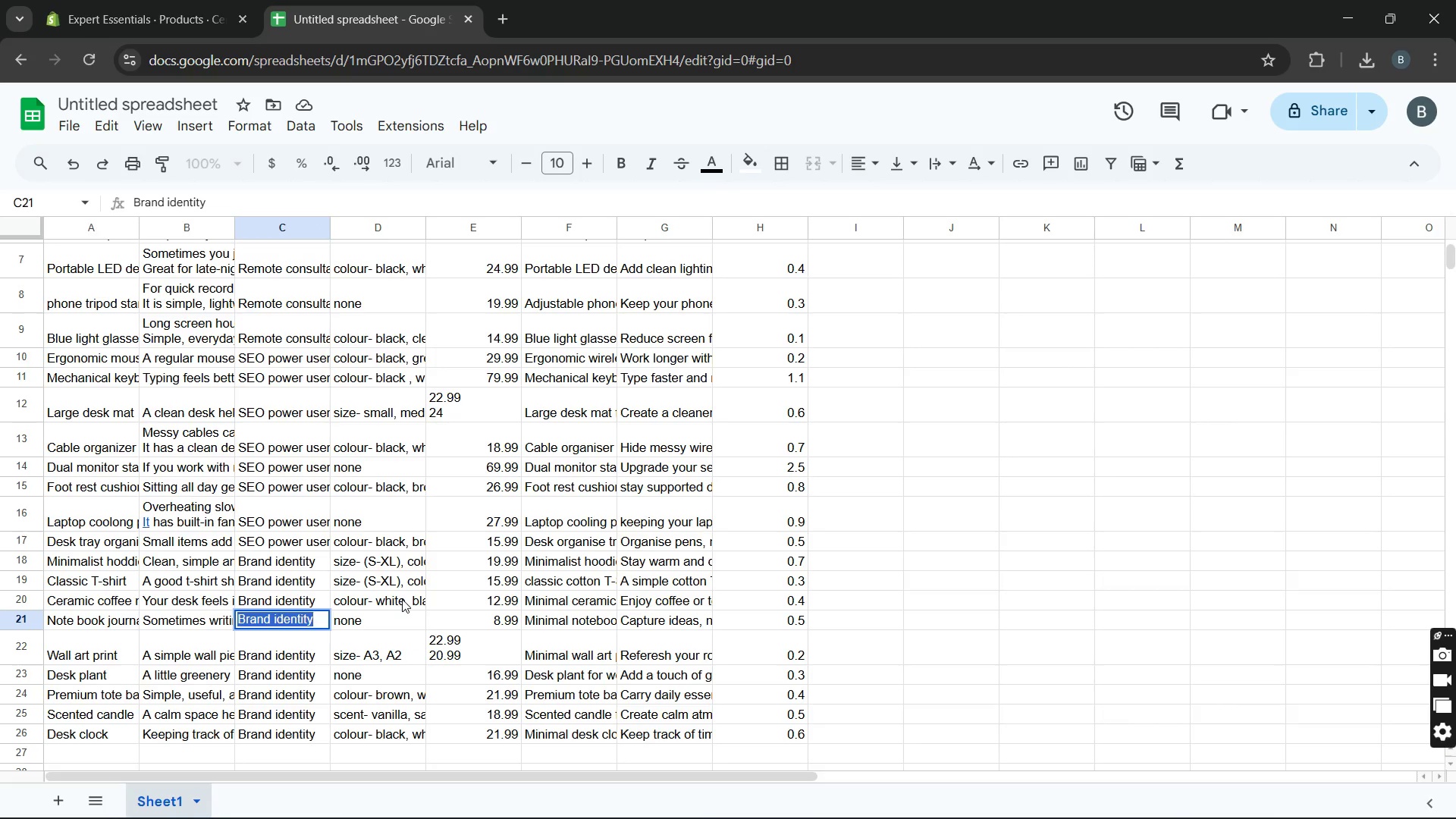 
wait(8.14)
 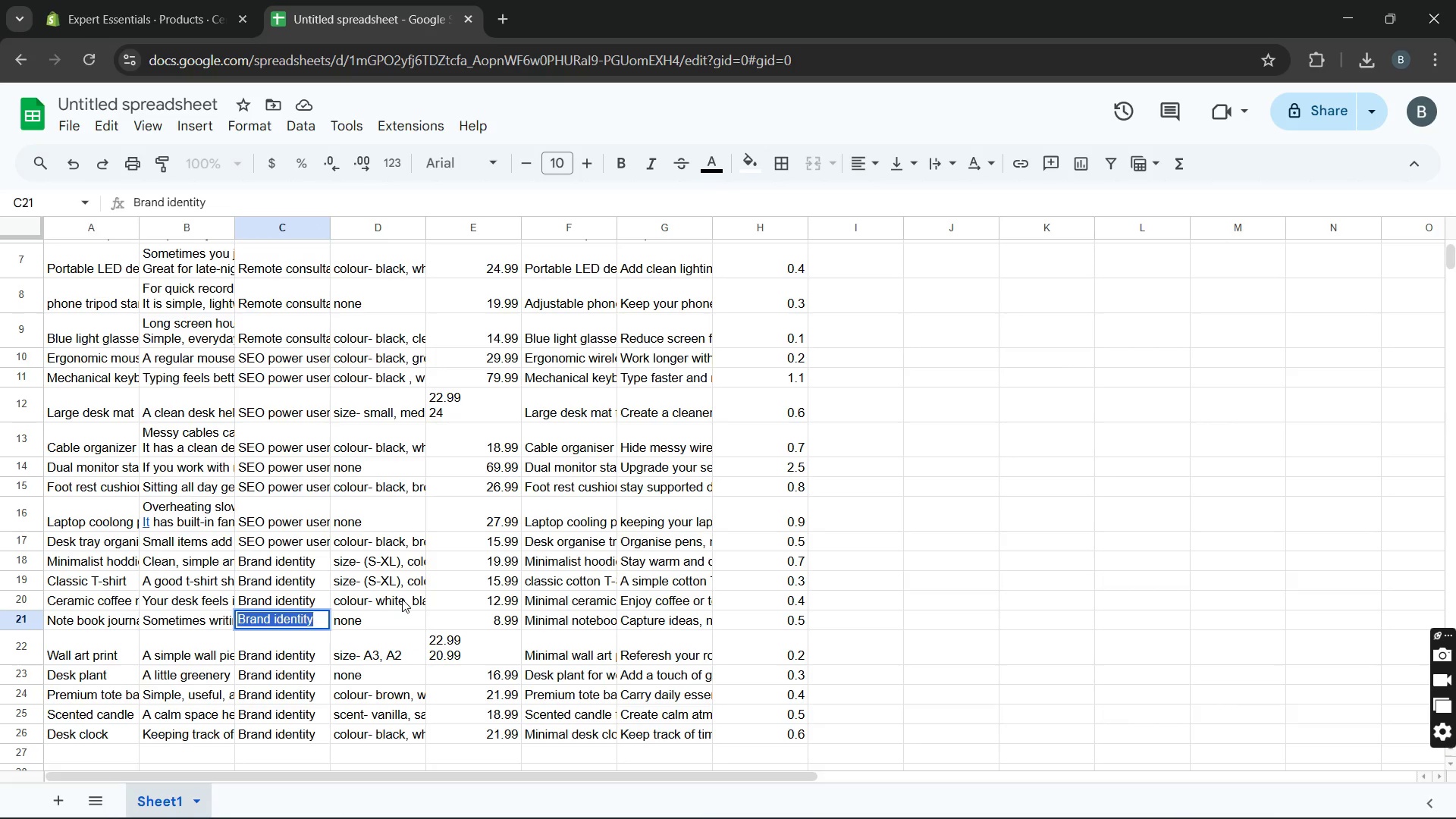 
left_click([400, 601])
 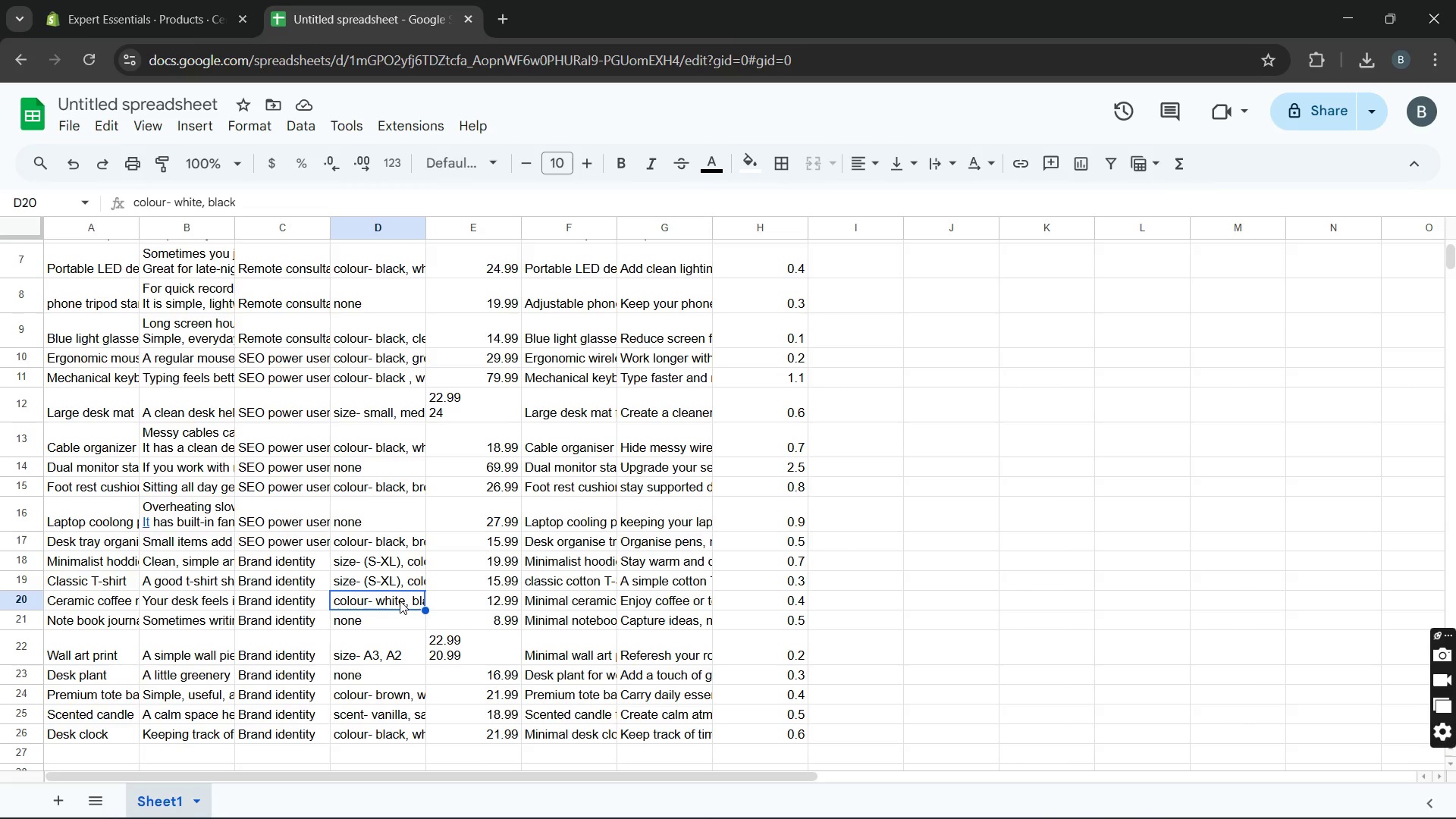 
double_click([400, 601])
 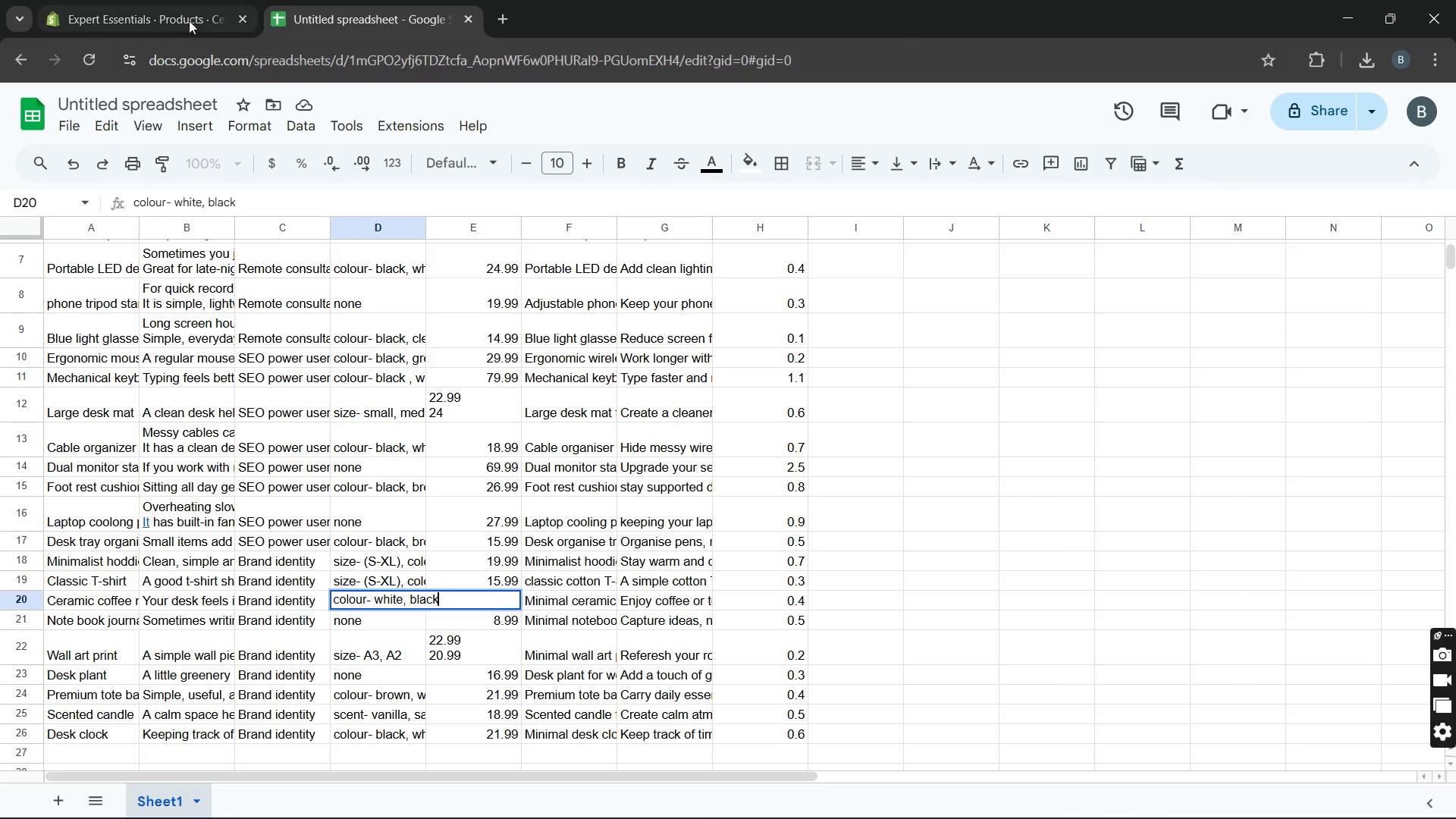 
left_click([186, 18])
 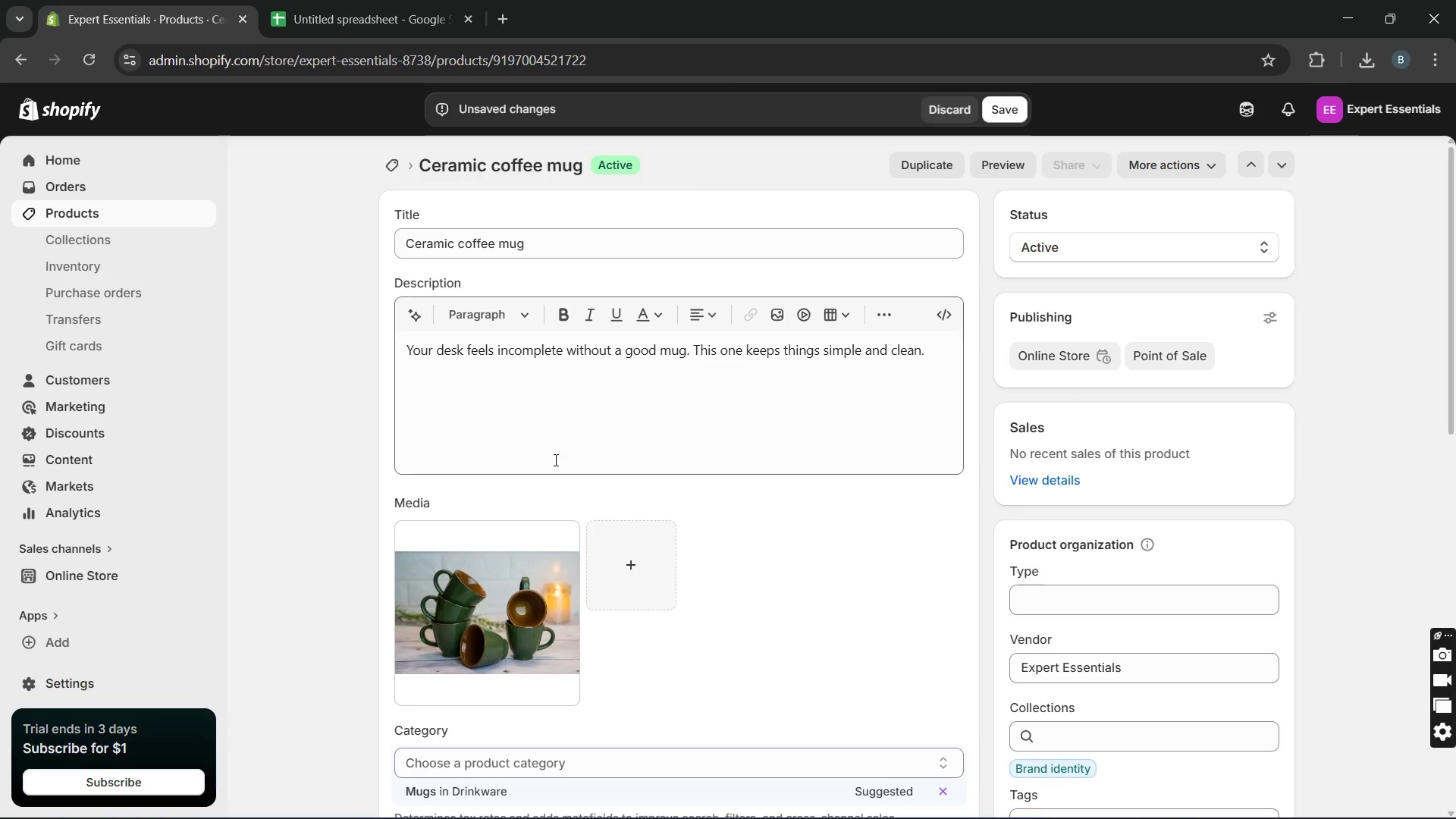 
mouse_move([578, 500])
 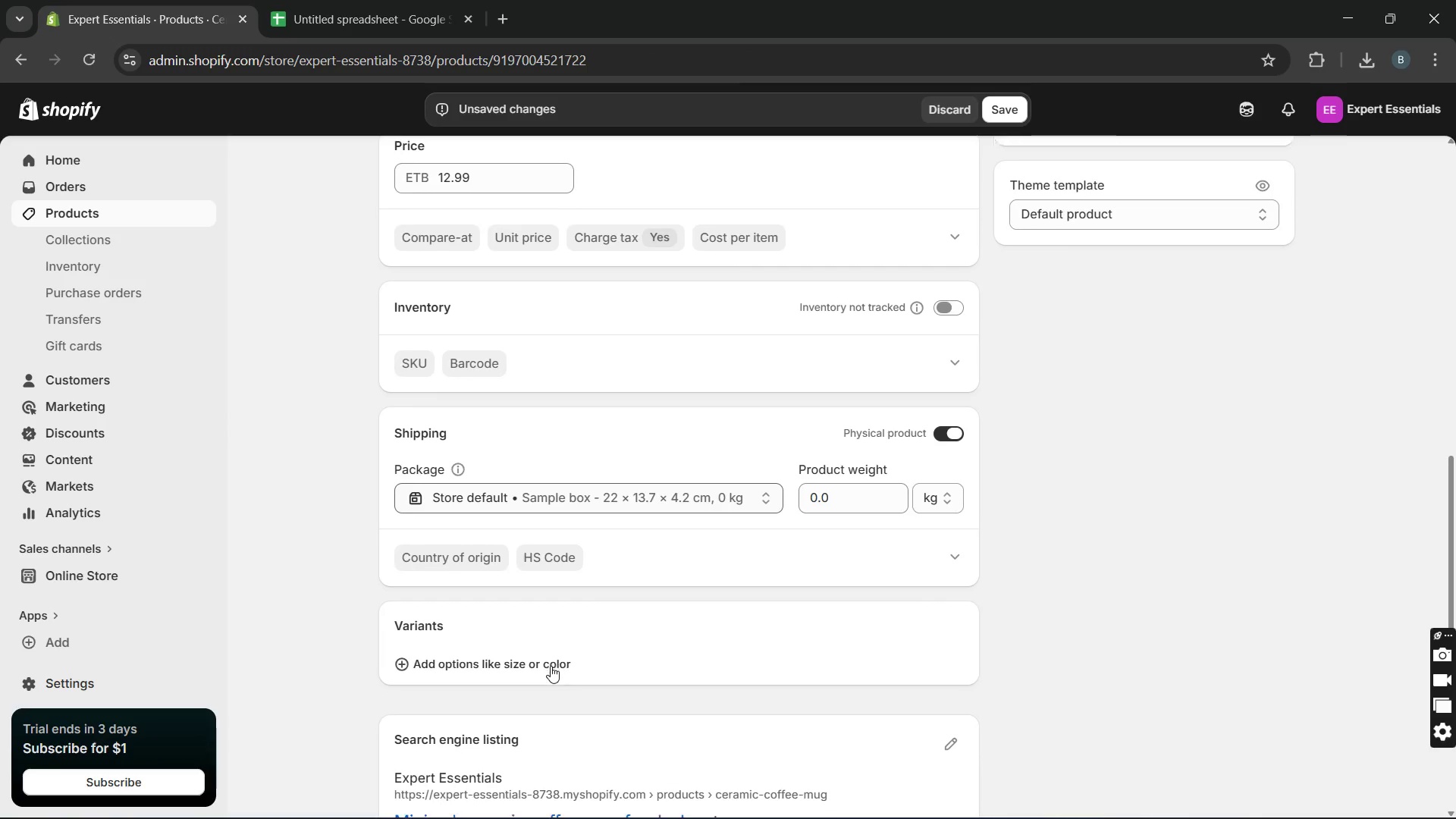 
left_click([527, 657])
 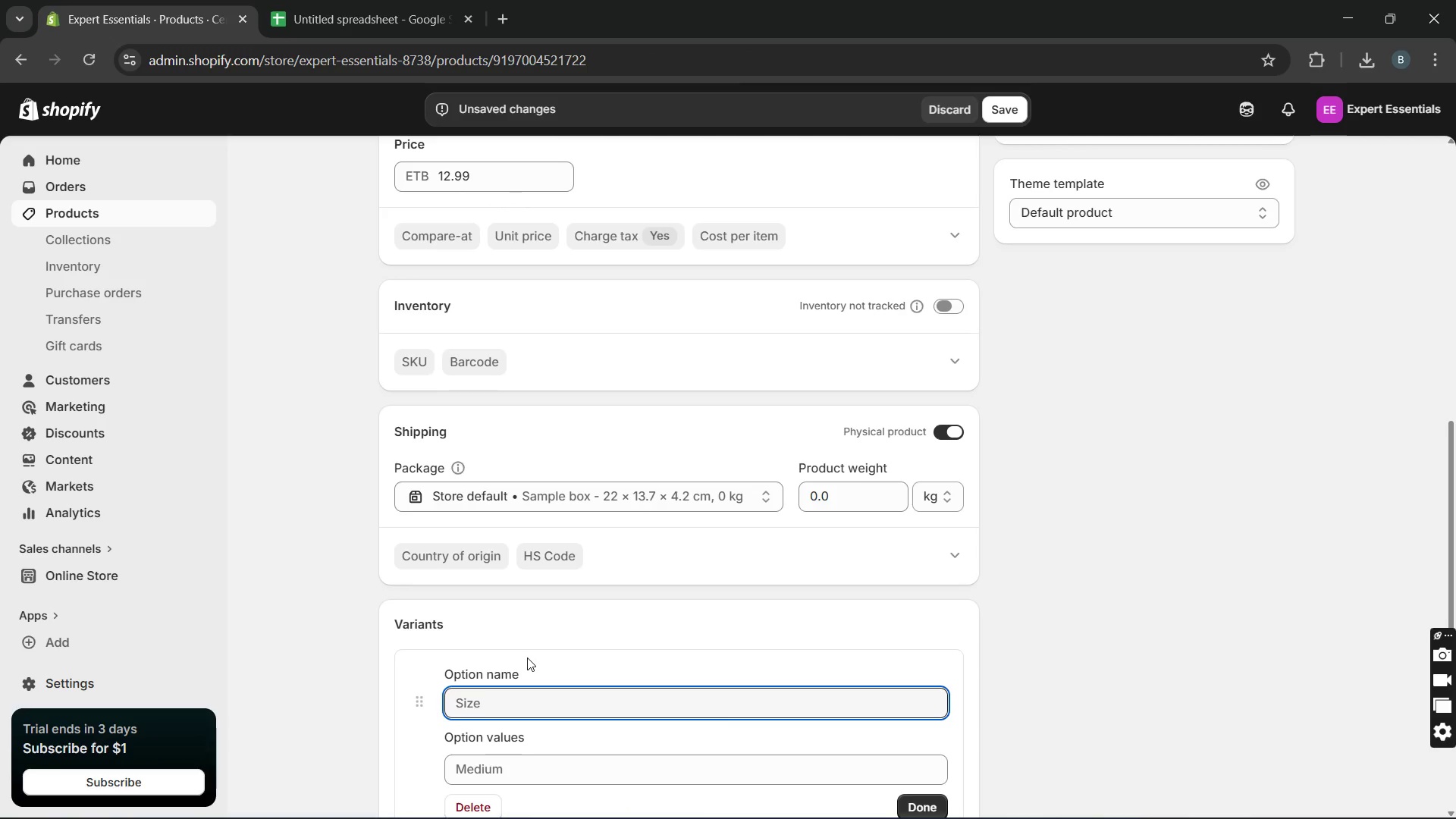 
type(COLOUR)
key(Backspace)
type(colour)
 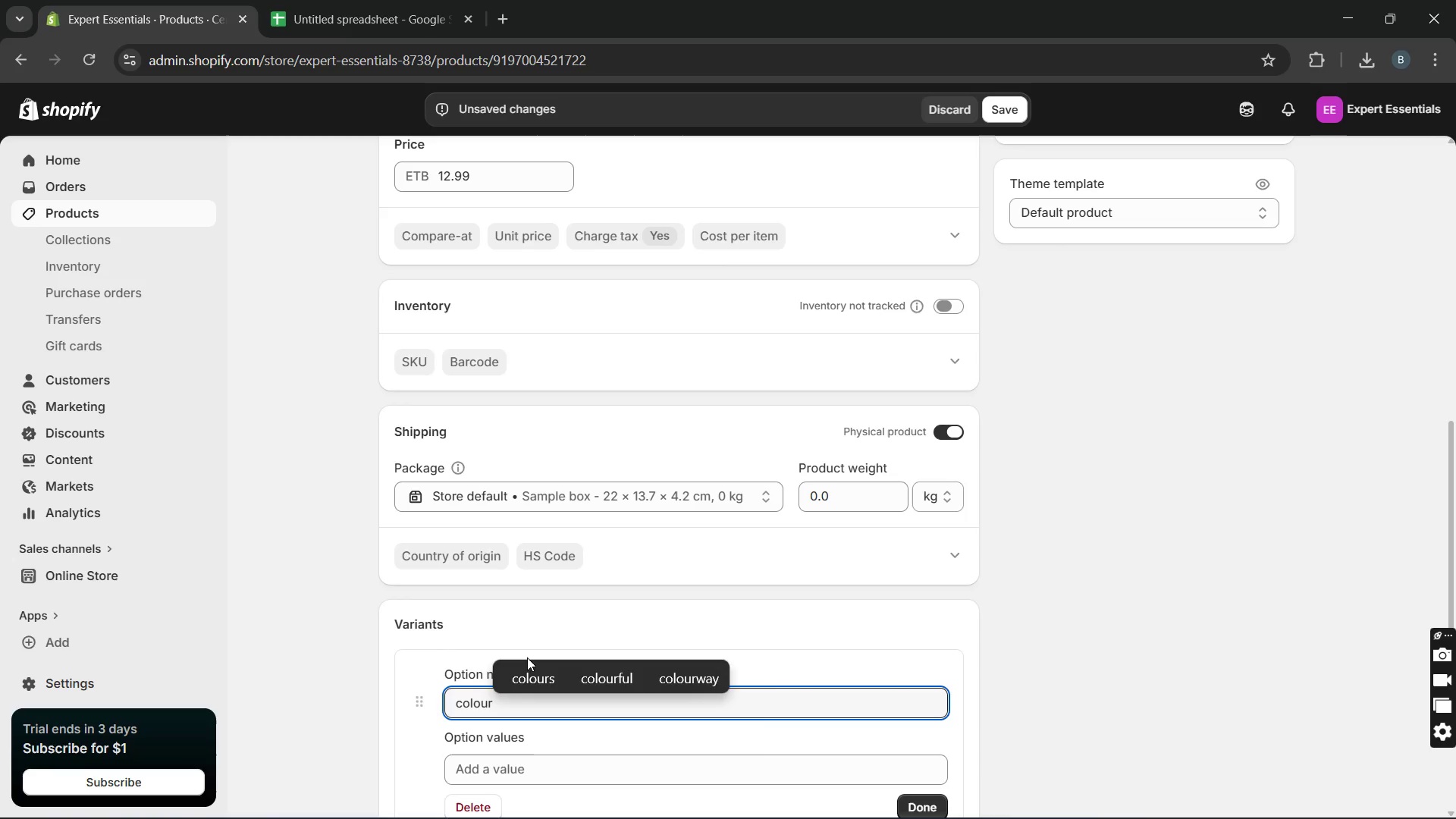 
key(Enter)
 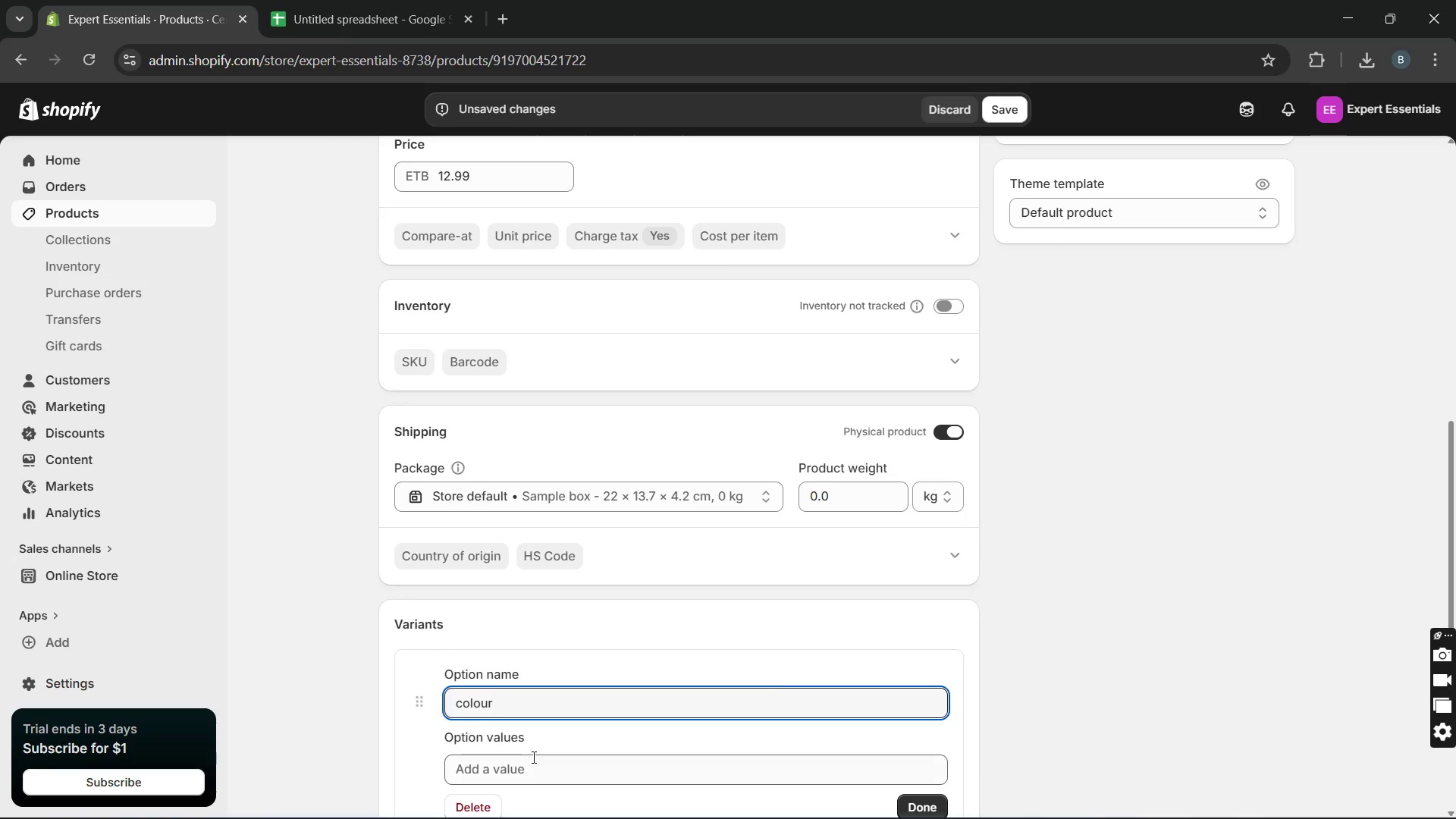 
left_click([532, 757])
 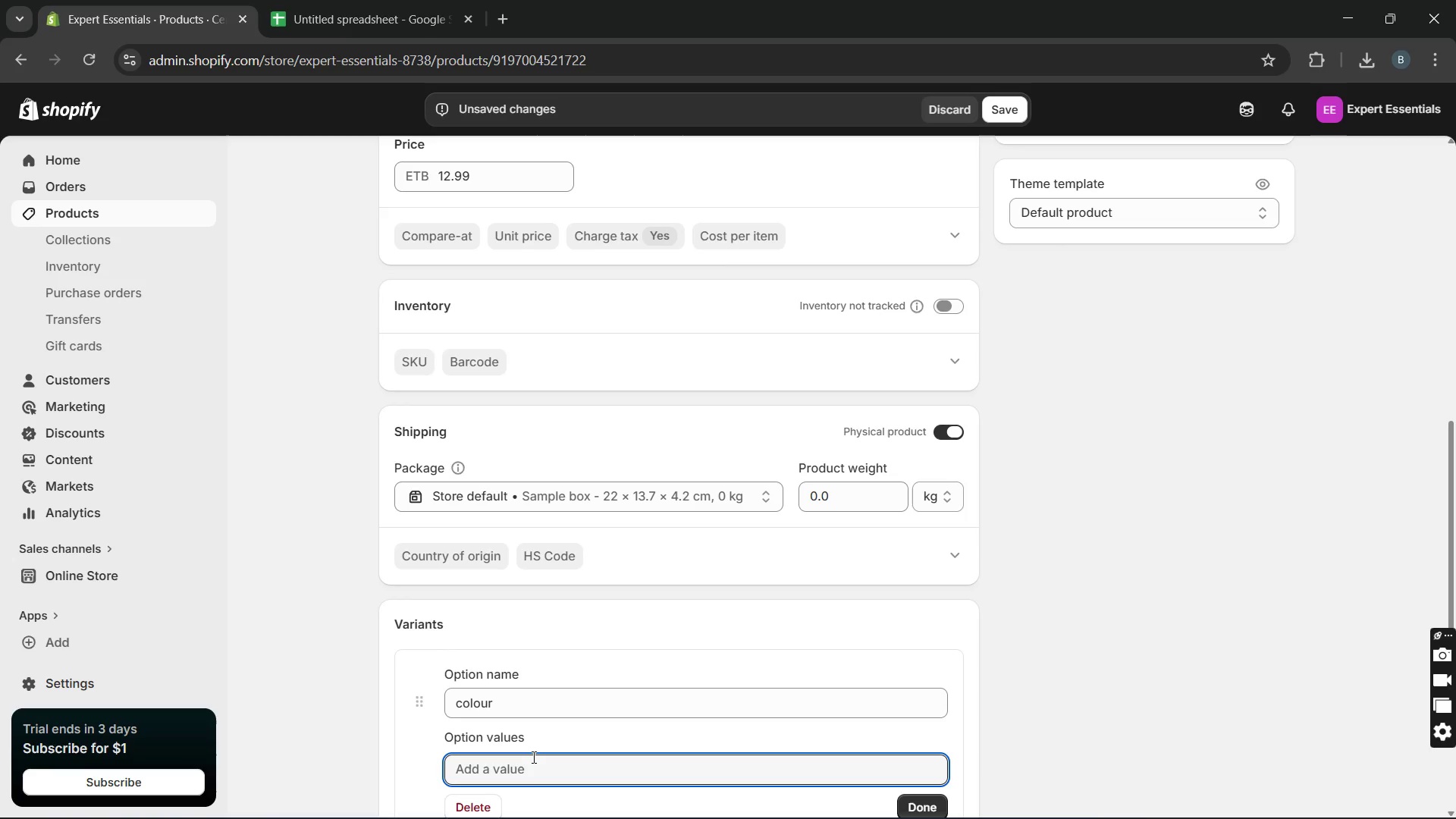 
type(white)
 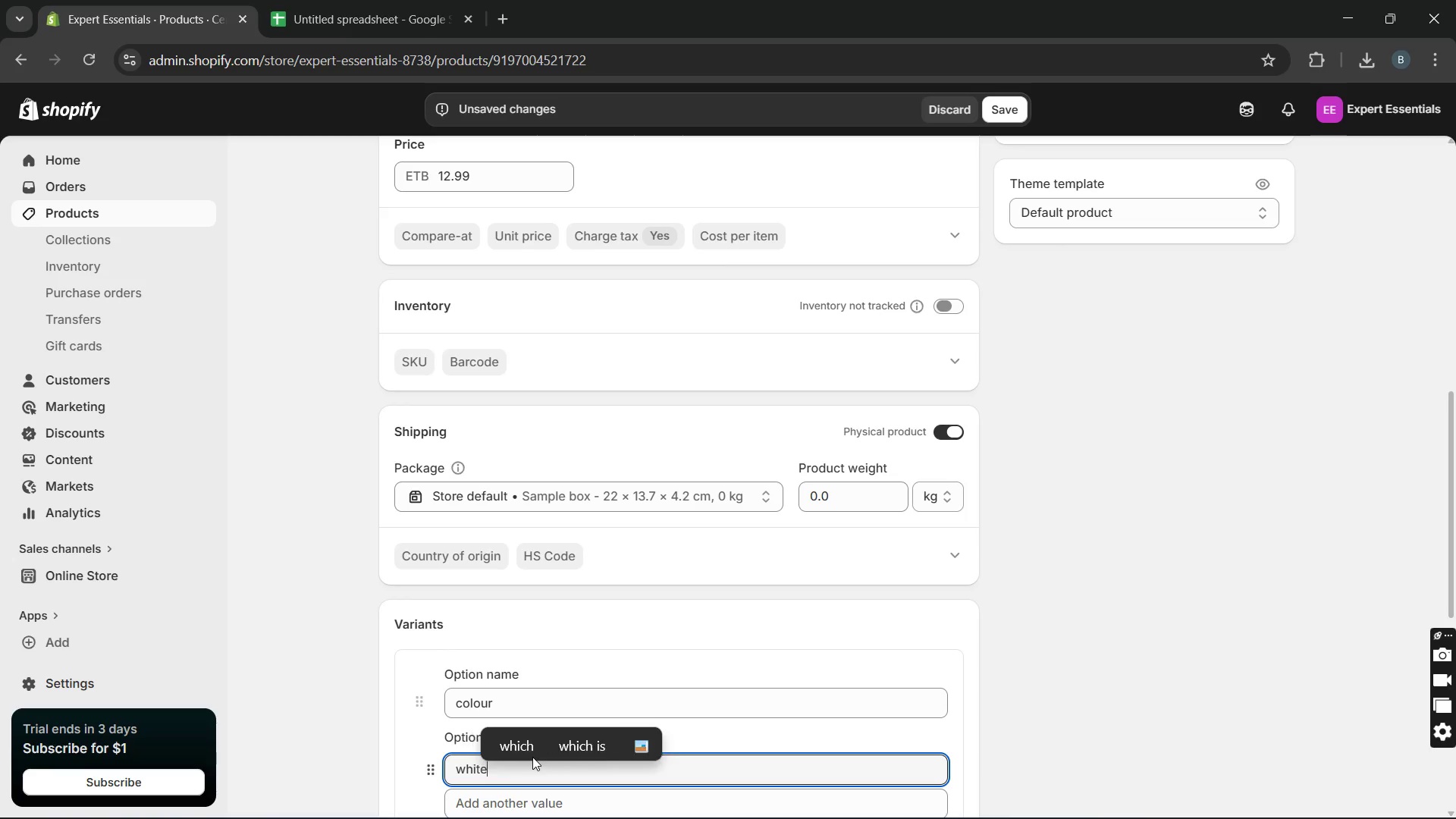 
key(Enter)
 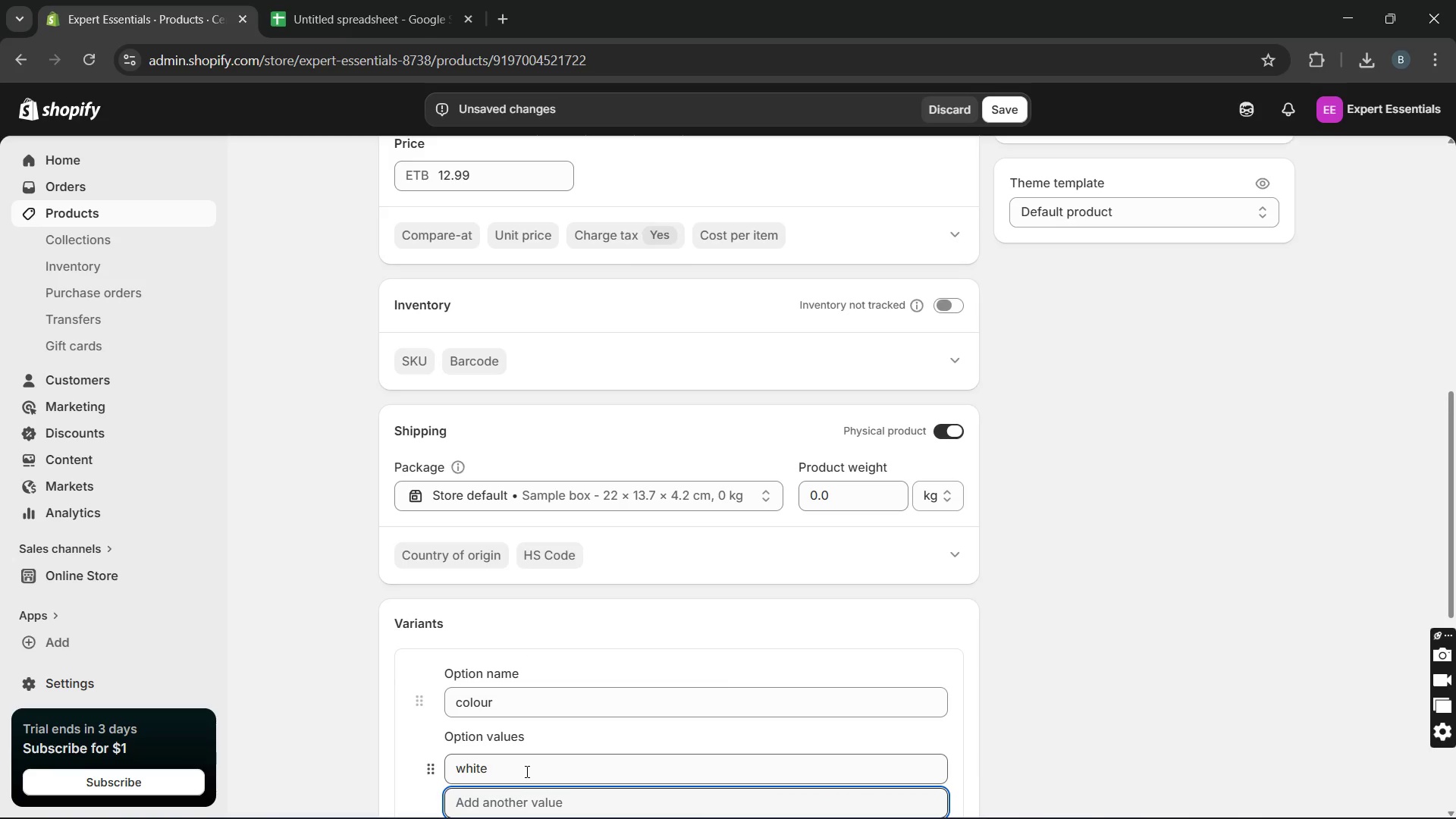 
type(black)
 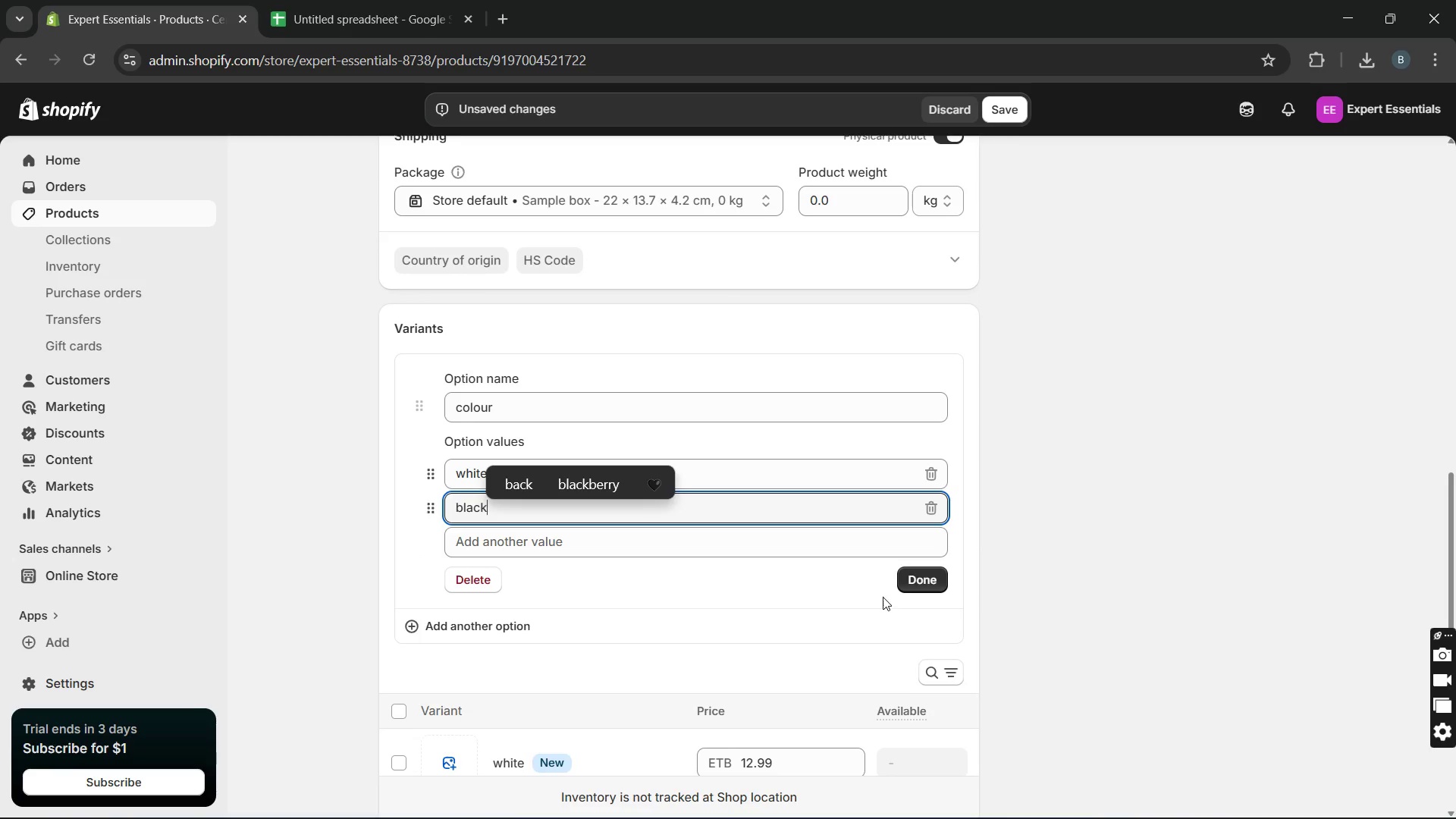 
left_click([925, 584])
 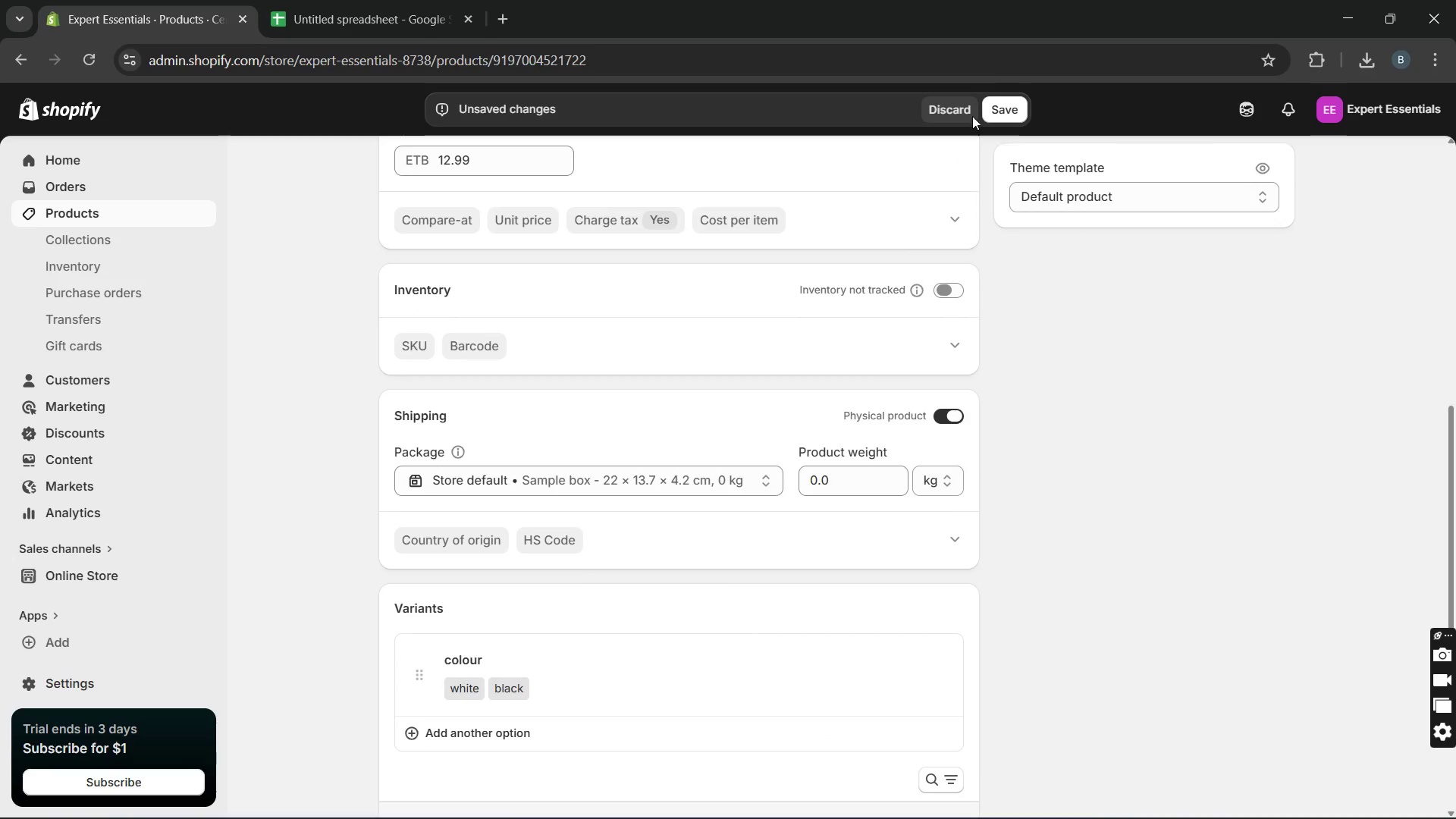 
left_click([1009, 105])
 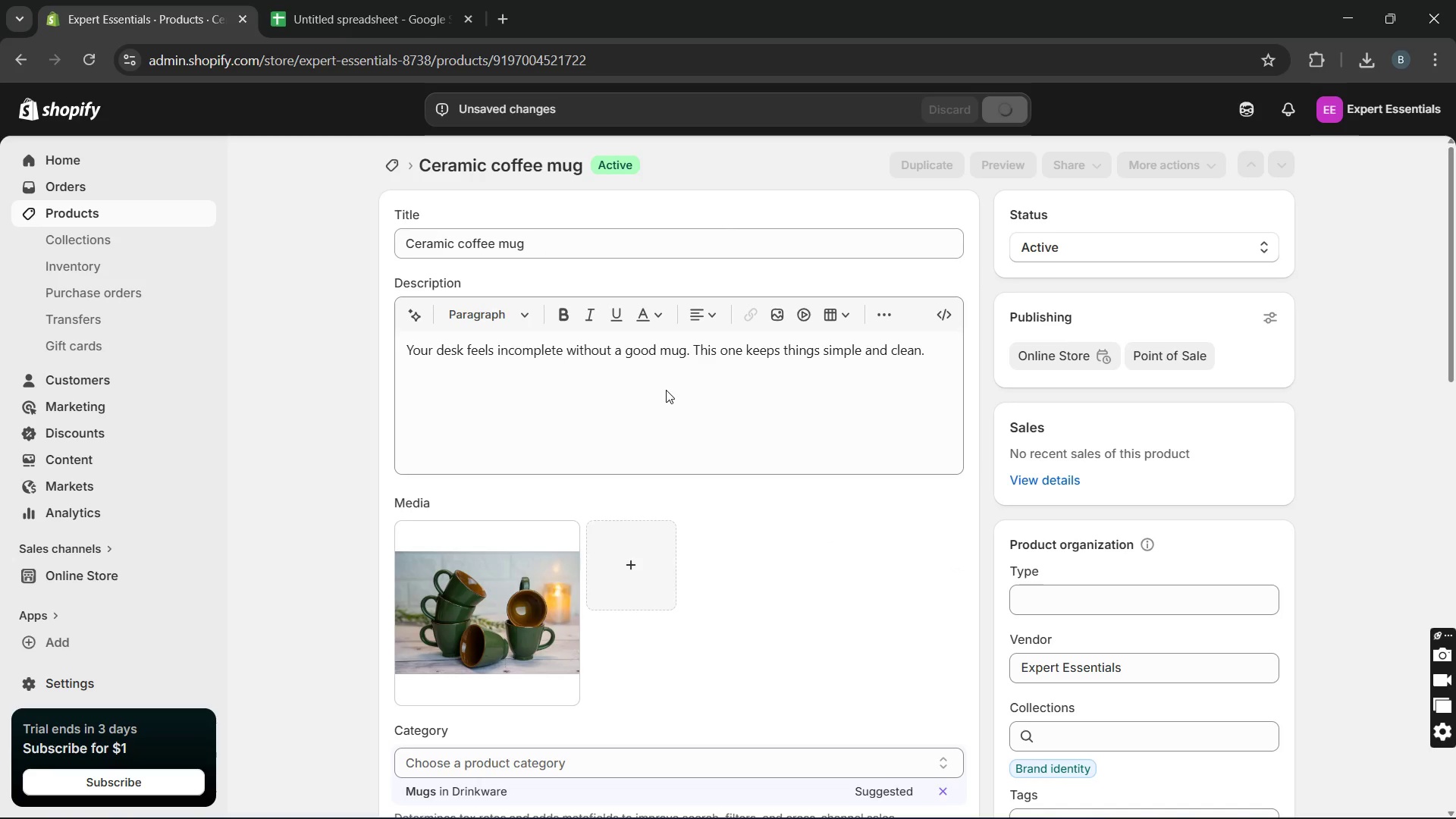 
wait(6.47)
 